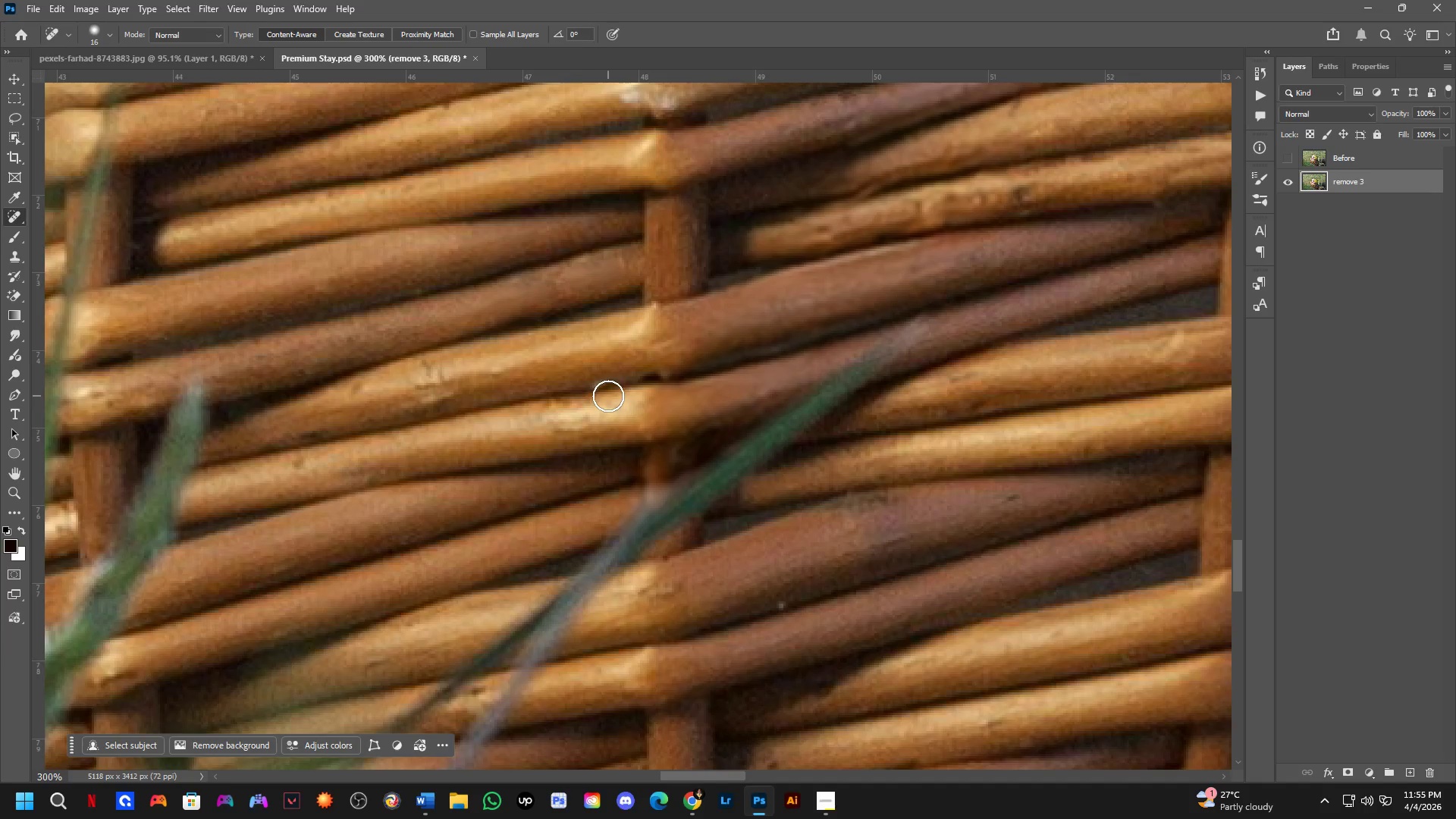 
left_click_drag(start_coordinate=[776, 609], to_coordinate=[788, 593])
 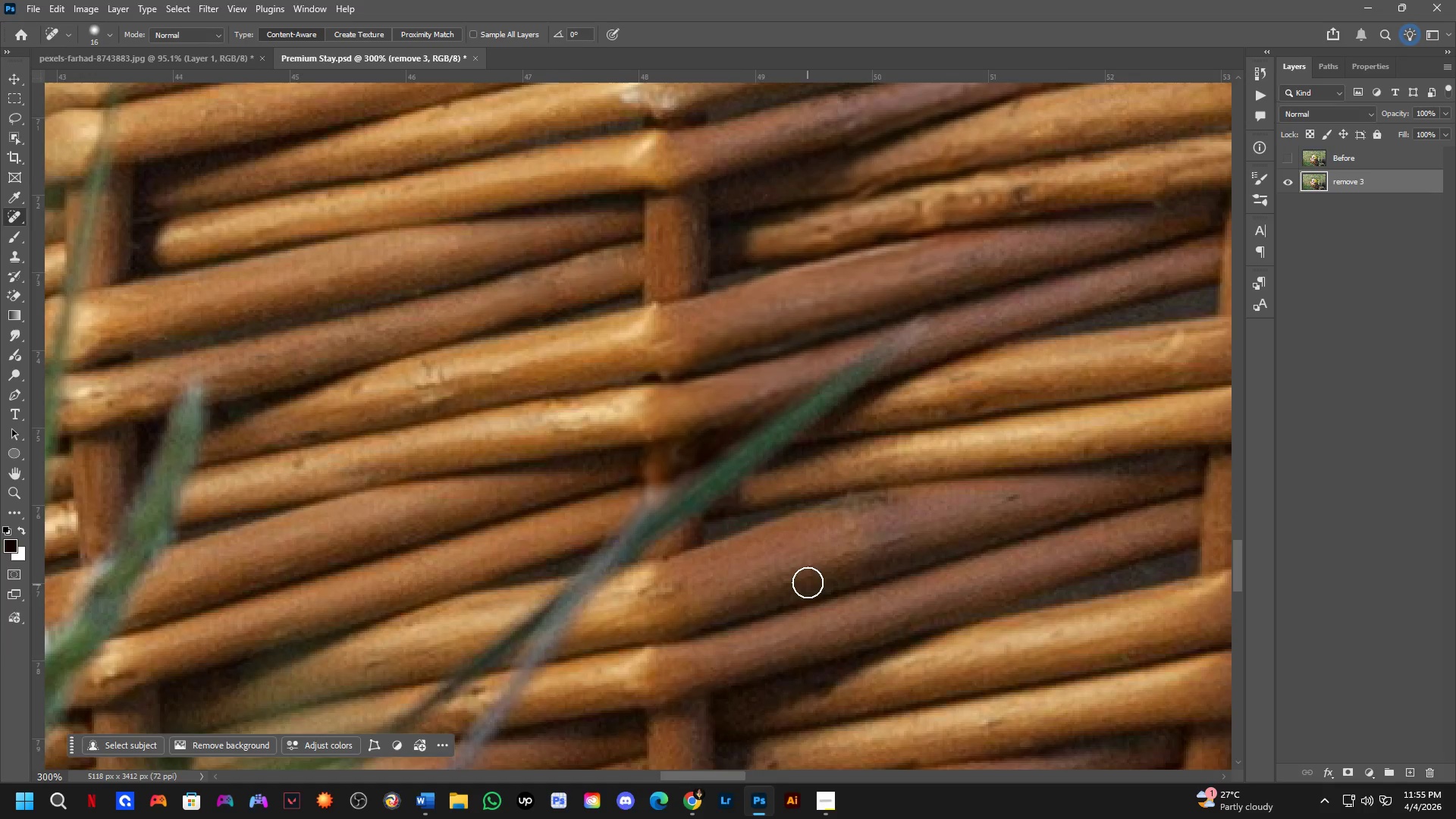 
key(Shift+ShiftLeft)
 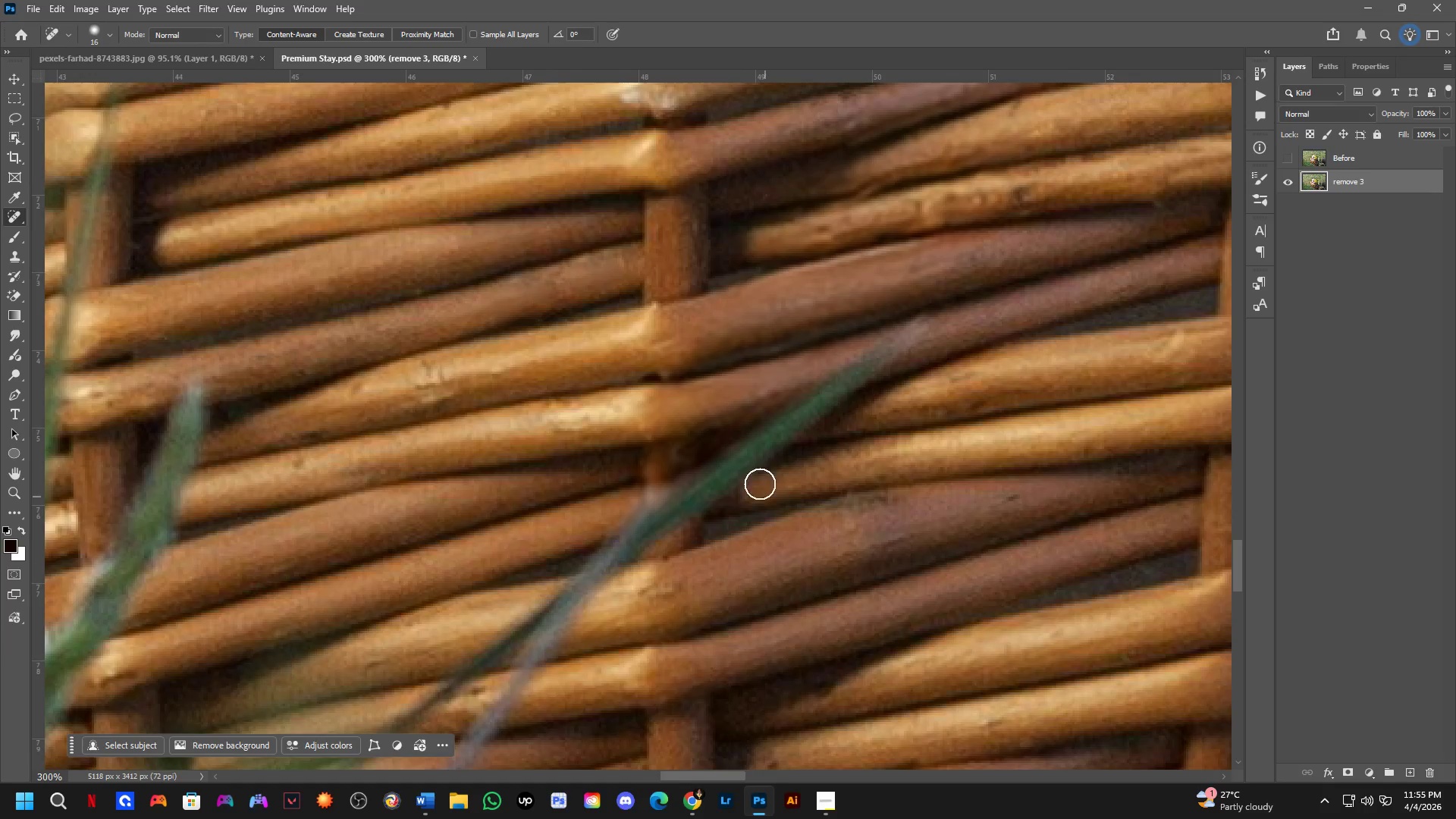 
hold_key(key=Space, duration=0.58)
 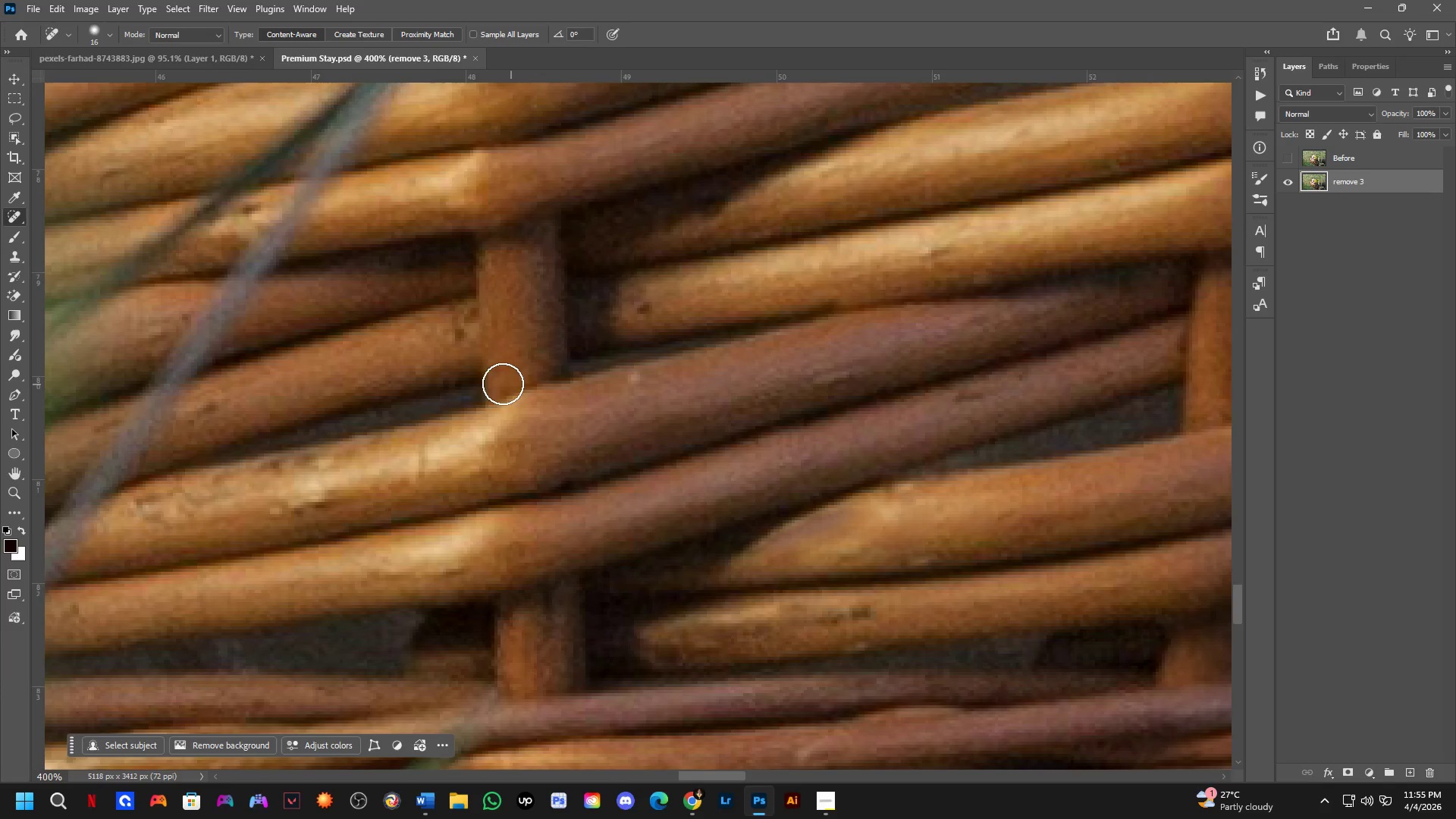 
left_click_drag(start_coordinate=[810, 541], to_coordinate=[691, 368])
 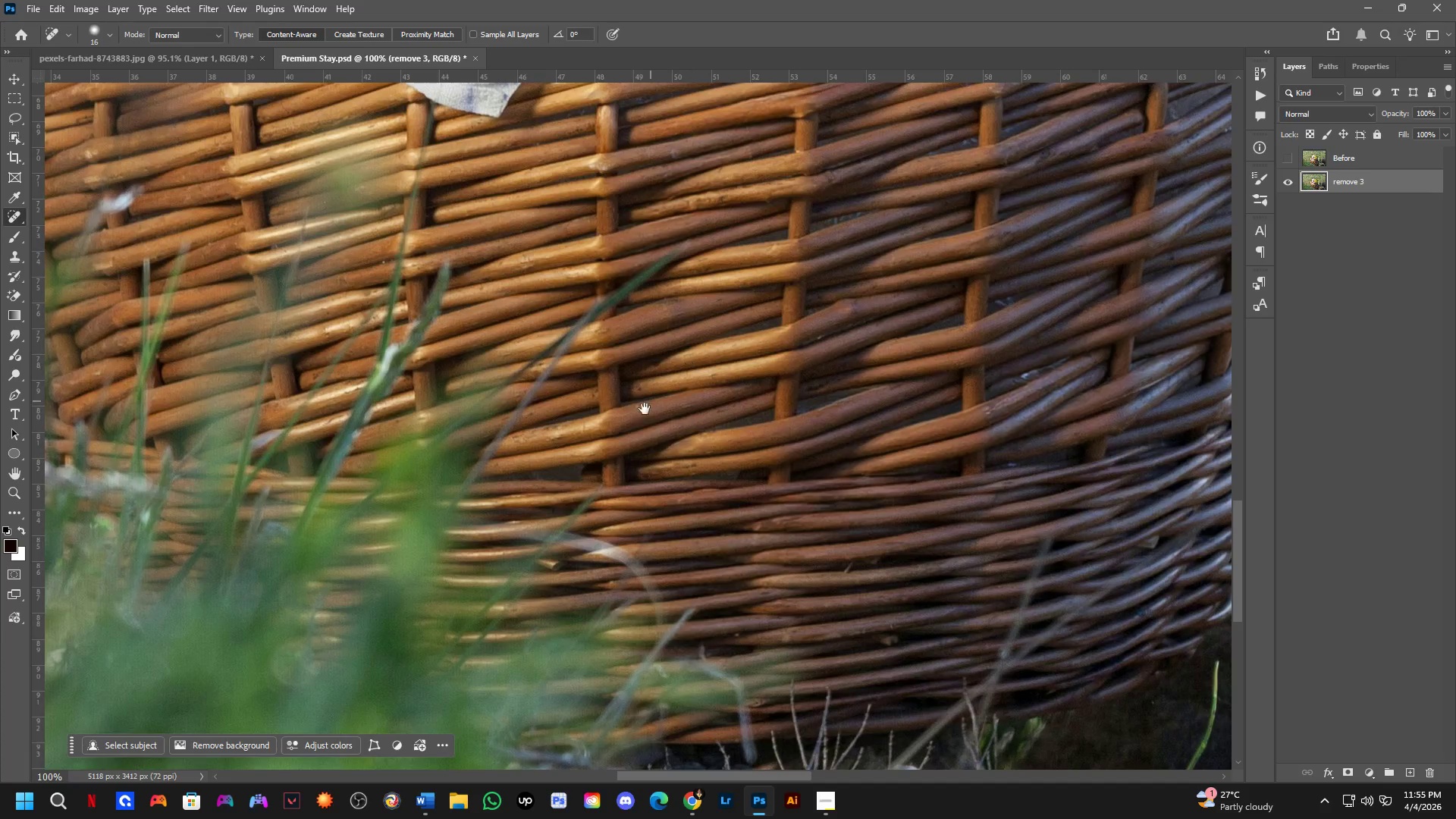 
scroll: coordinate [751, 460], scroll_direction: down, amount: 2.0
 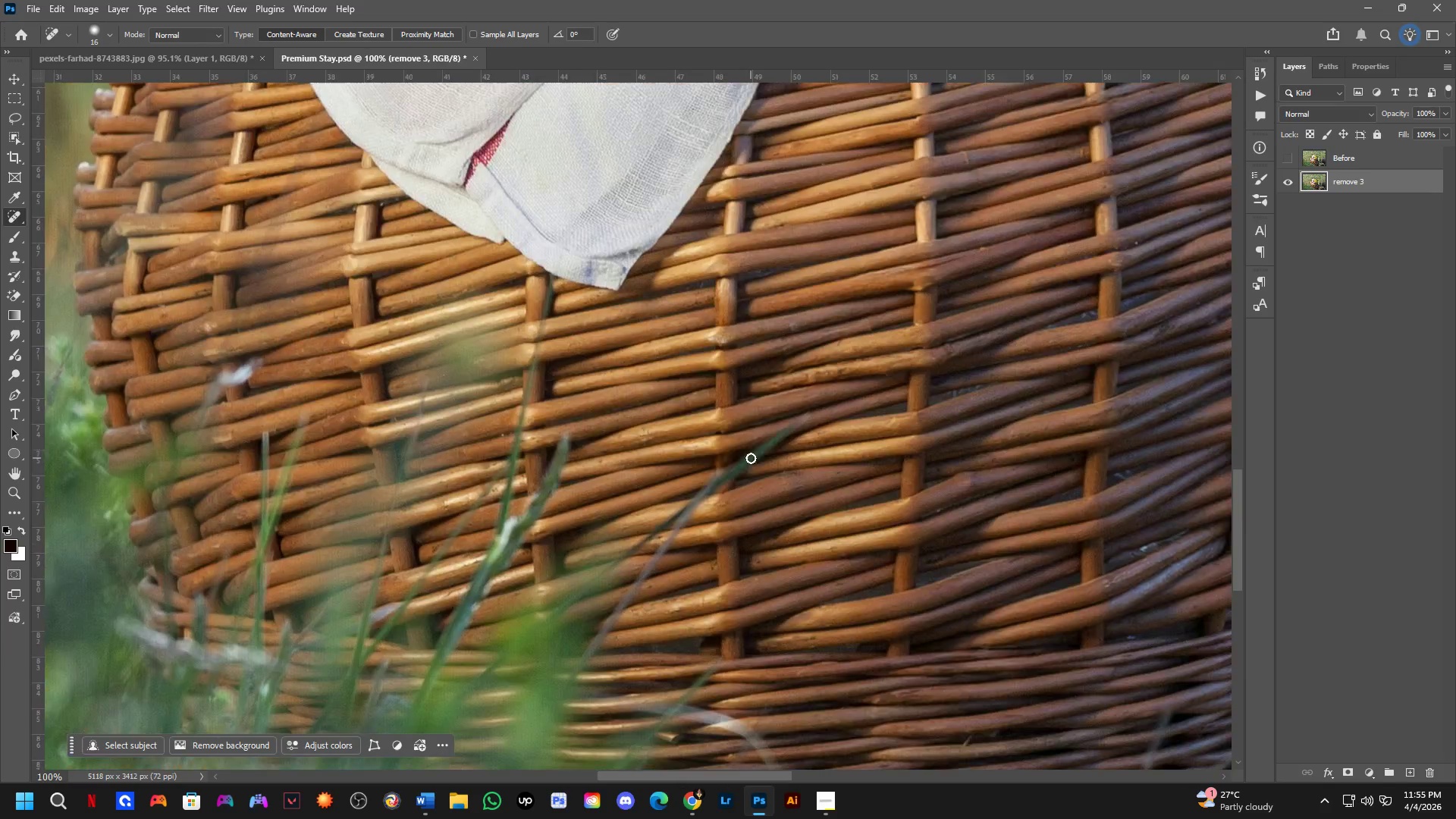 
key(Shift+ShiftLeft)
 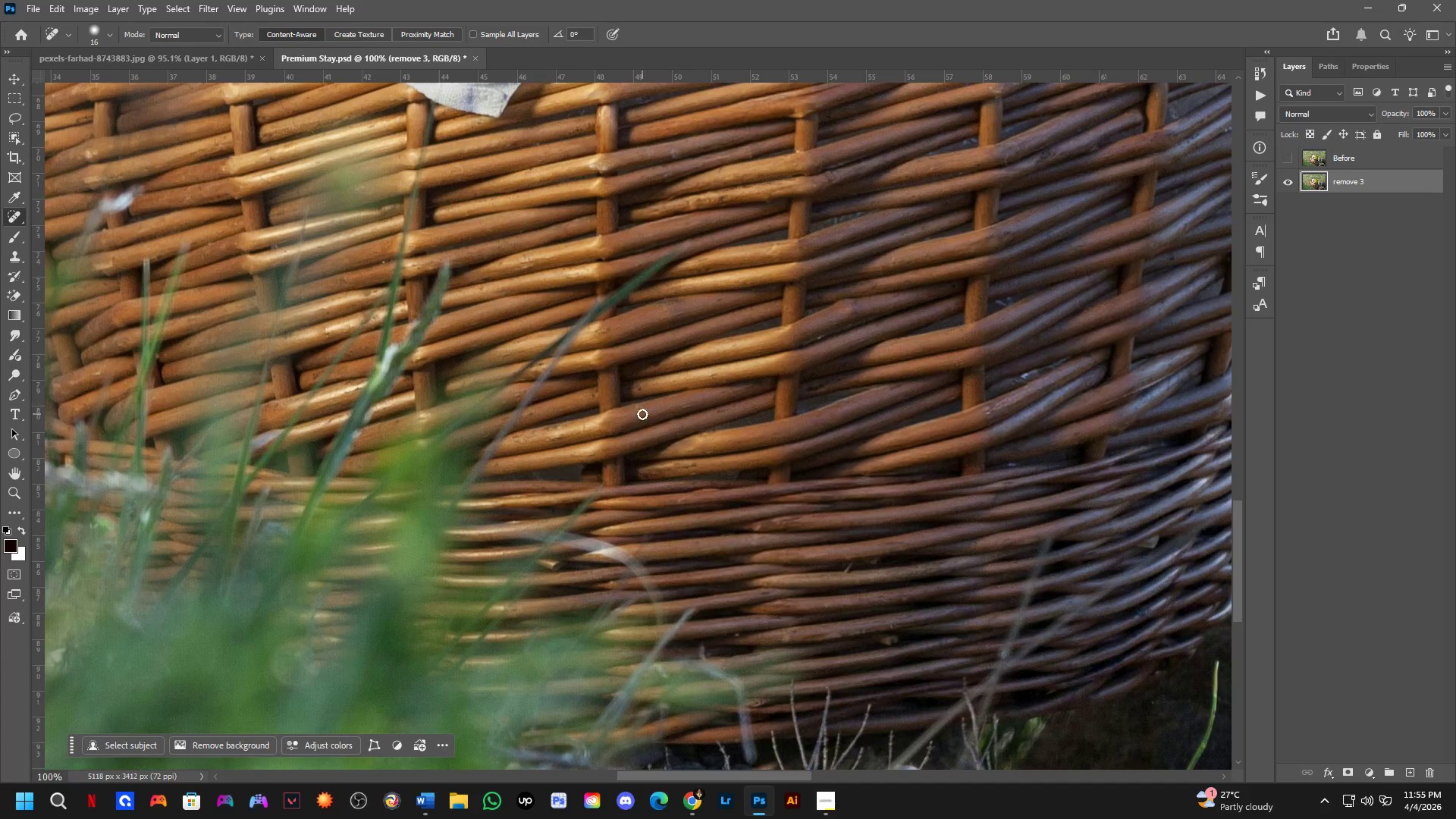 
scroll: coordinate [620, 427], scroll_direction: up, amount: 3.0
 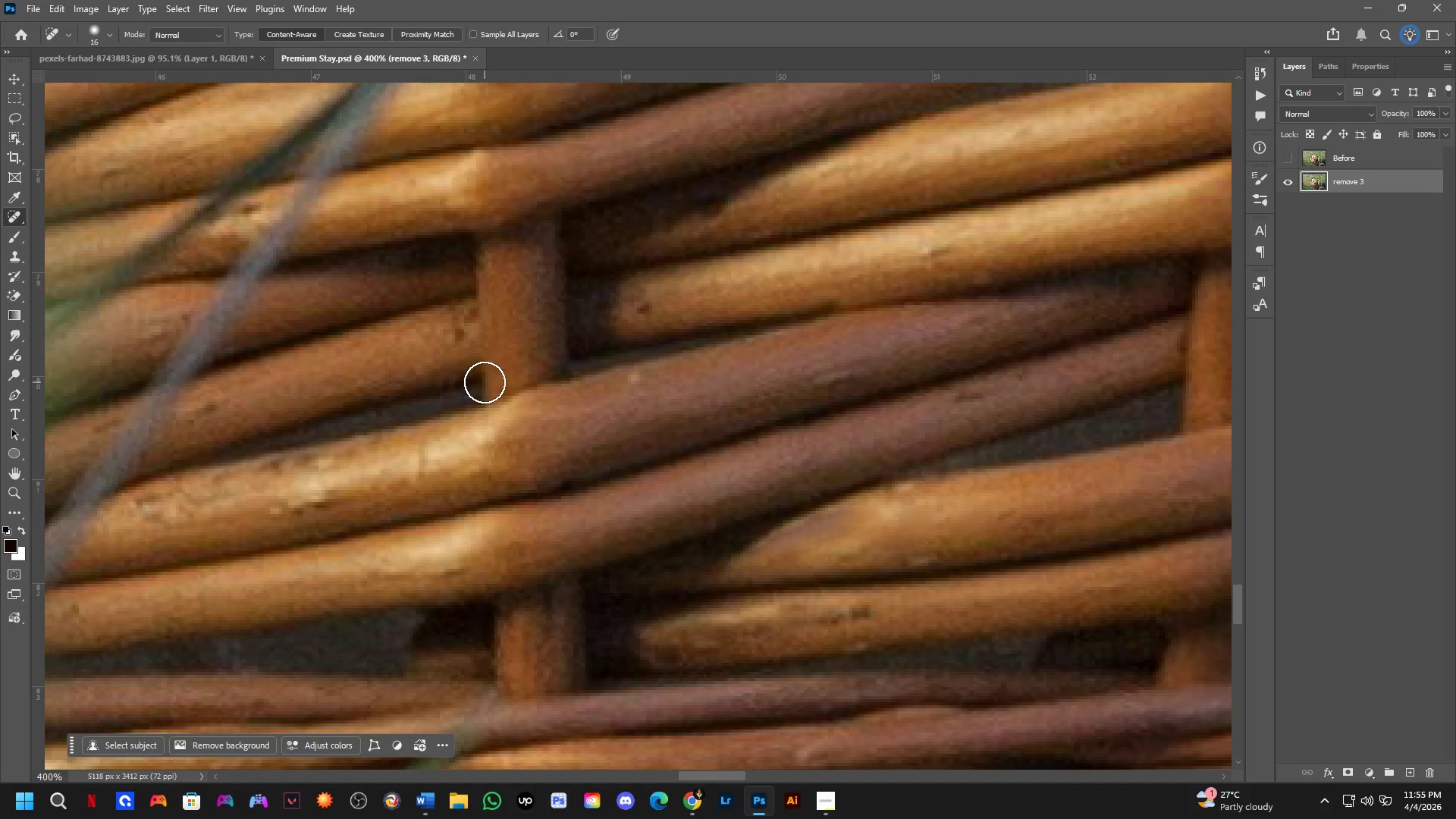 
wait(9.17)
 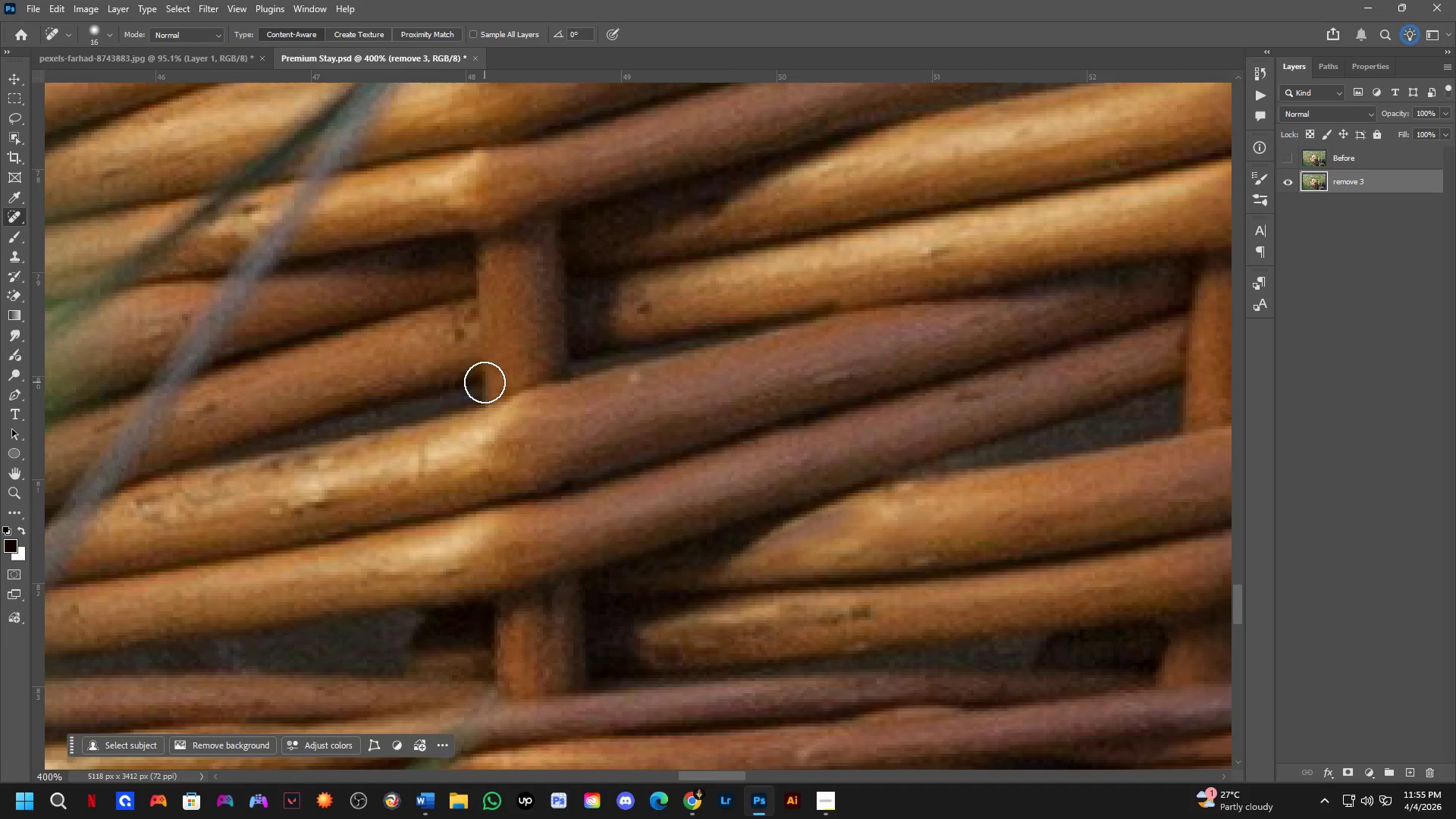 
left_click_drag(start_coordinate=[632, 309], to_coordinate=[675, 300])
 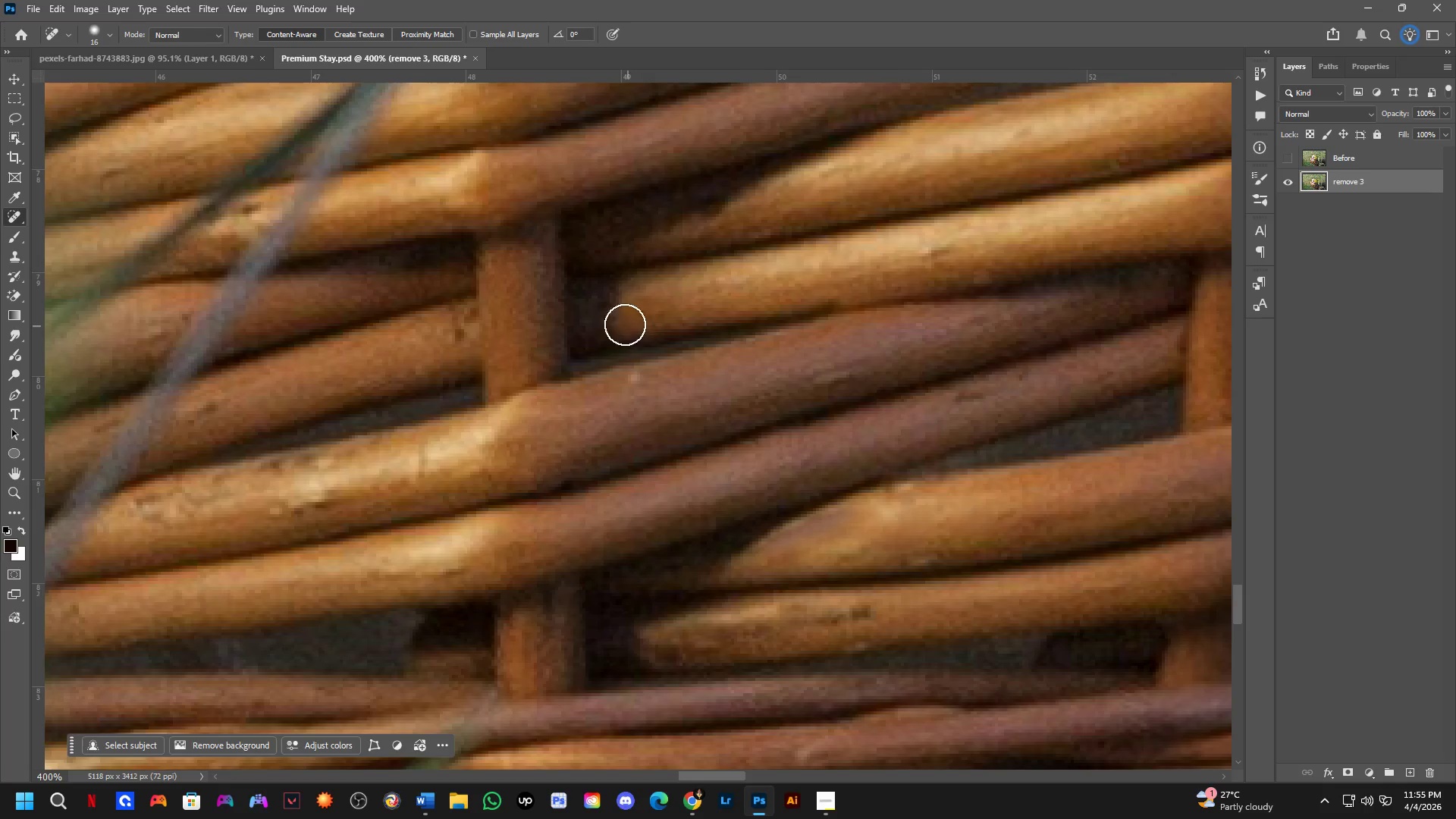 
left_click([610, 315])
 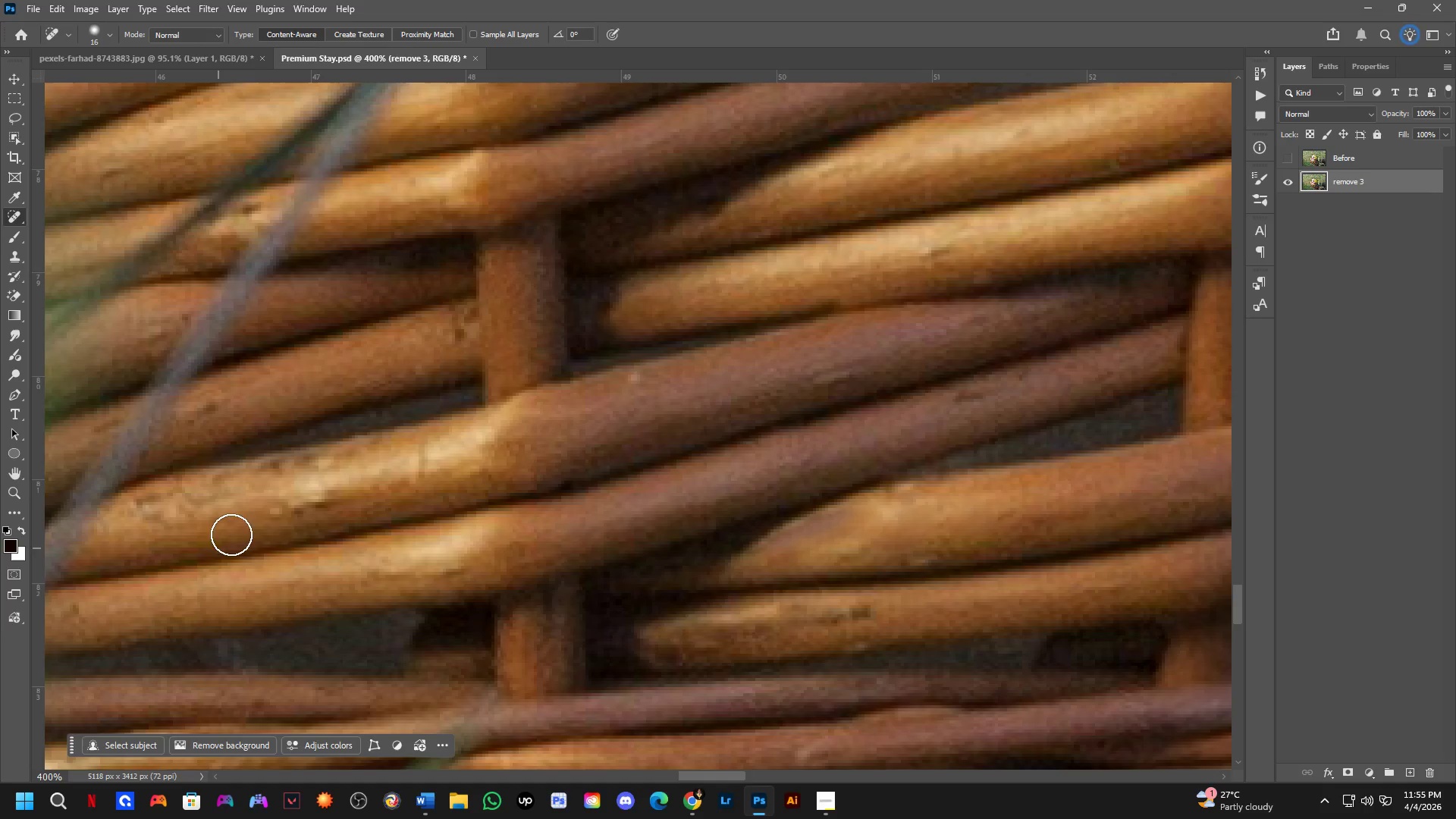 
left_click_drag(start_coordinate=[287, 502], to_coordinate=[364, 495])
 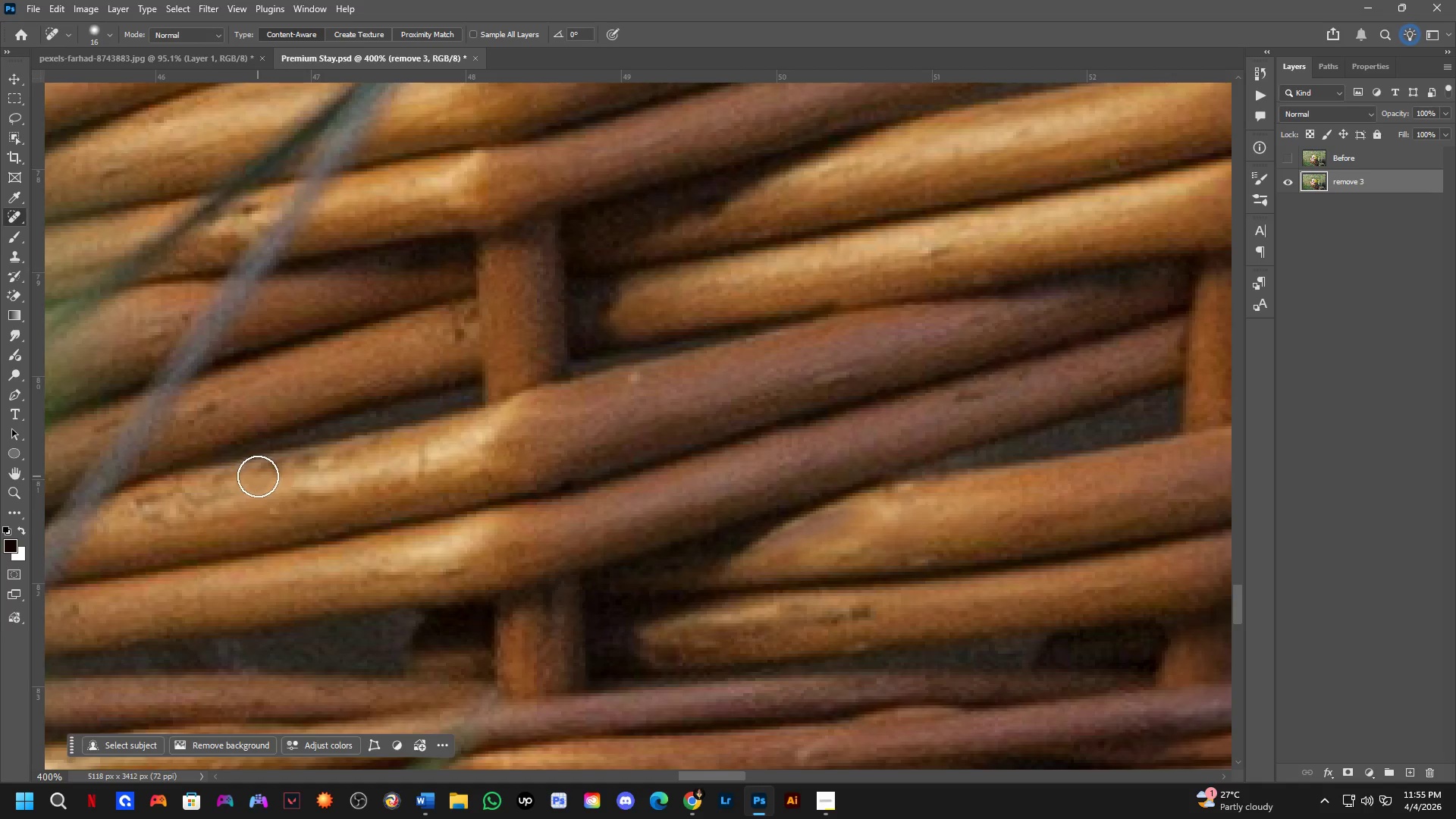 
left_click_drag(start_coordinate=[287, 469], to_coordinate=[312, 468])
 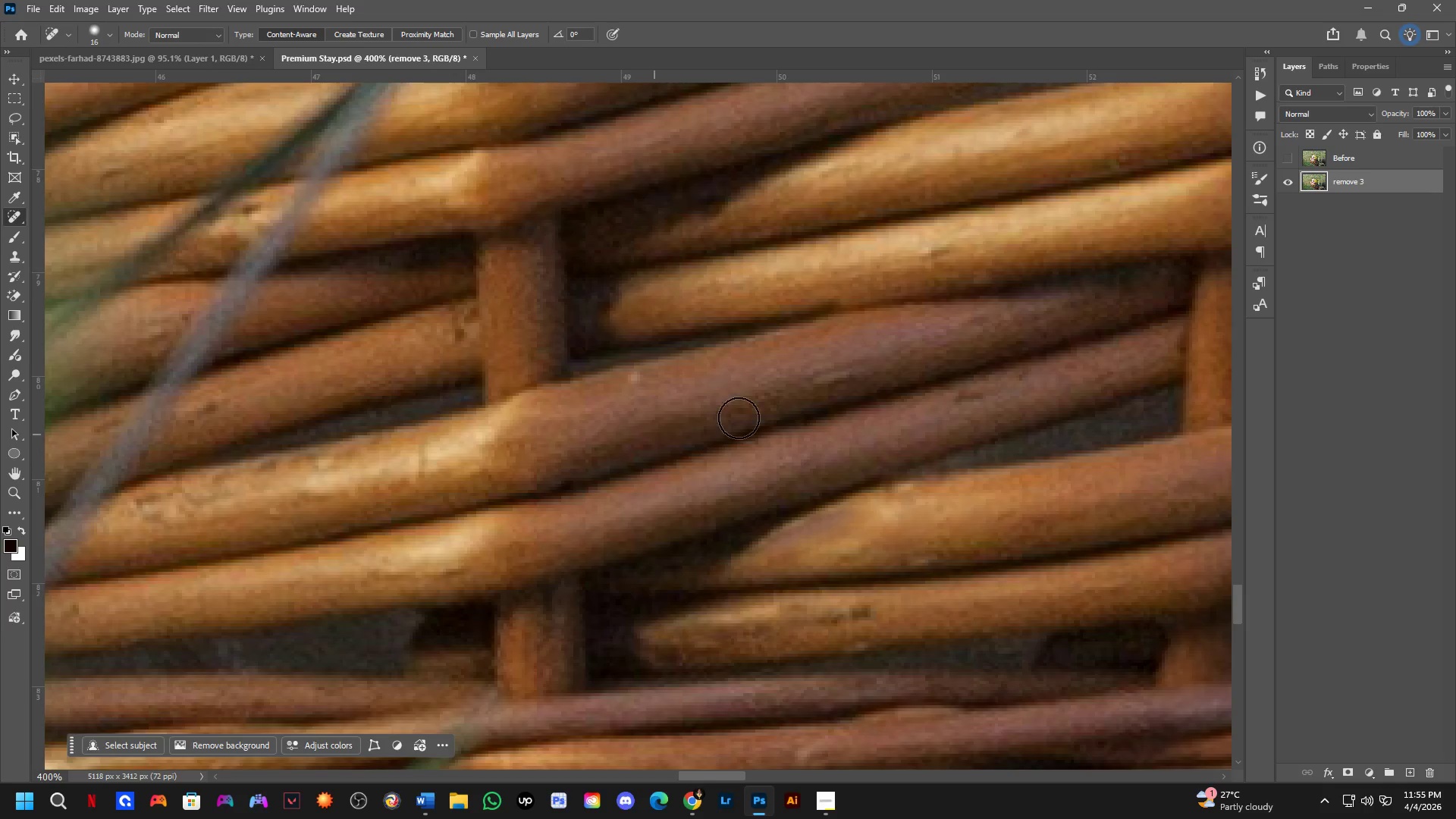 
scroll: coordinate [877, 375], scroll_direction: down, amount: 3.0
 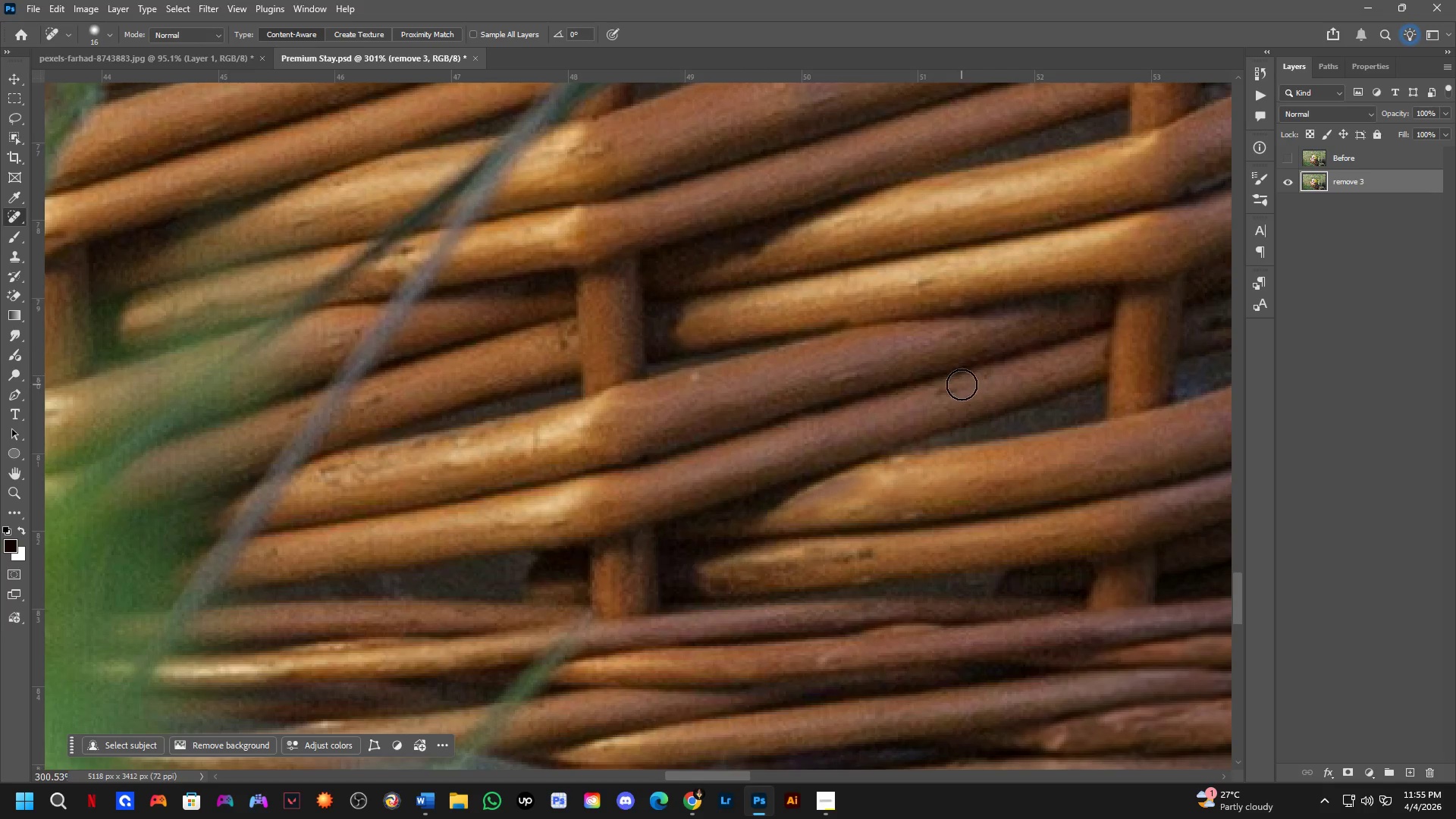 
left_click_drag(start_coordinate=[955, 392], to_coordinate=[930, 403])
 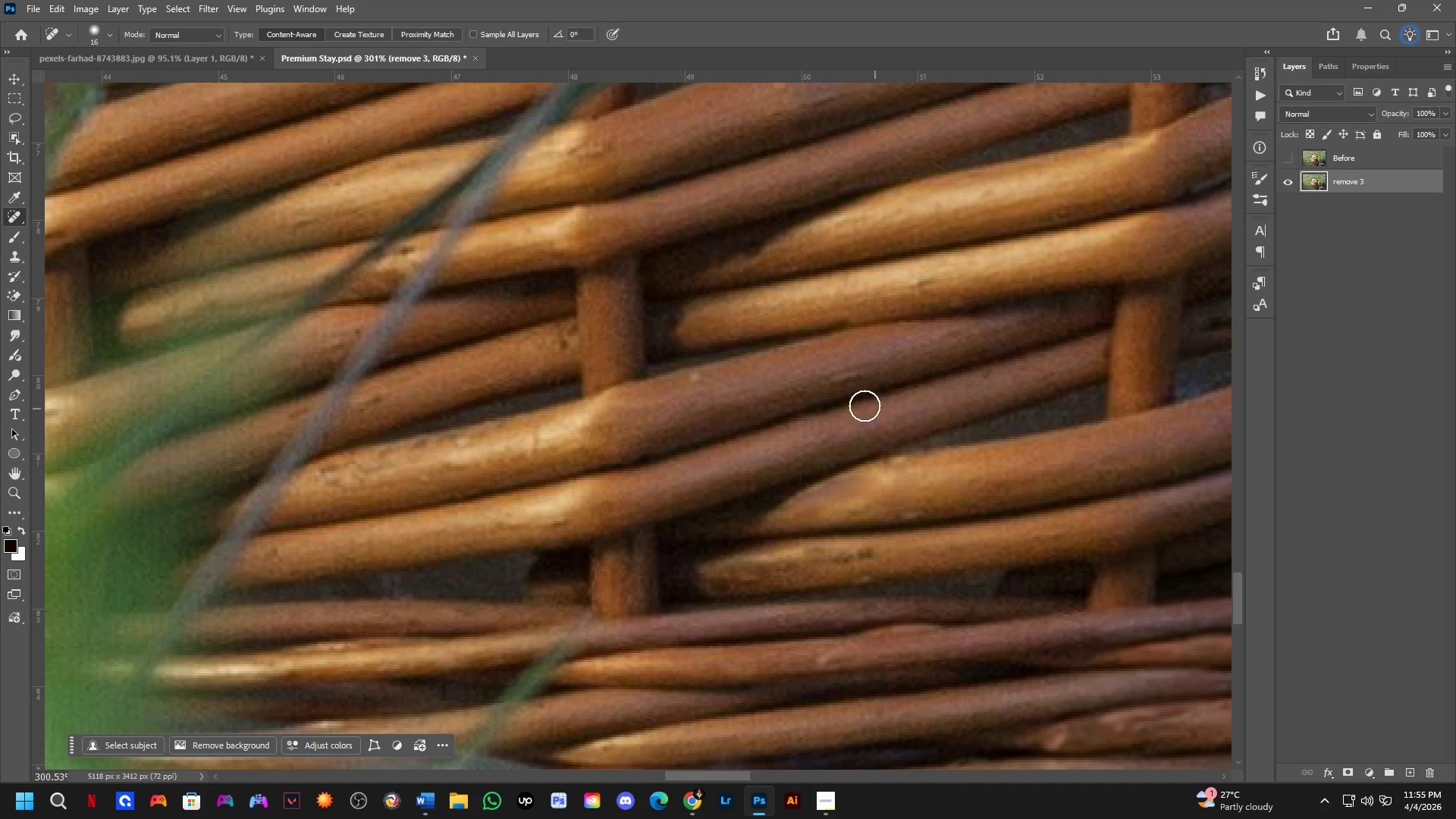 
hold_key(key=Space, duration=0.61)
 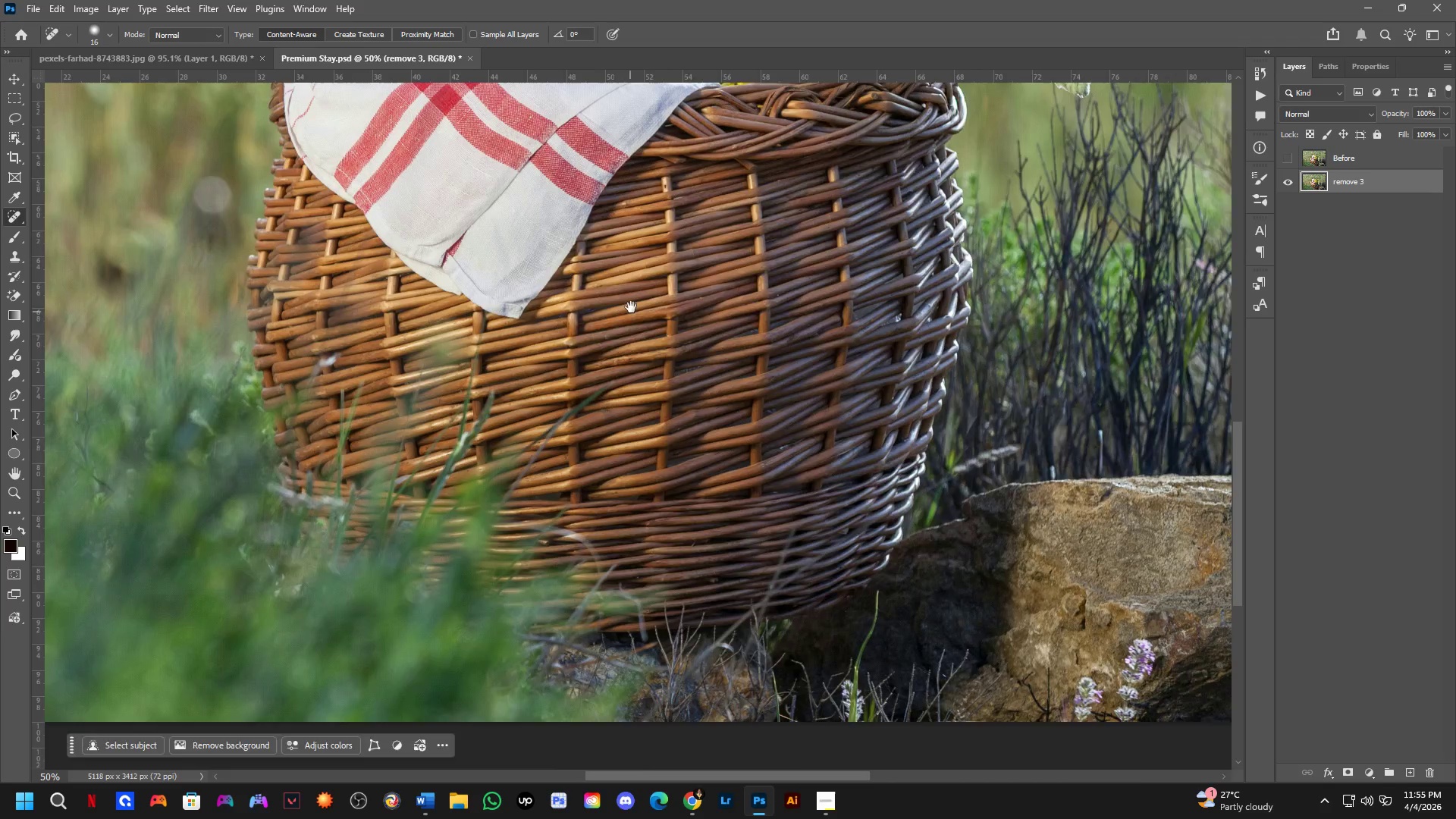 
left_click_drag(start_coordinate=[957, 328], to_coordinate=[695, 478])
 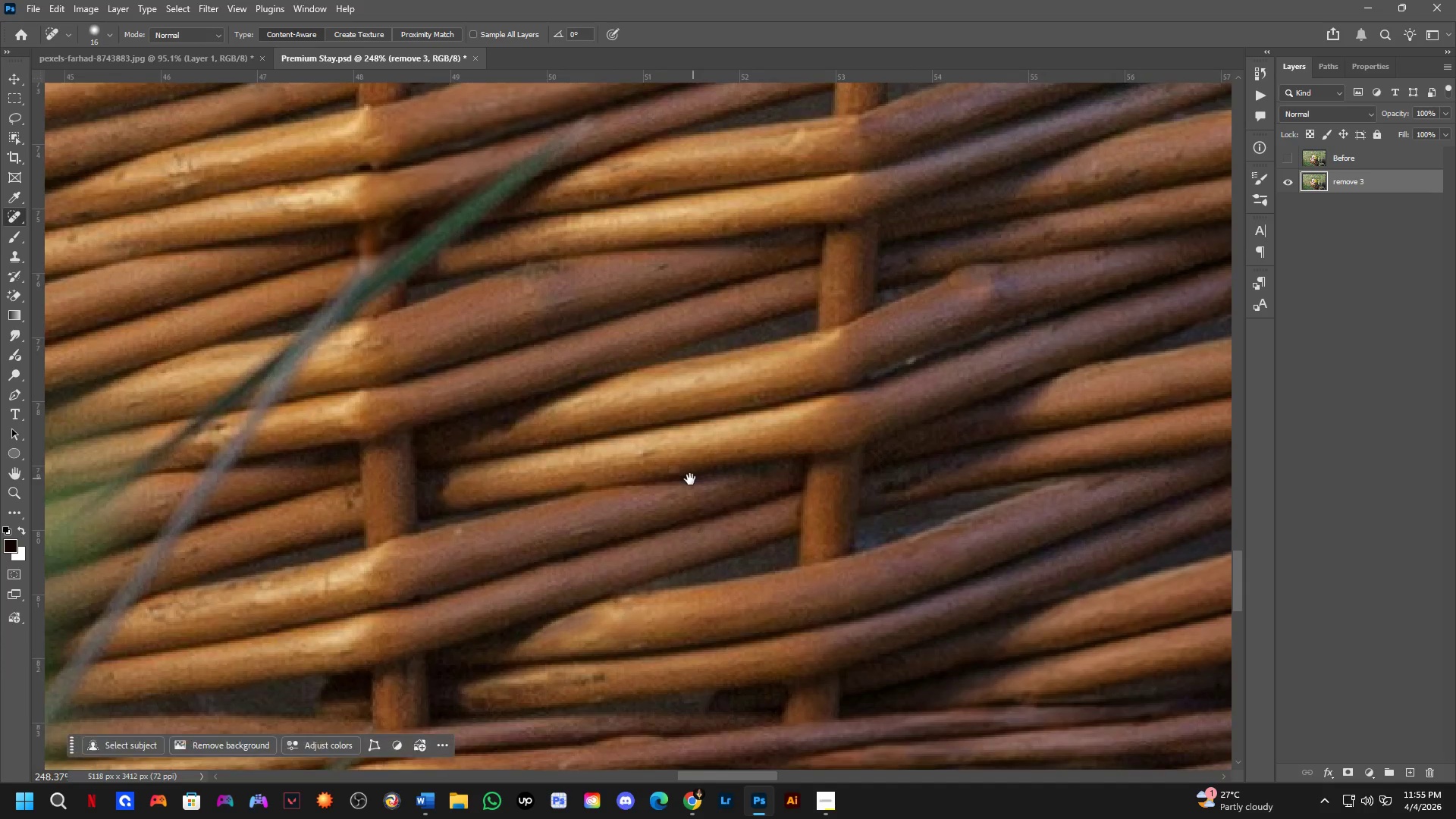 
scroll: coordinate [840, 403], scroll_direction: down, amount: 2.0
 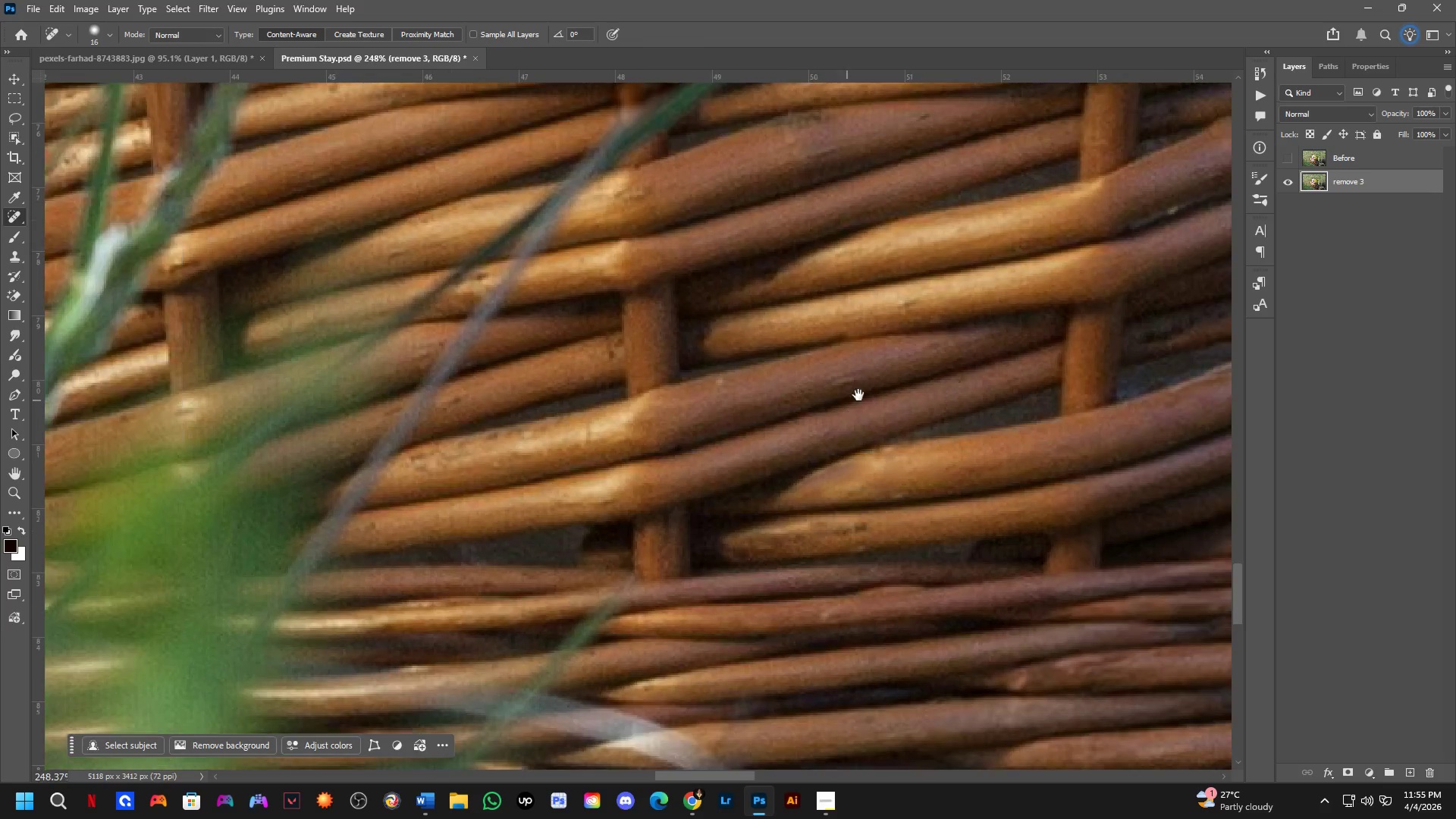 
hold_key(key=Space, duration=1.03)
 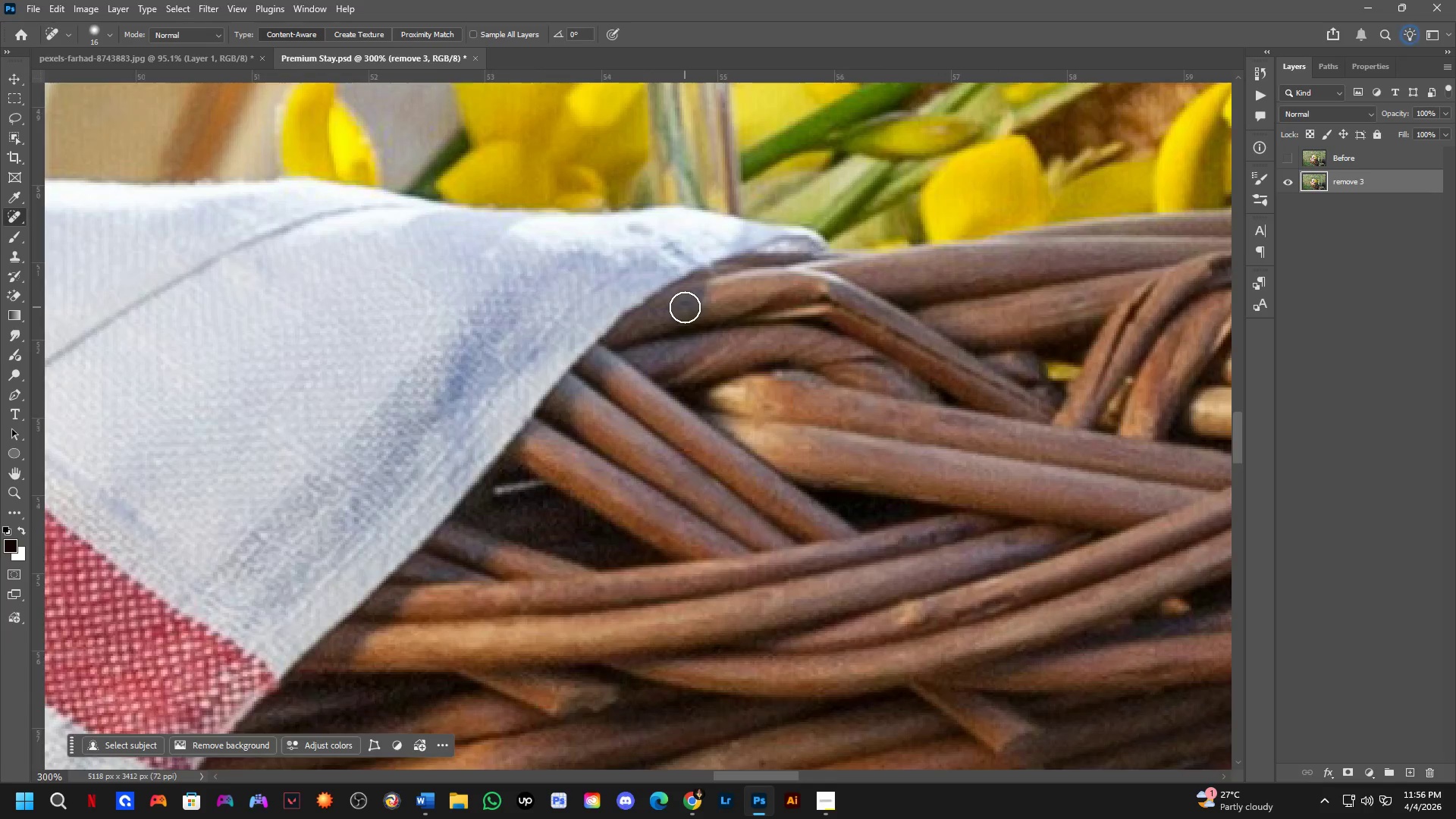 
key(Shift+ShiftLeft)
 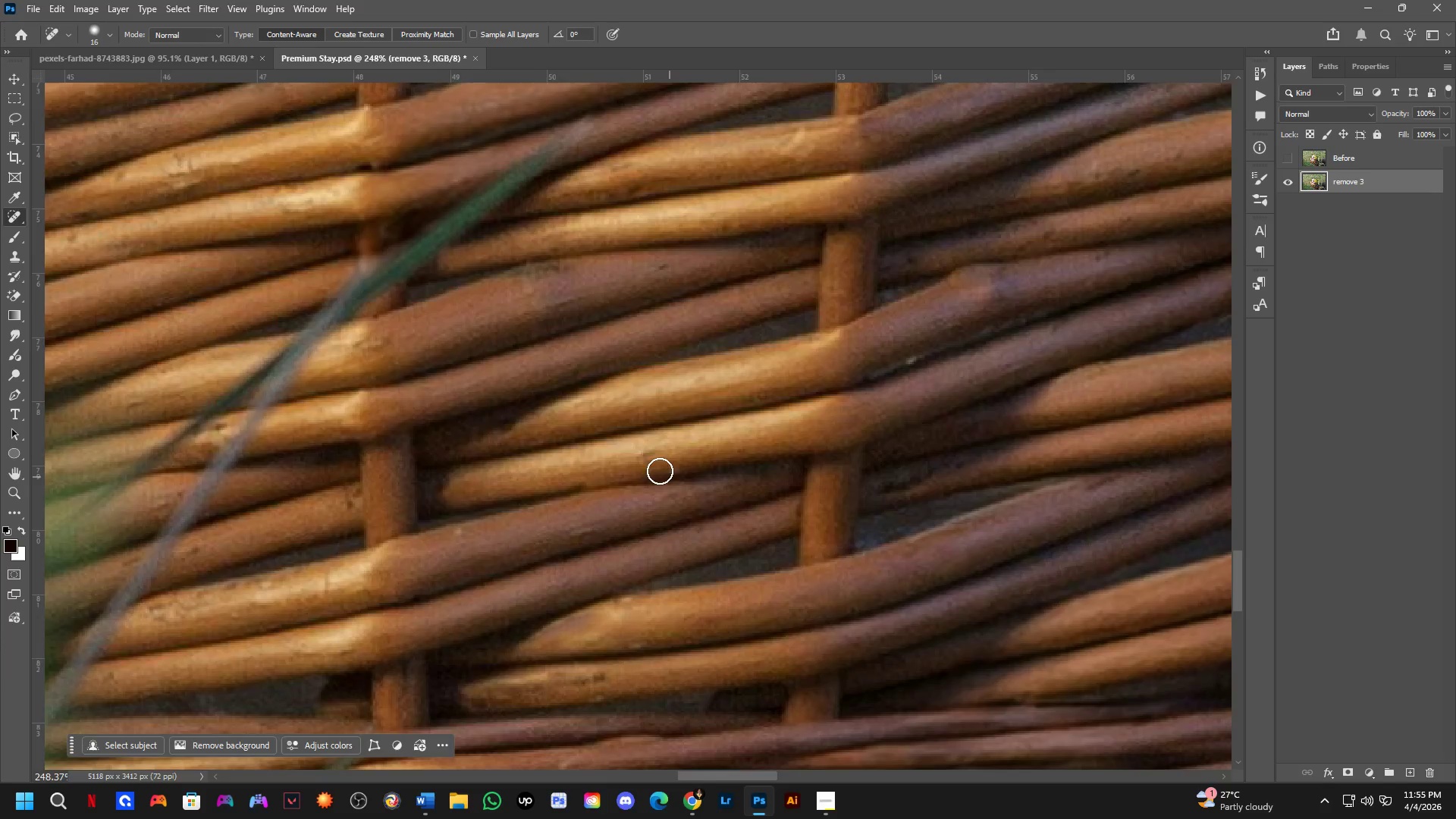 
left_click_drag(start_coordinate=[631, 305], to_coordinate=[611, 492])
 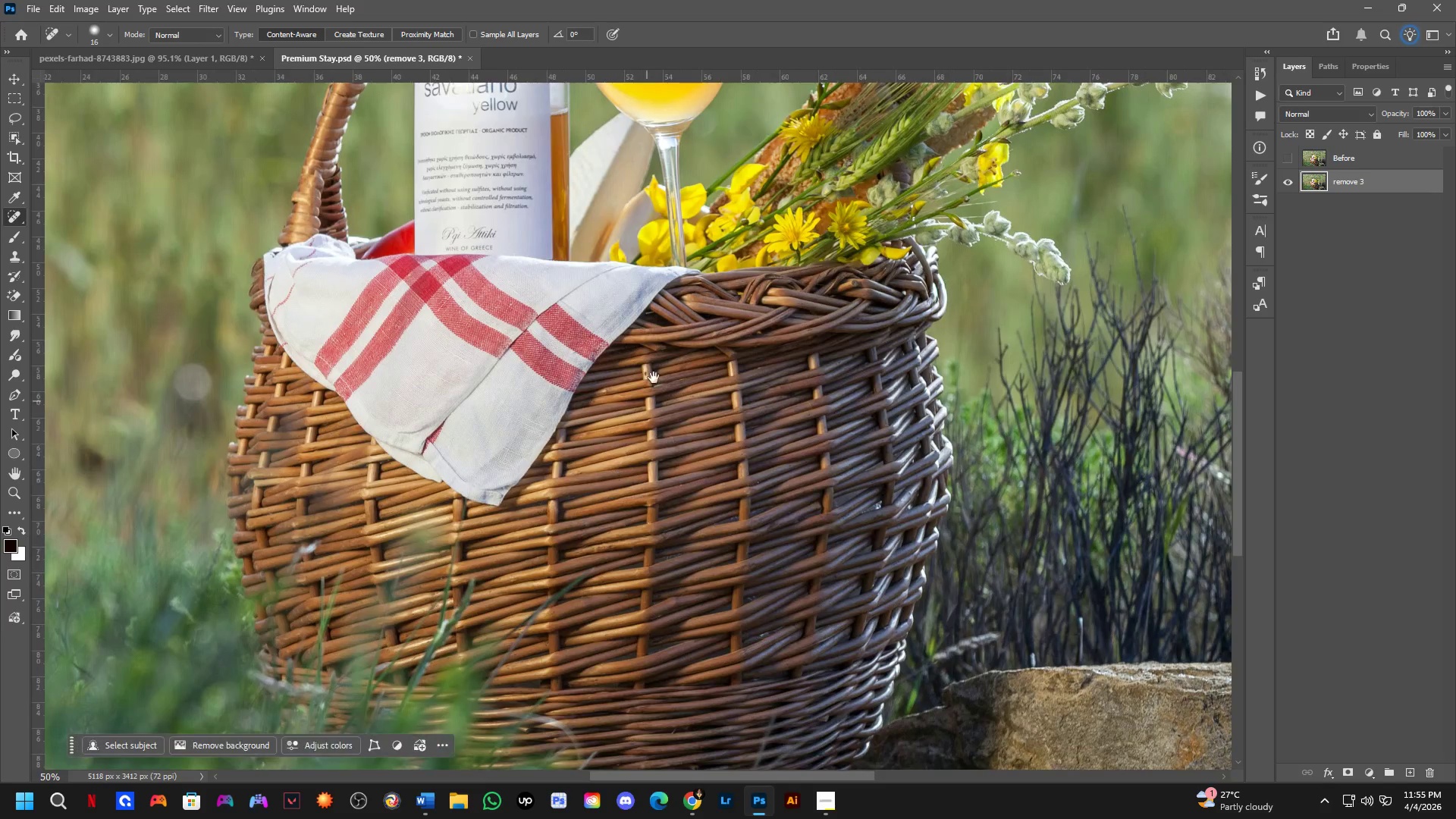 
scroll: coordinate [620, 446], scroll_direction: down, amount: 4.0
 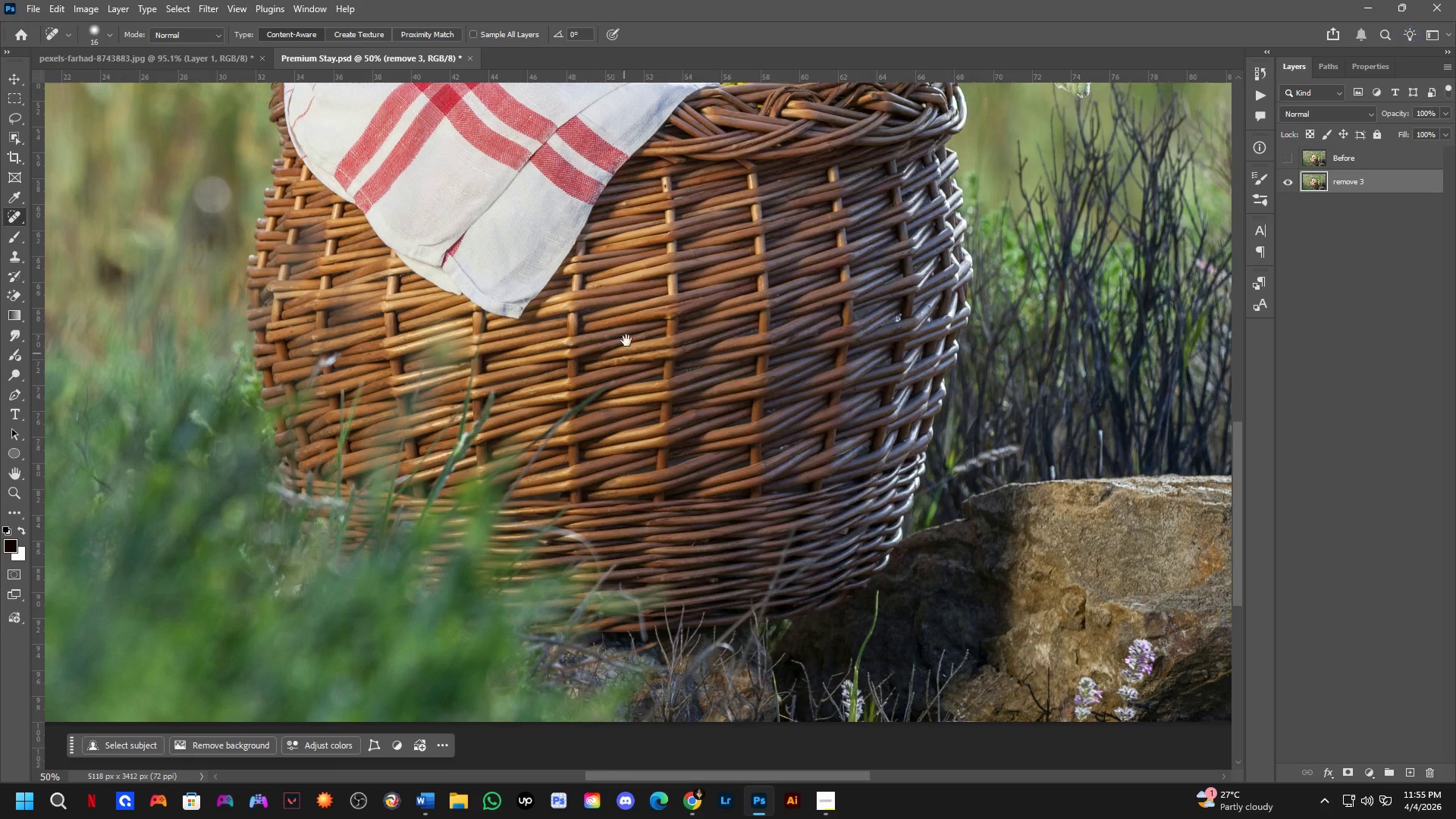 
key(Shift+ShiftLeft)
 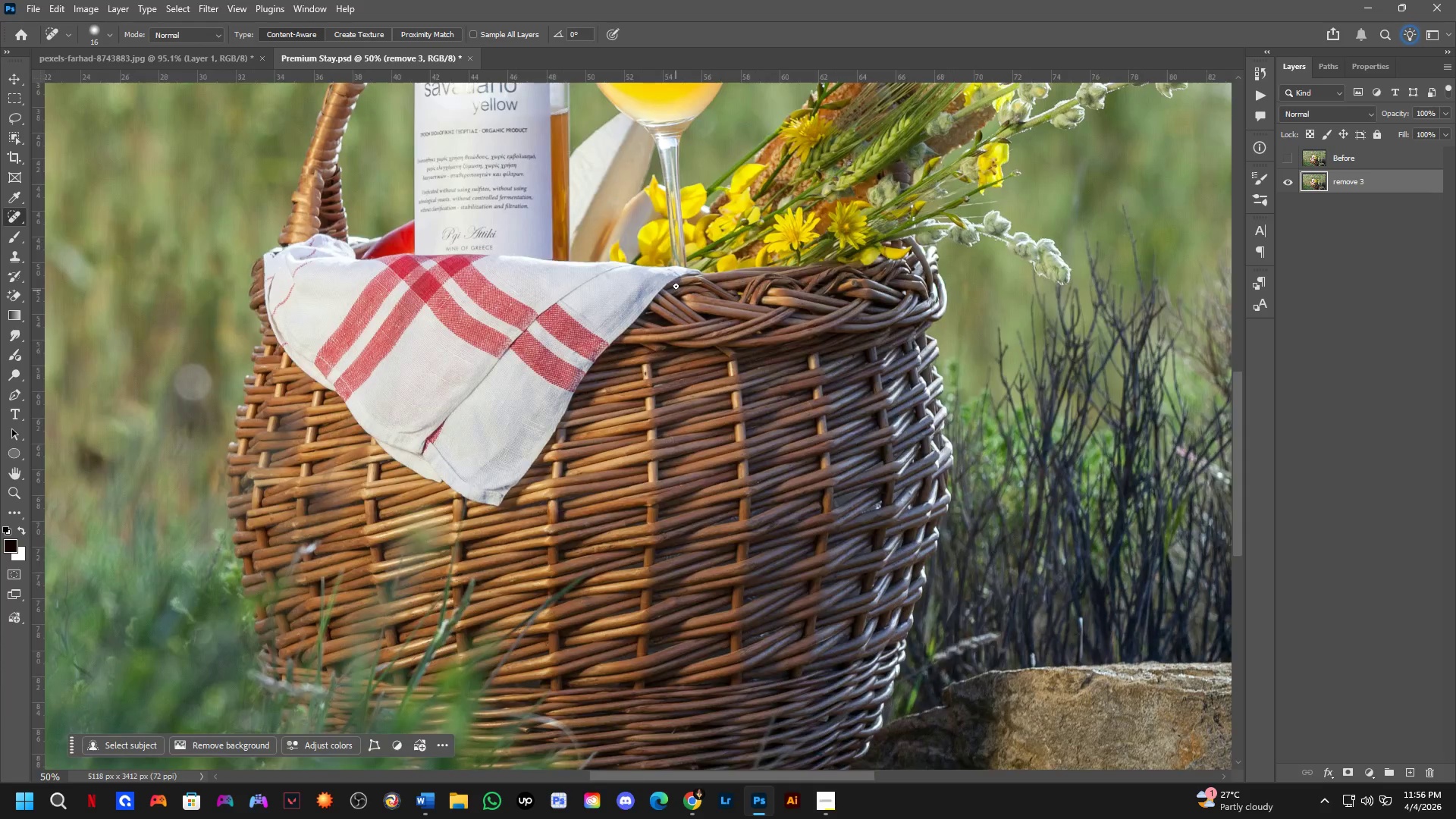 
key(Shift+ShiftLeft)
 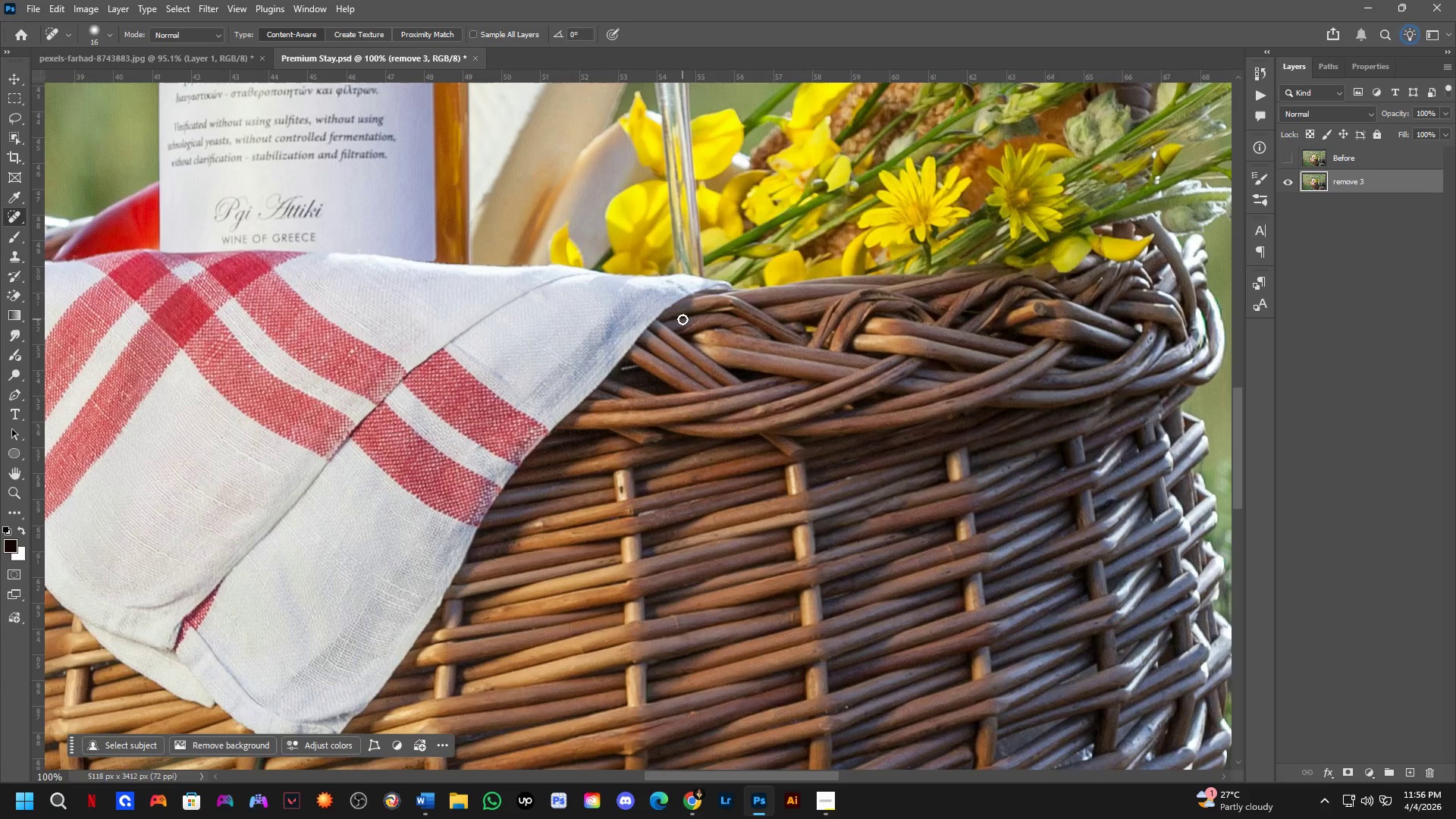 
hold_key(key=Space, duration=0.62)
 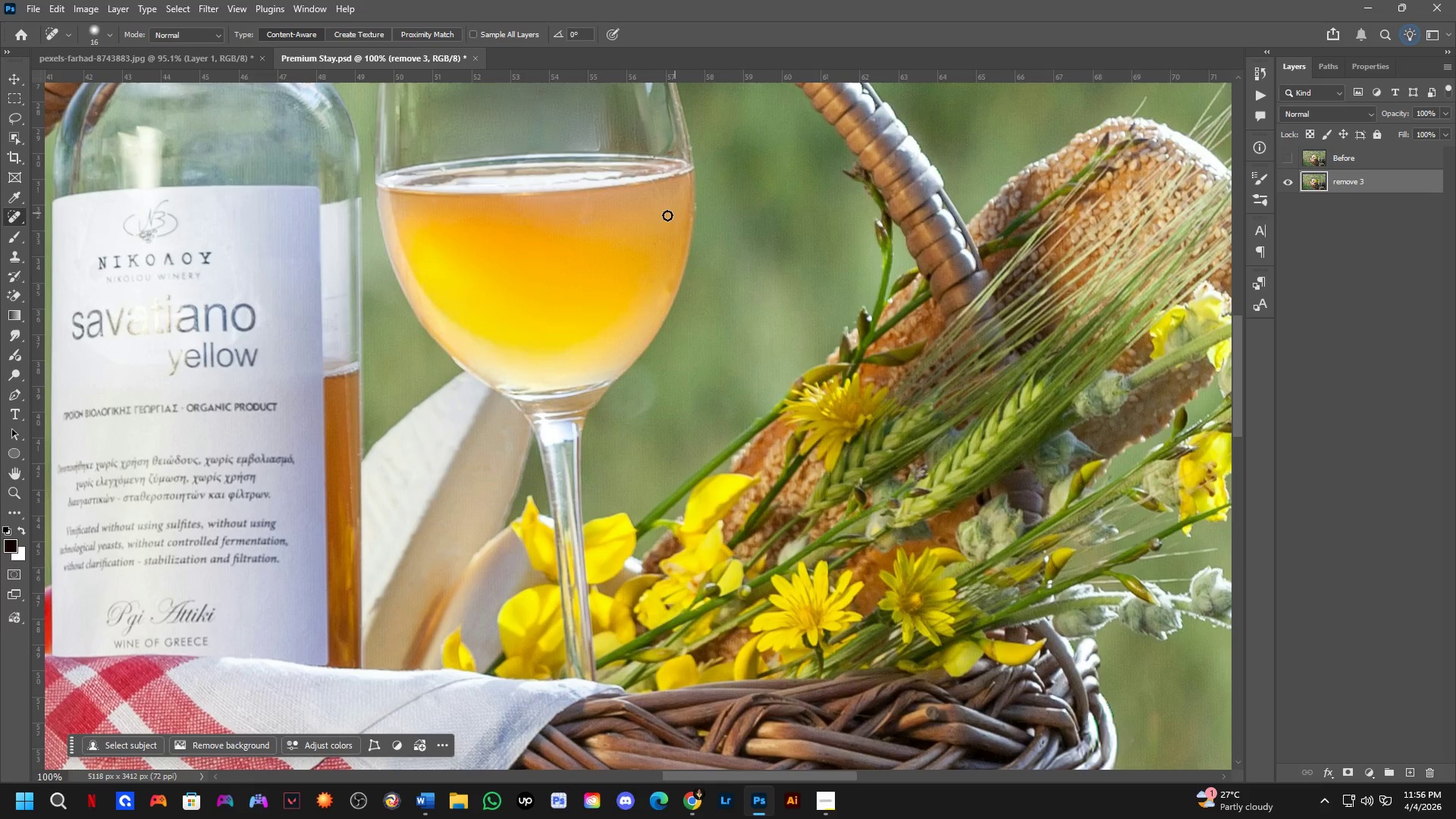 
left_click_drag(start_coordinate=[710, 239], to_coordinate=[602, 643])
 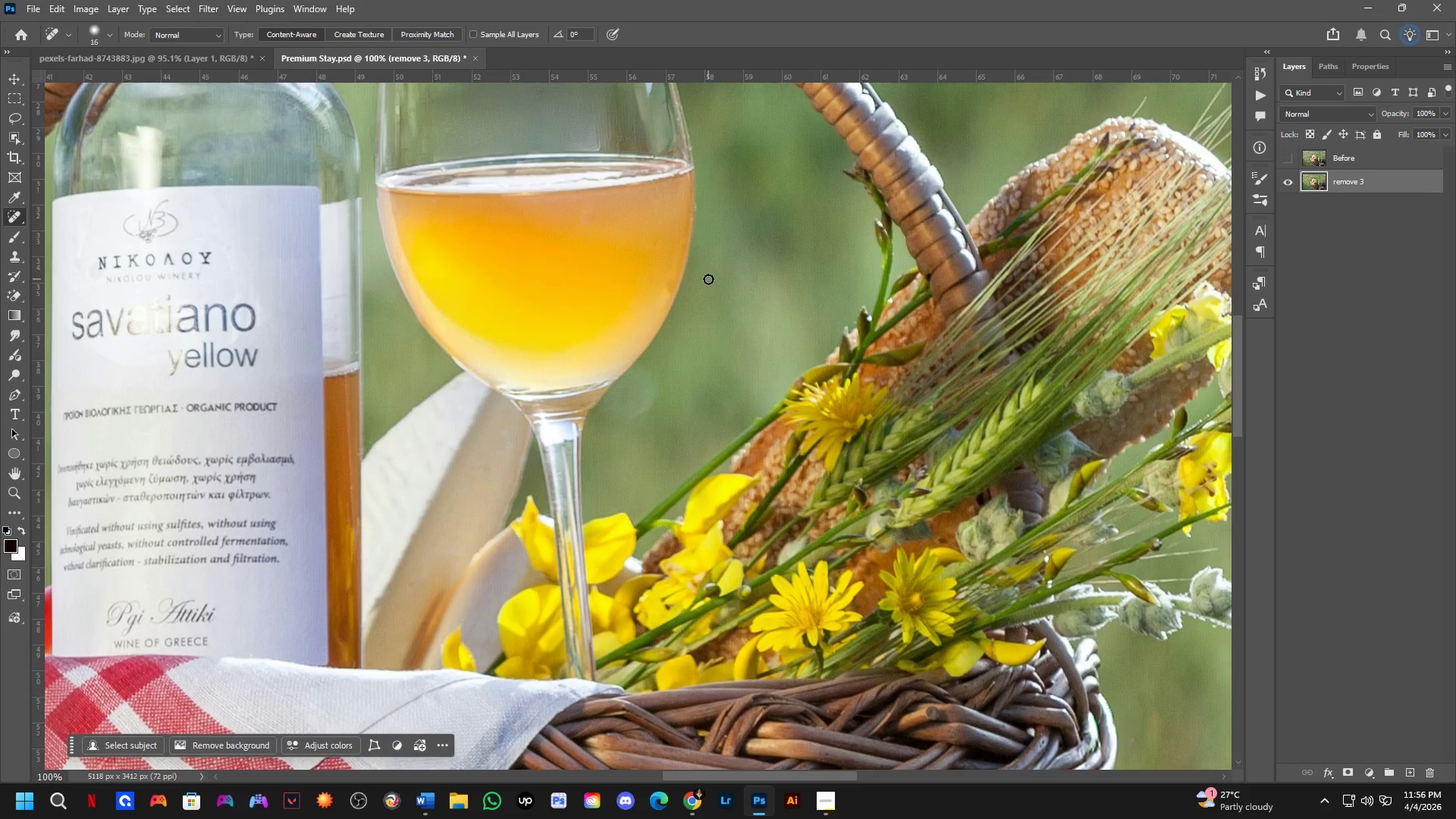 
scroll: coordinate [685, 308], scroll_direction: up, amount: 2.0
 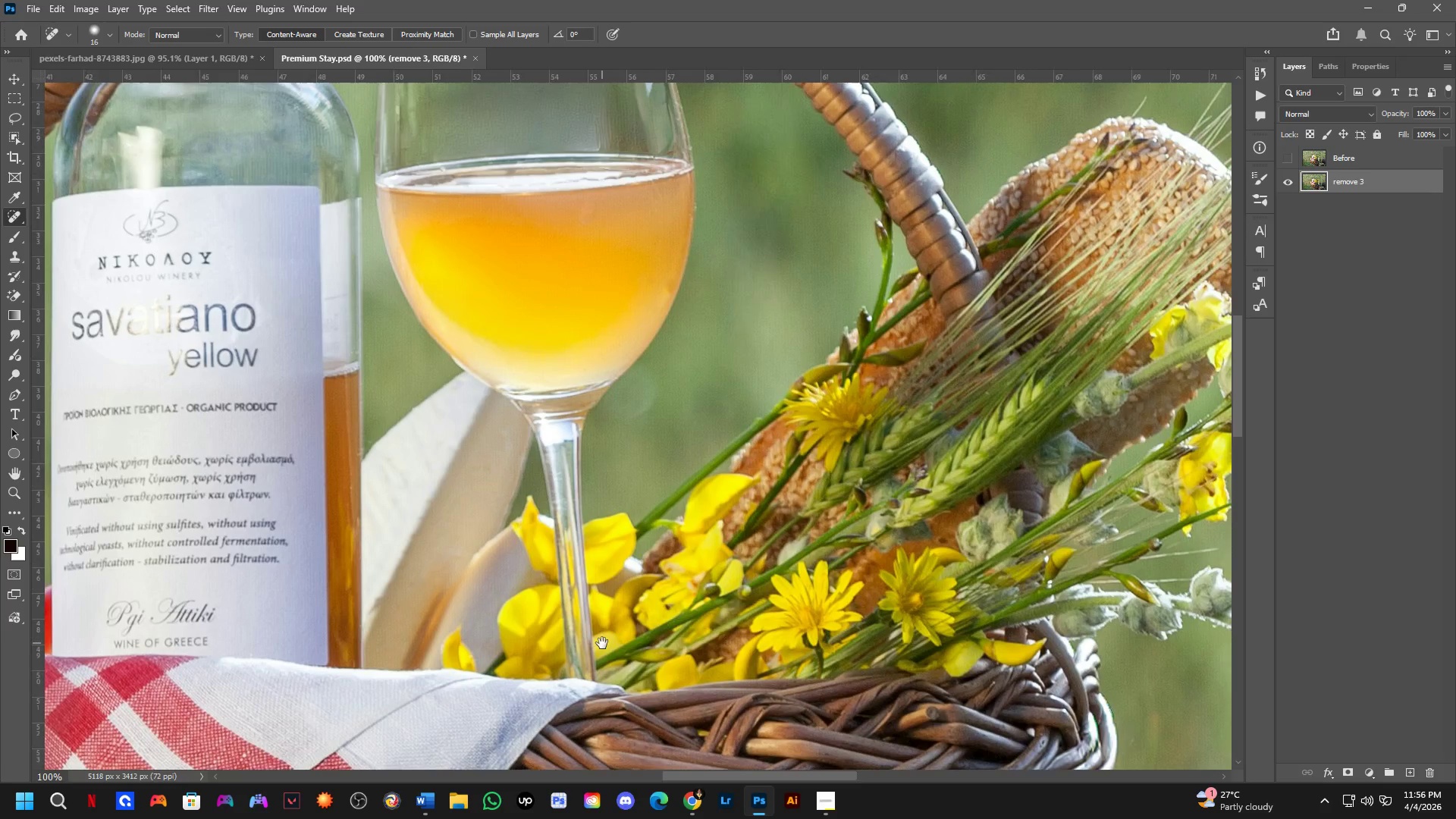 
key(Shift+ShiftLeft)
 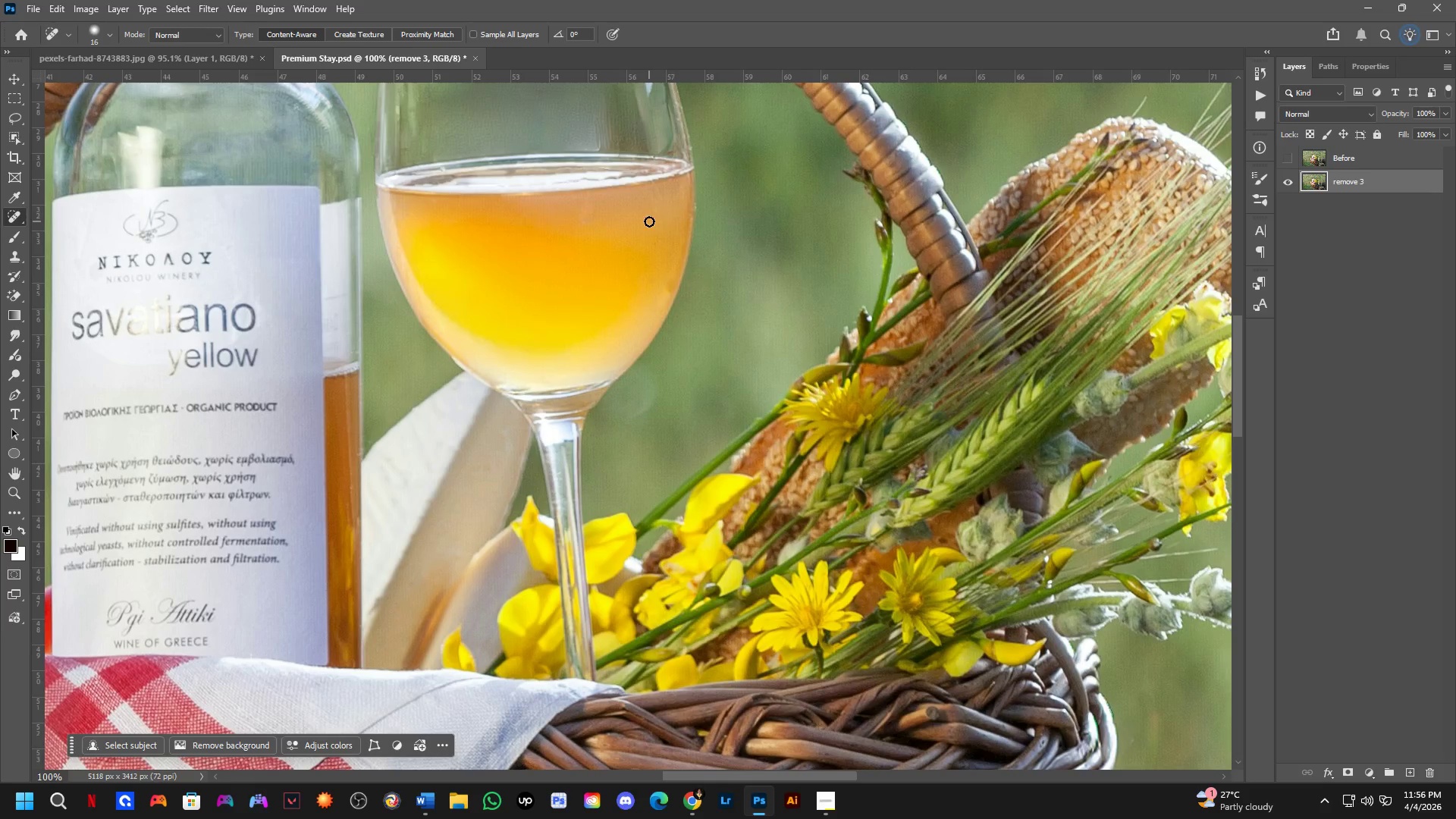 
key(Shift+ShiftLeft)
 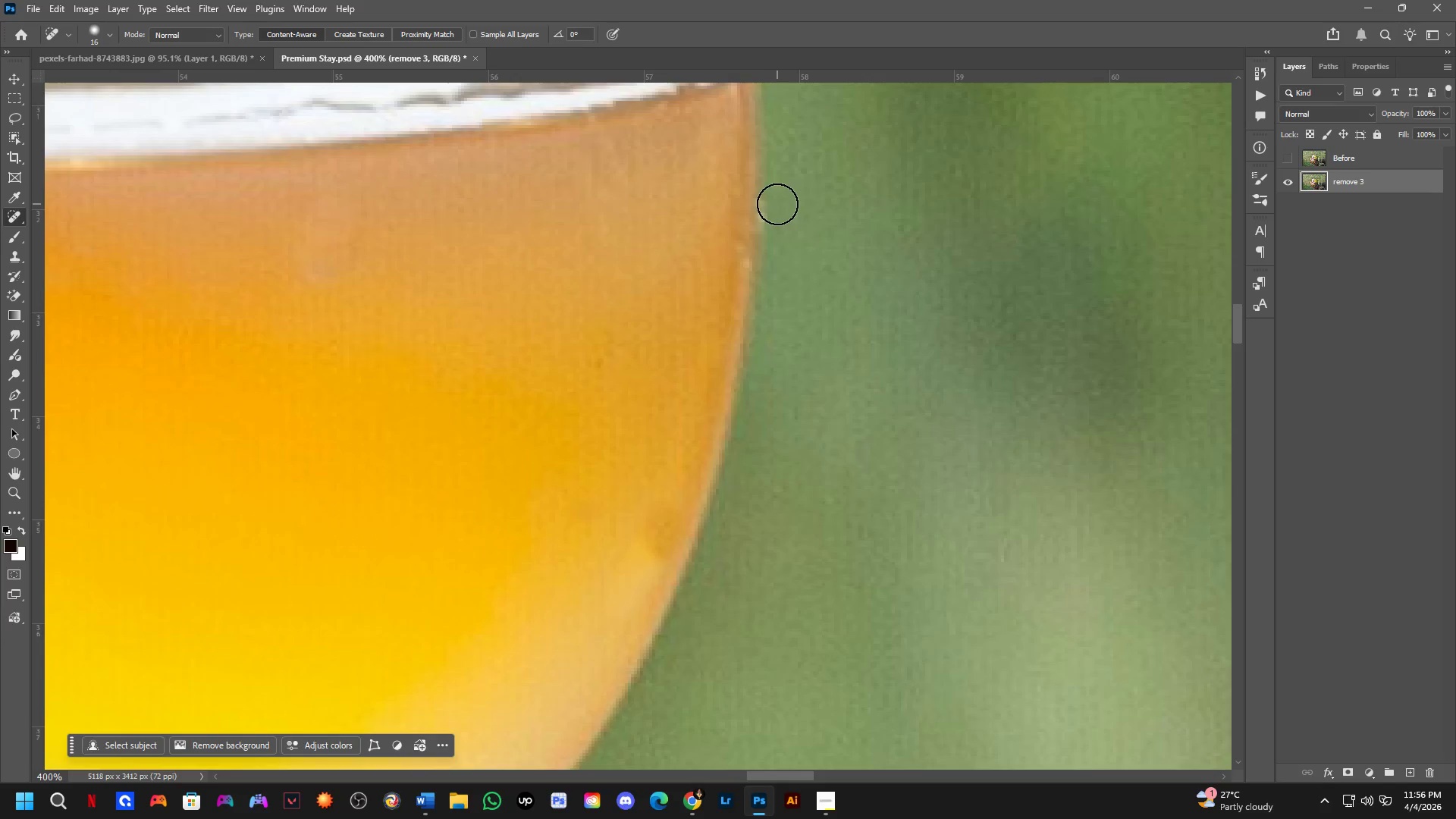 
scroll: coordinate [679, 200], scroll_direction: up, amount: 4.0
 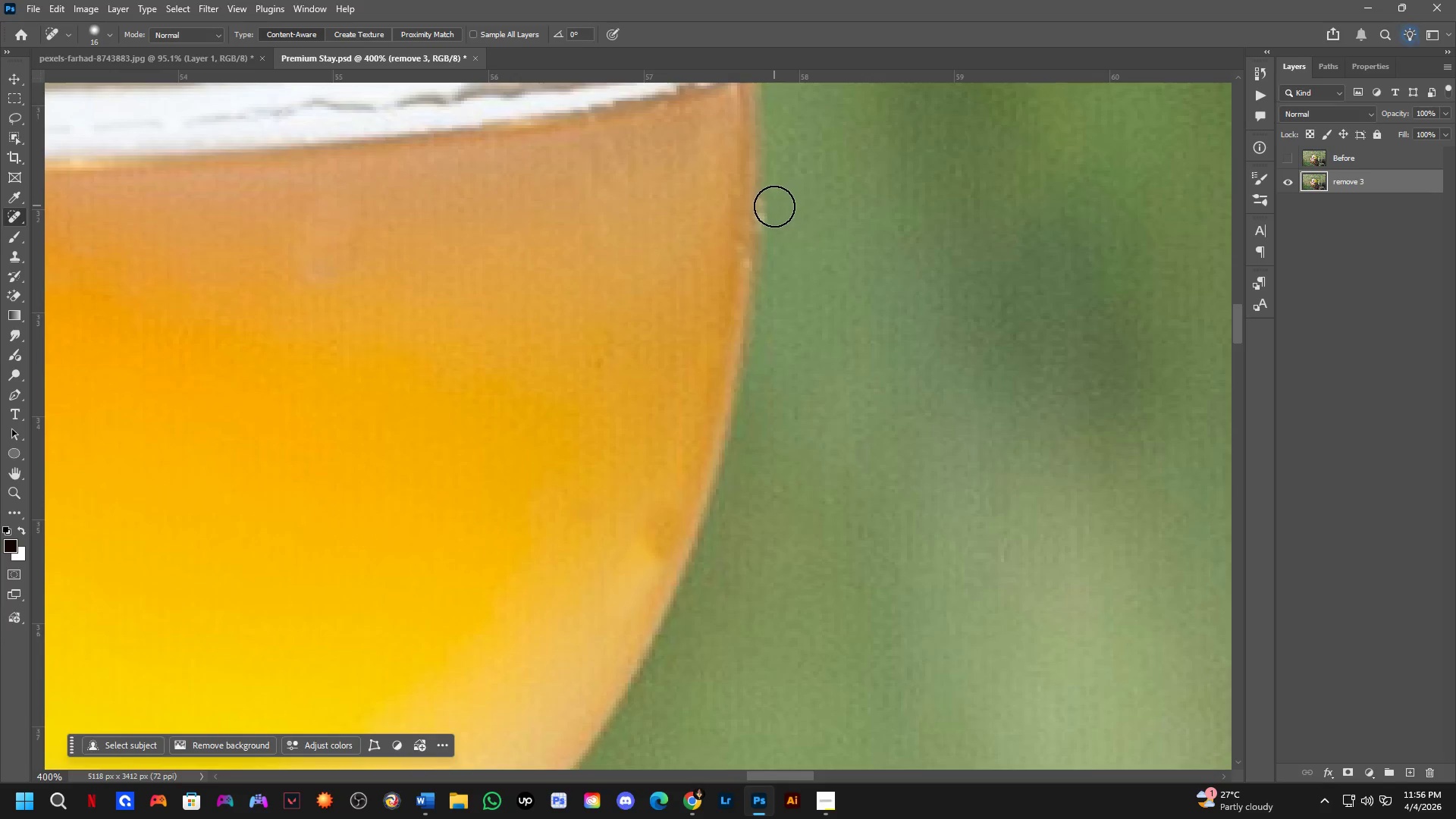 
left_click_drag(start_coordinate=[764, 217], to_coordinate=[764, 240])
 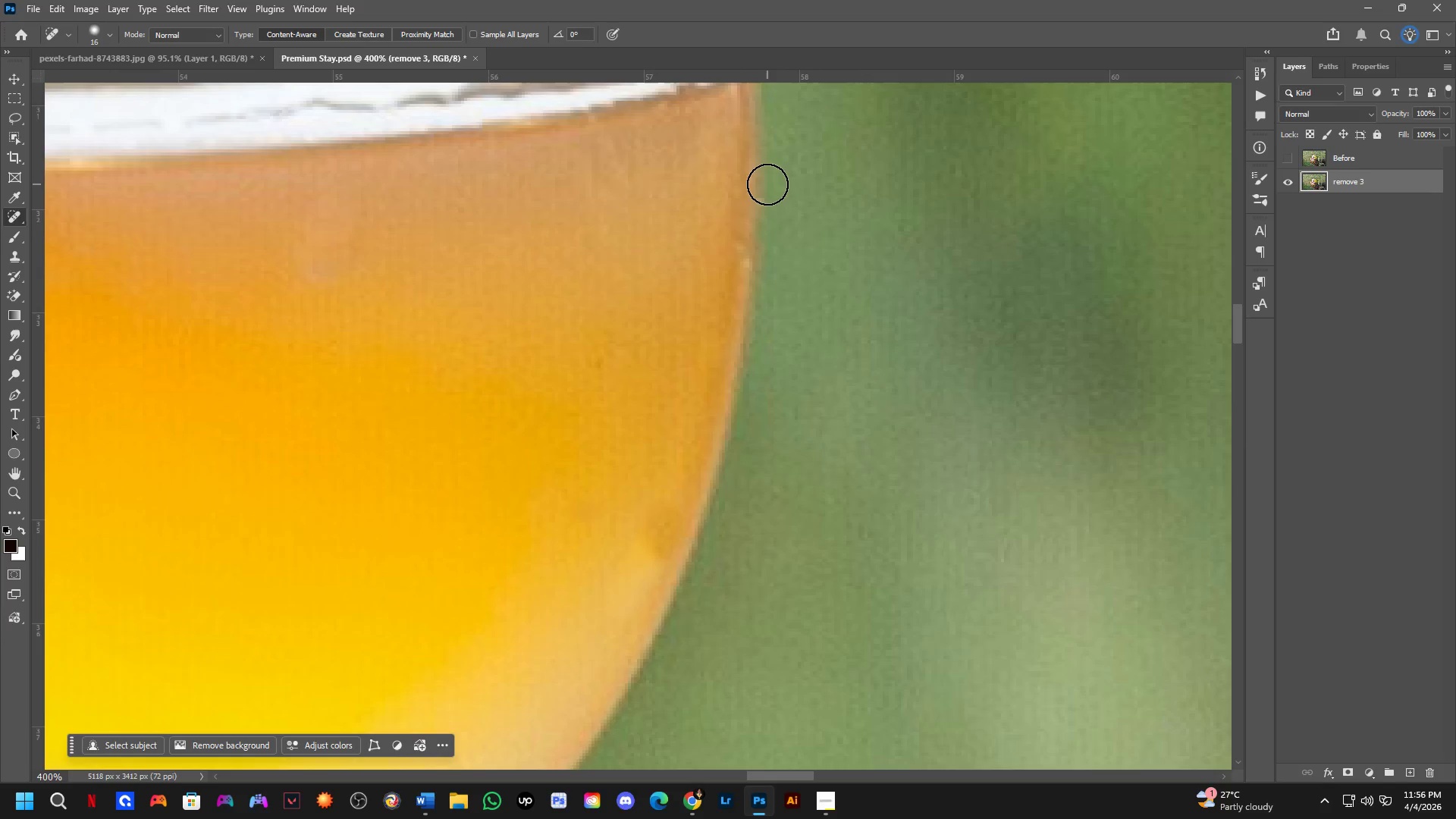 
key(Shift+ShiftLeft)
 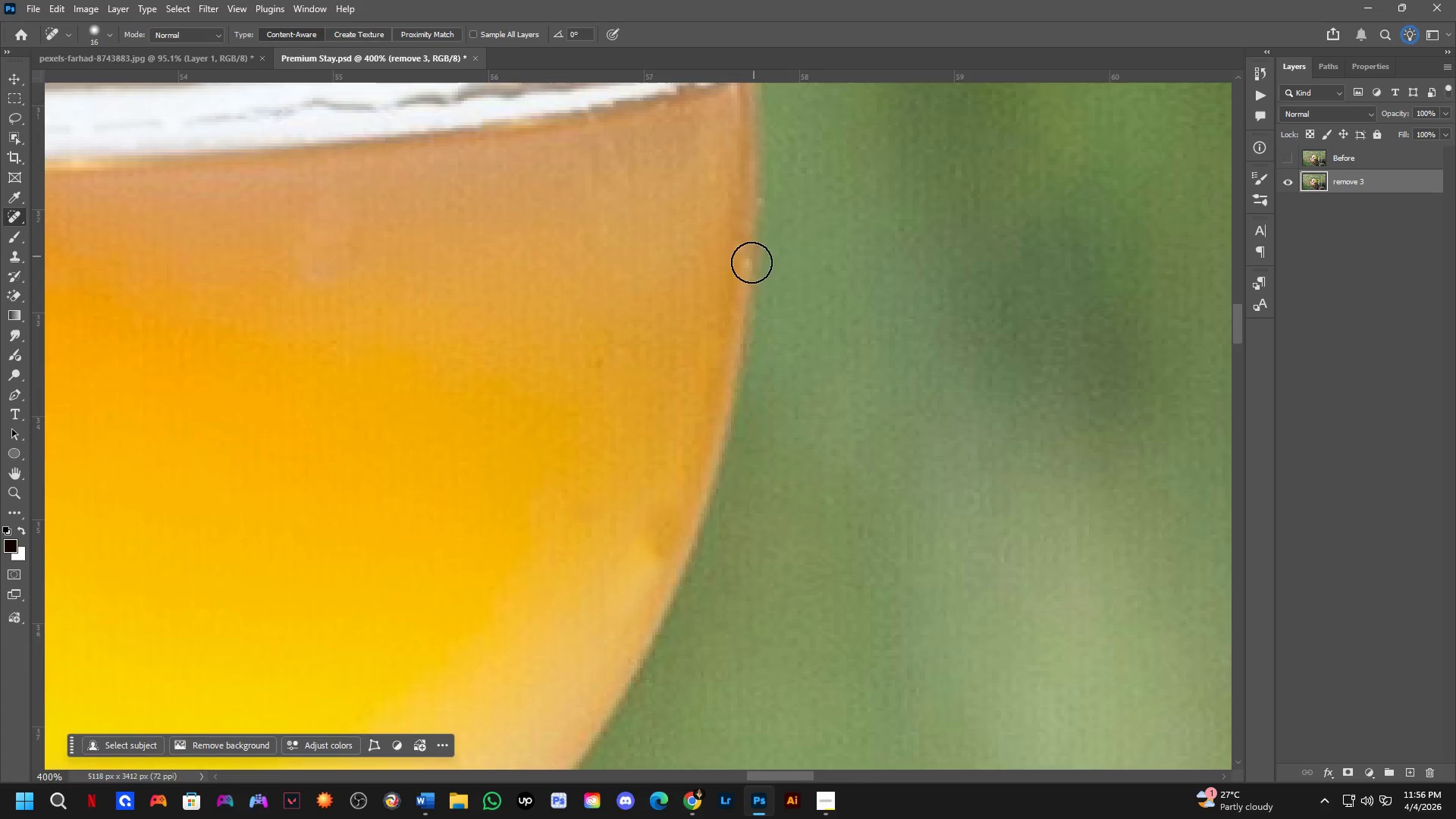 
hold_key(key=Space, duration=0.53)
 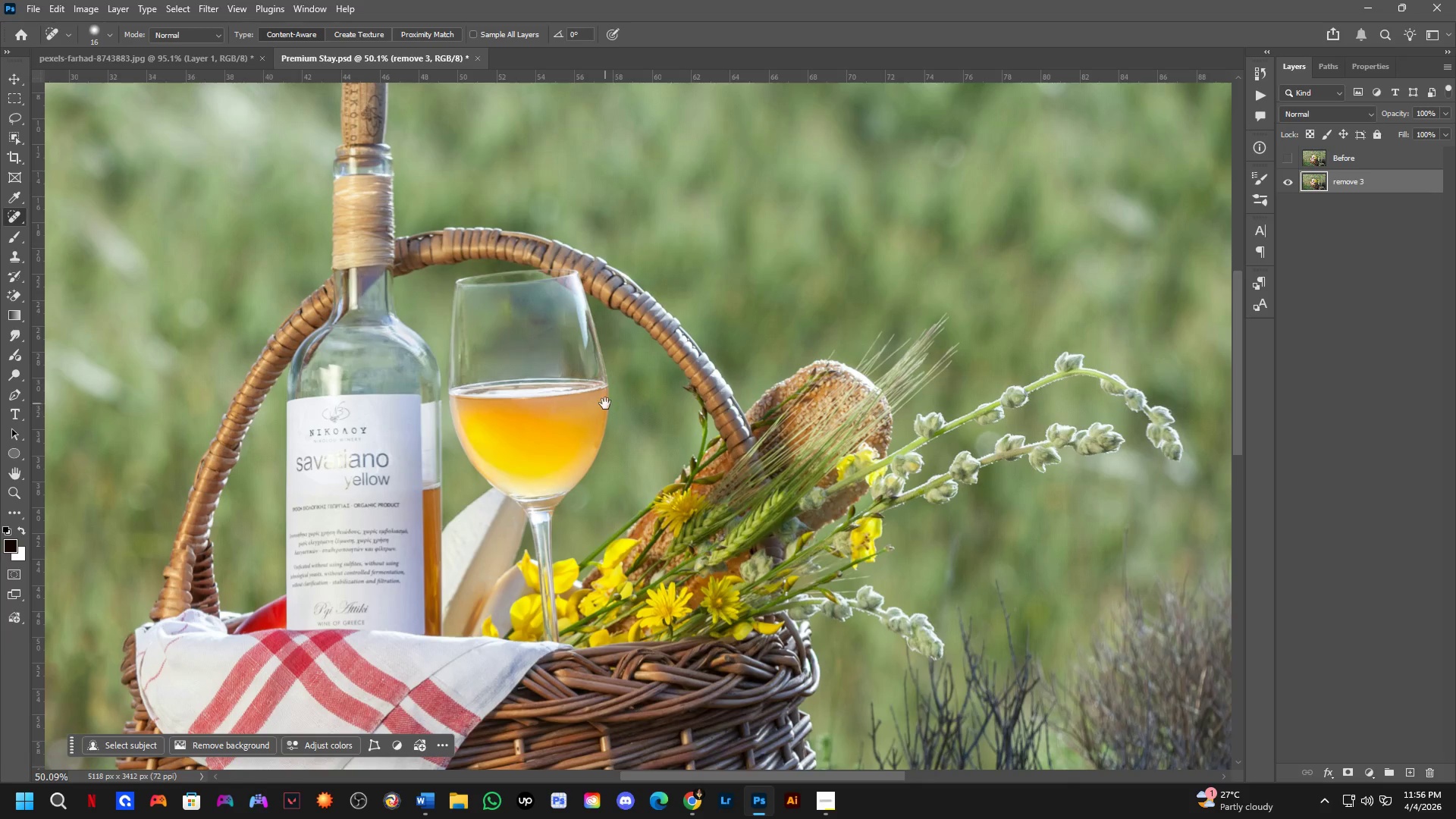 
left_click_drag(start_coordinate=[753, 295], to_coordinate=[620, 410])
 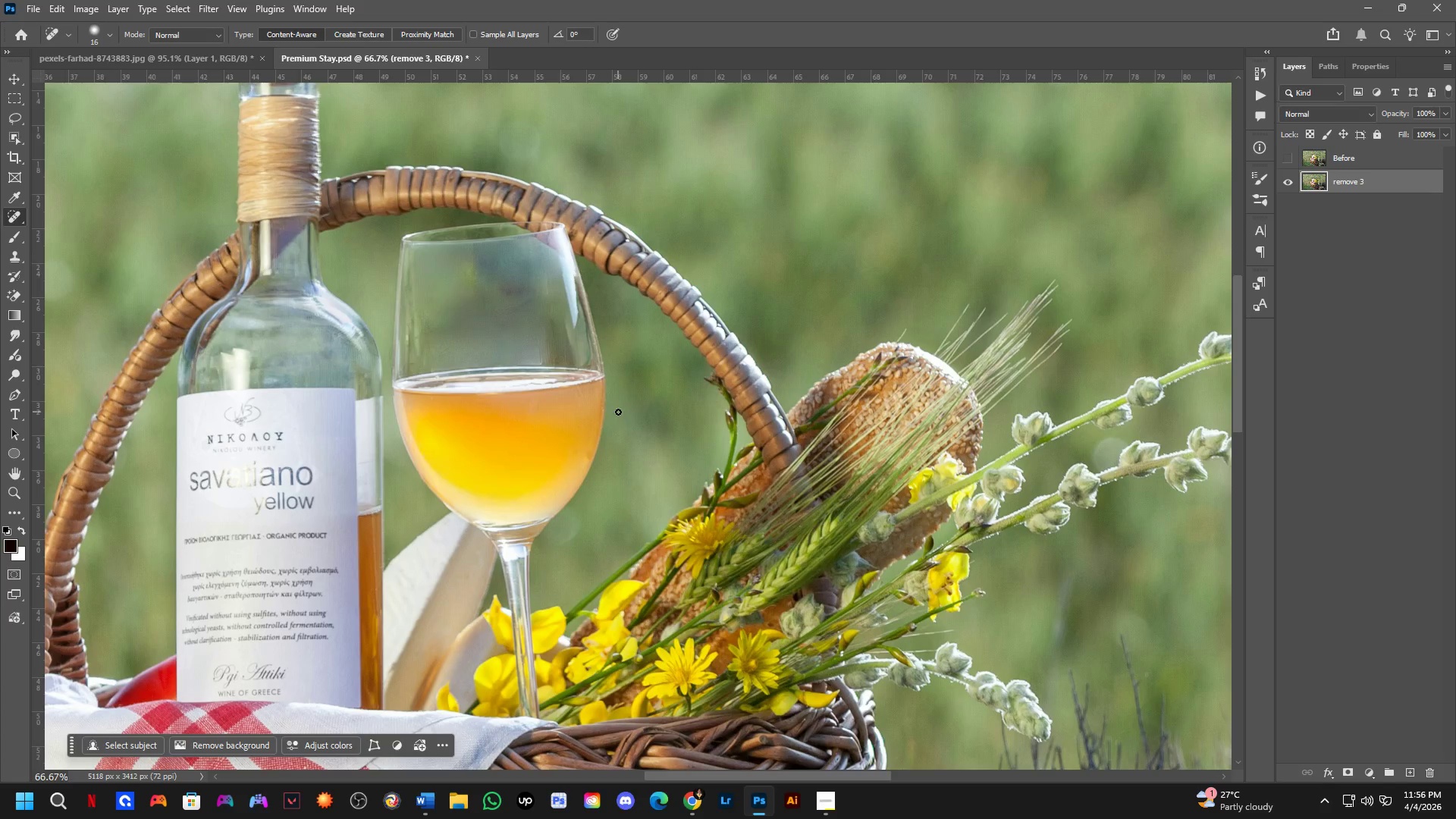 
scroll: coordinate [733, 306], scroll_direction: down, amount: 4.0
 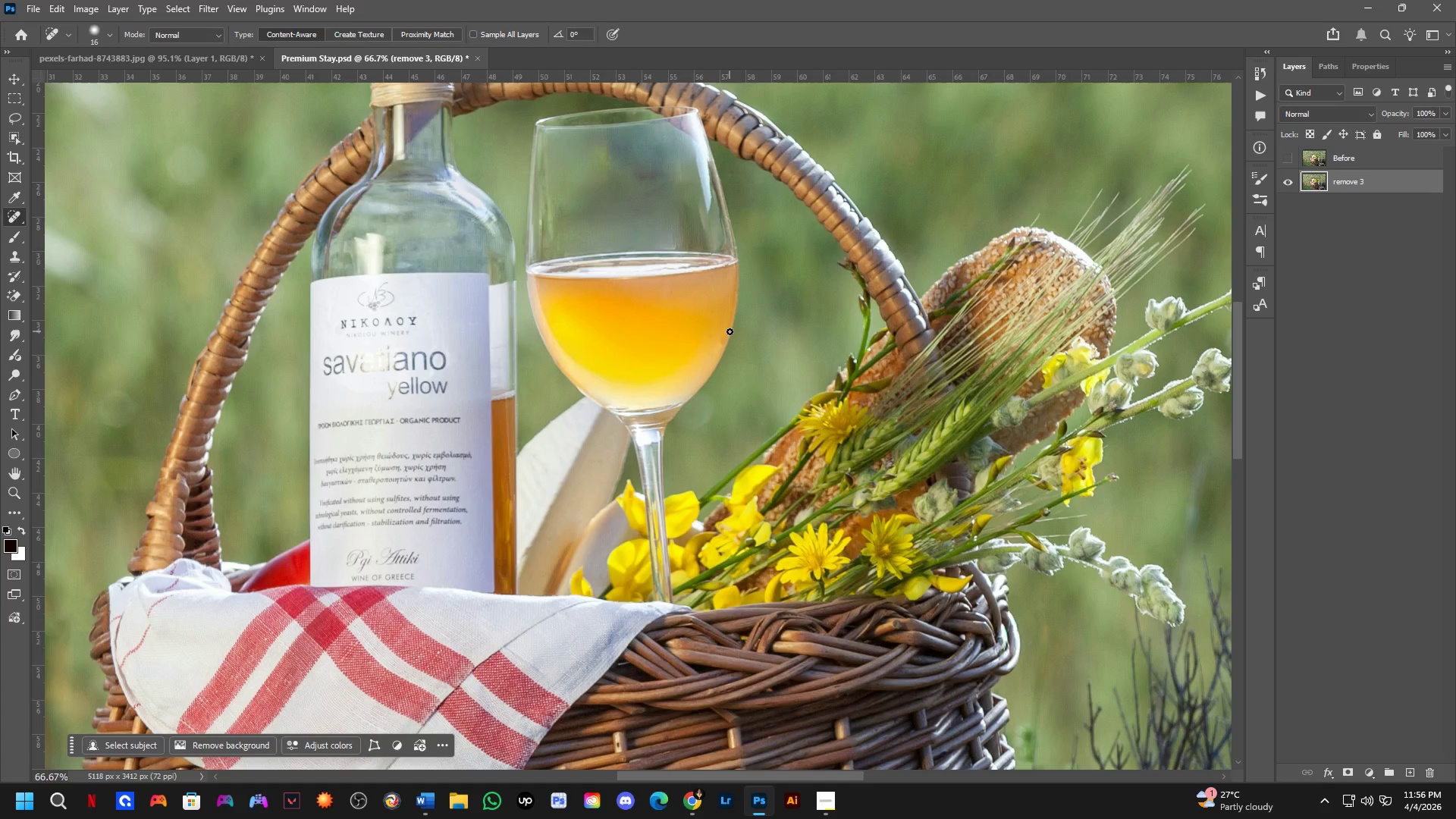 
hold_key(key=Space, duration=0.78)
 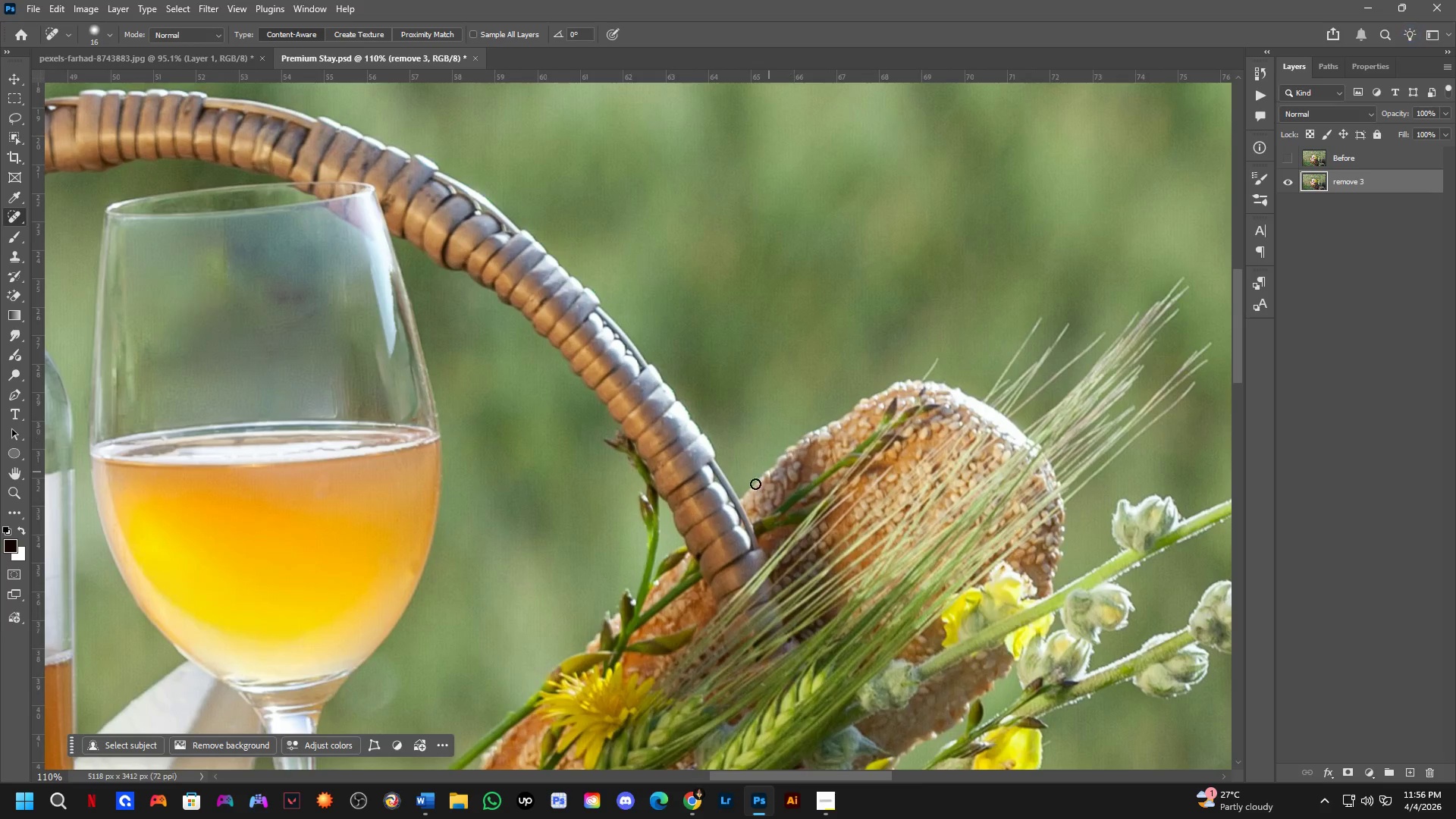 
left_click_drag(start_coordinate=[602, 403], to_coordinate=[602, 440])
 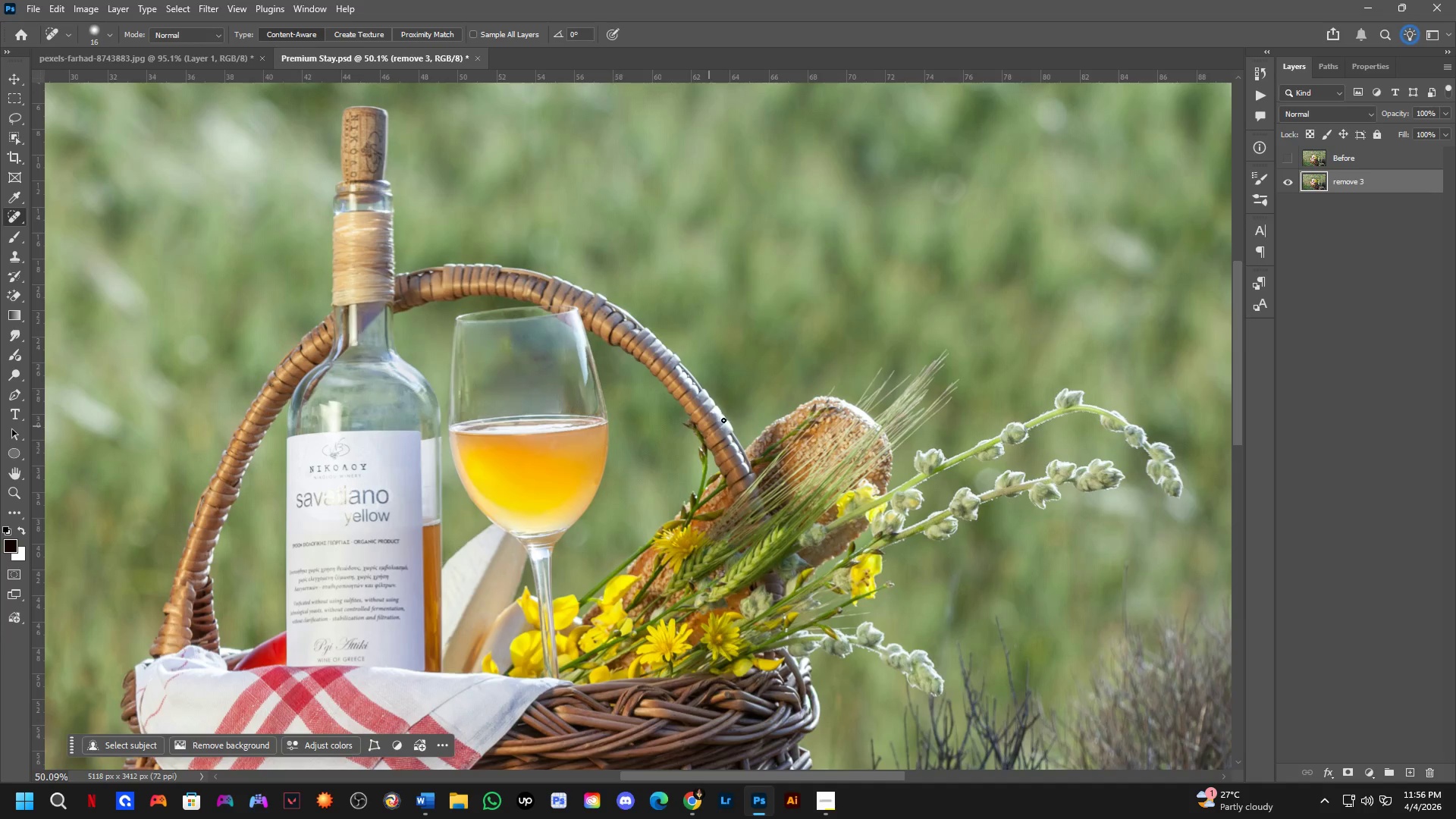 
scroll: coordinate [618, 412], scroll_direction: down, amount: 3.0
 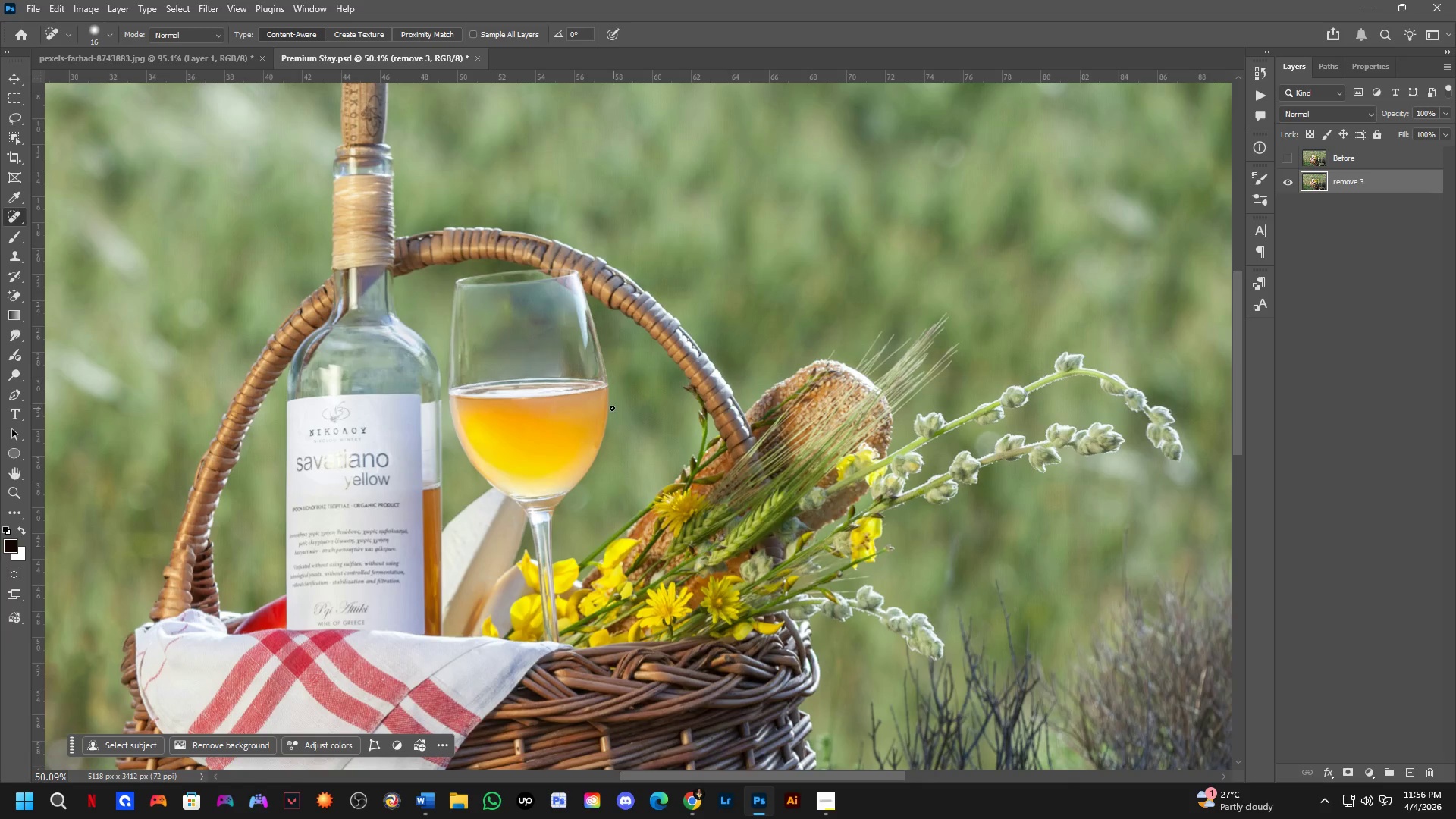 
key(Shift+ShiftLeft)
 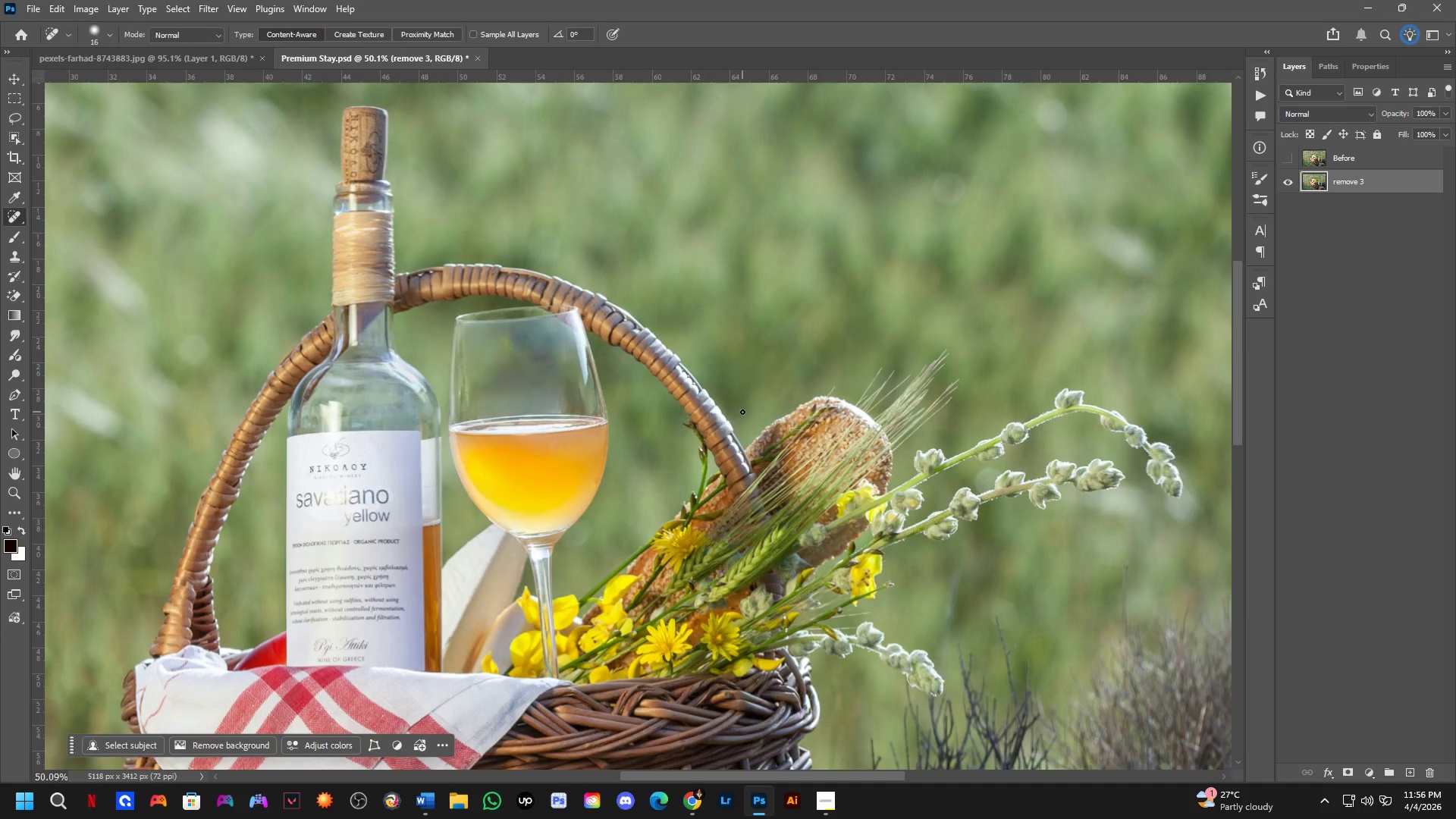 
hold_key(key=Space, duration=1.25)
 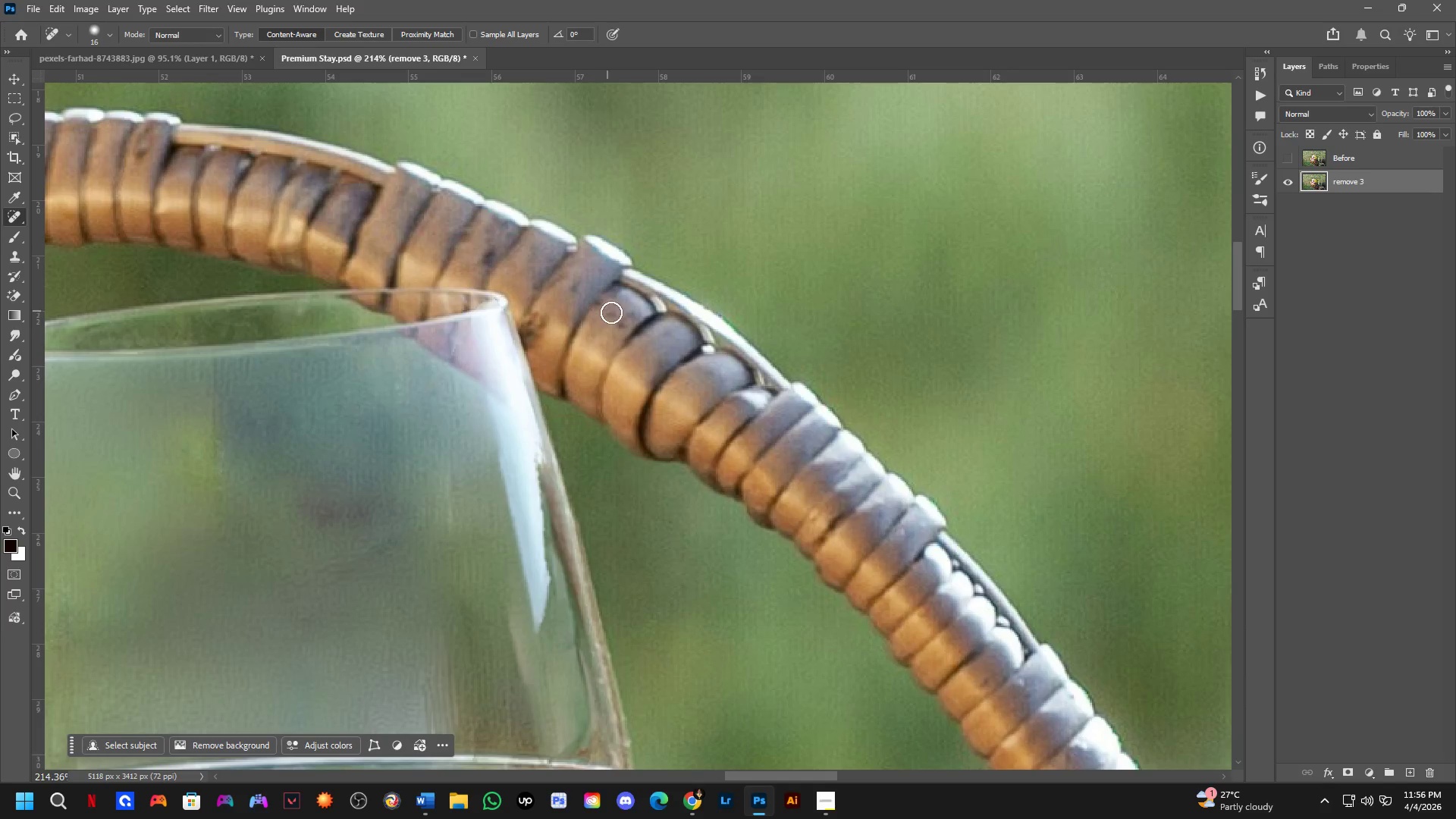 
scroll: coordinate [638, 485], scroll_direction: up, amount: 6.0
 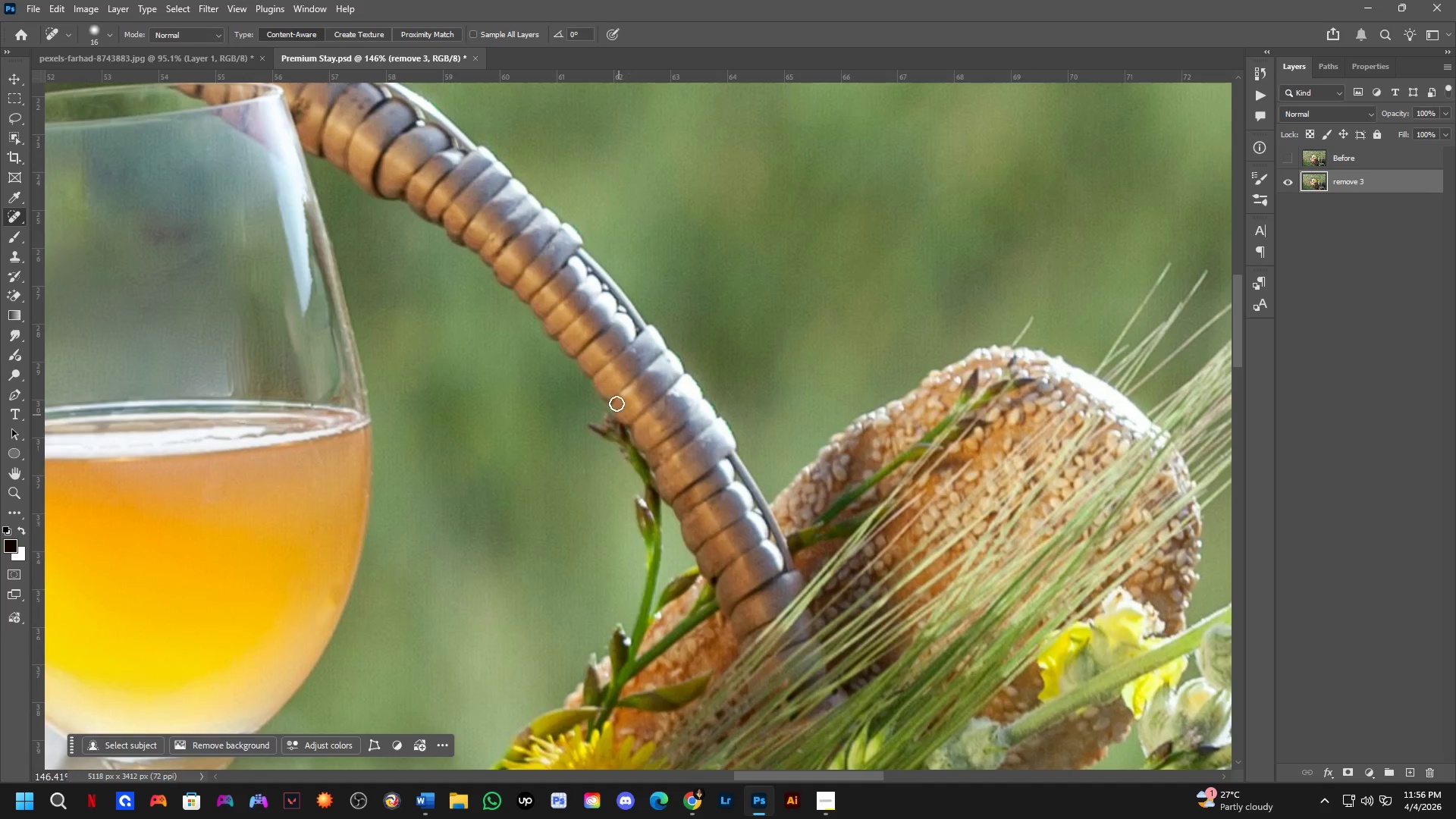 
left_click_drag(start_coordinate=[504, 248], to_coordinate=[752, 463])
 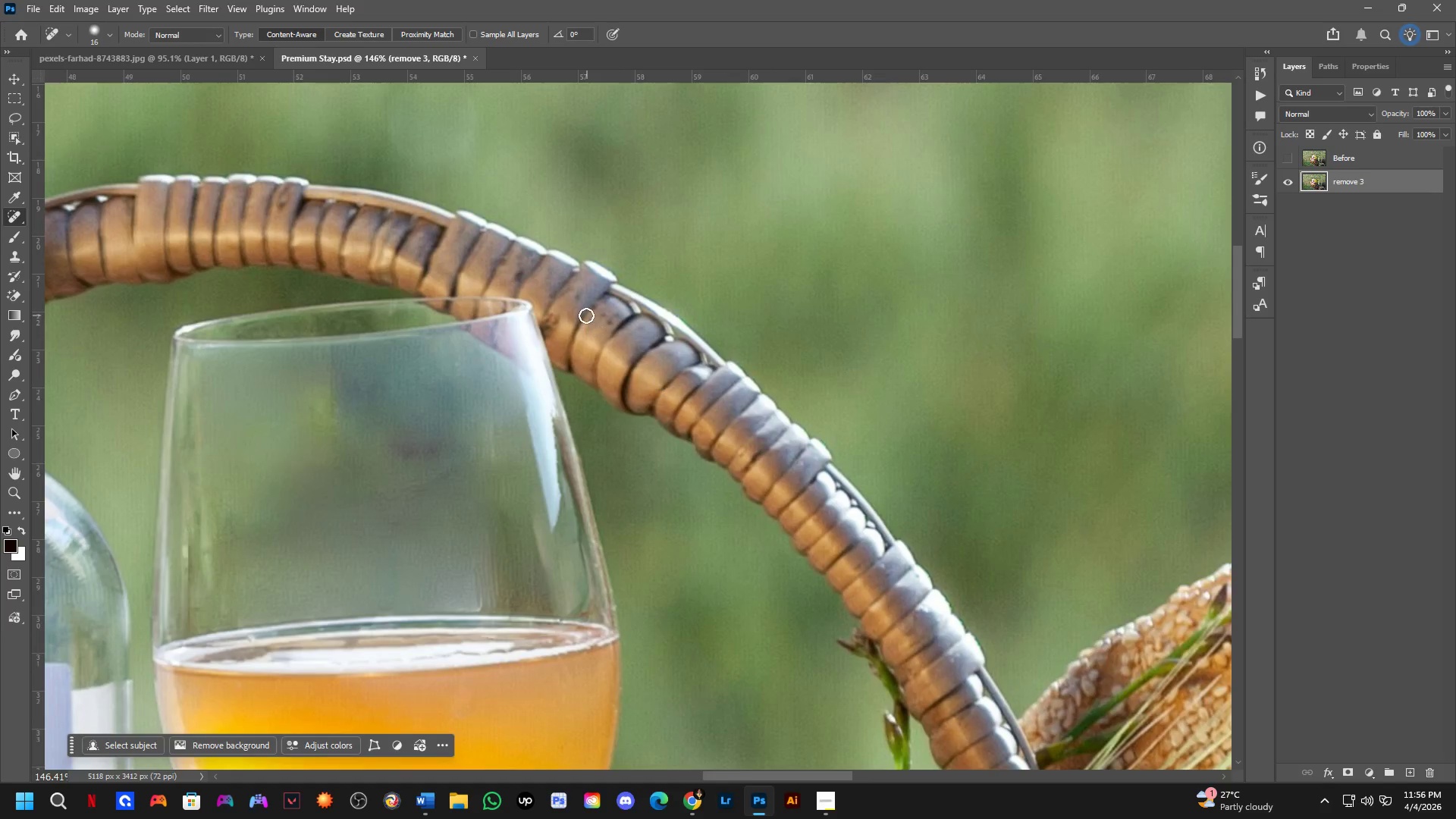 
left_click_drag(start_coordinate=[620, 318], to_coordinate=[610, 334])
 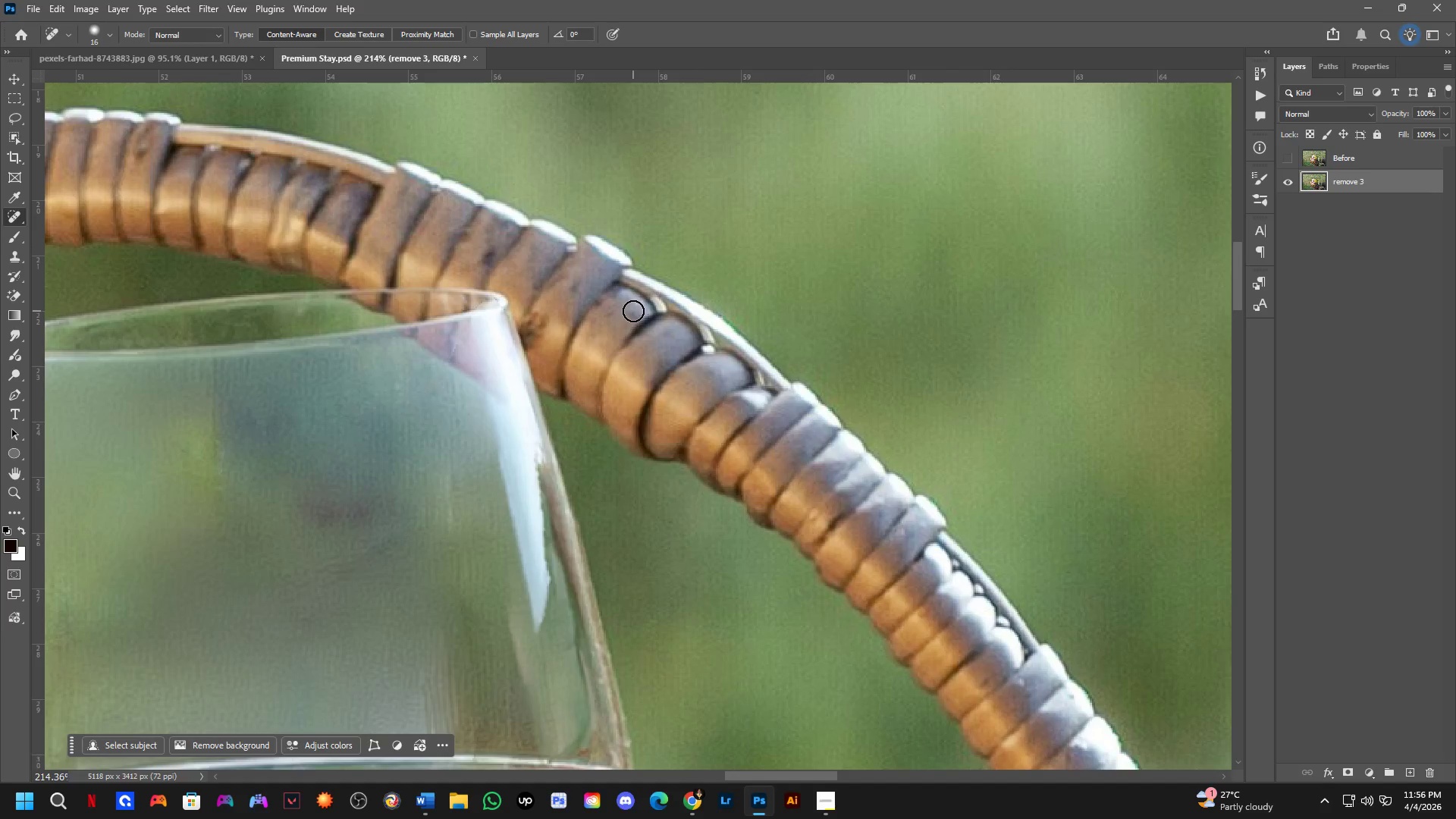 
scroll: coordinate [586, 314], scroll_direction: up, amount: 4.0
 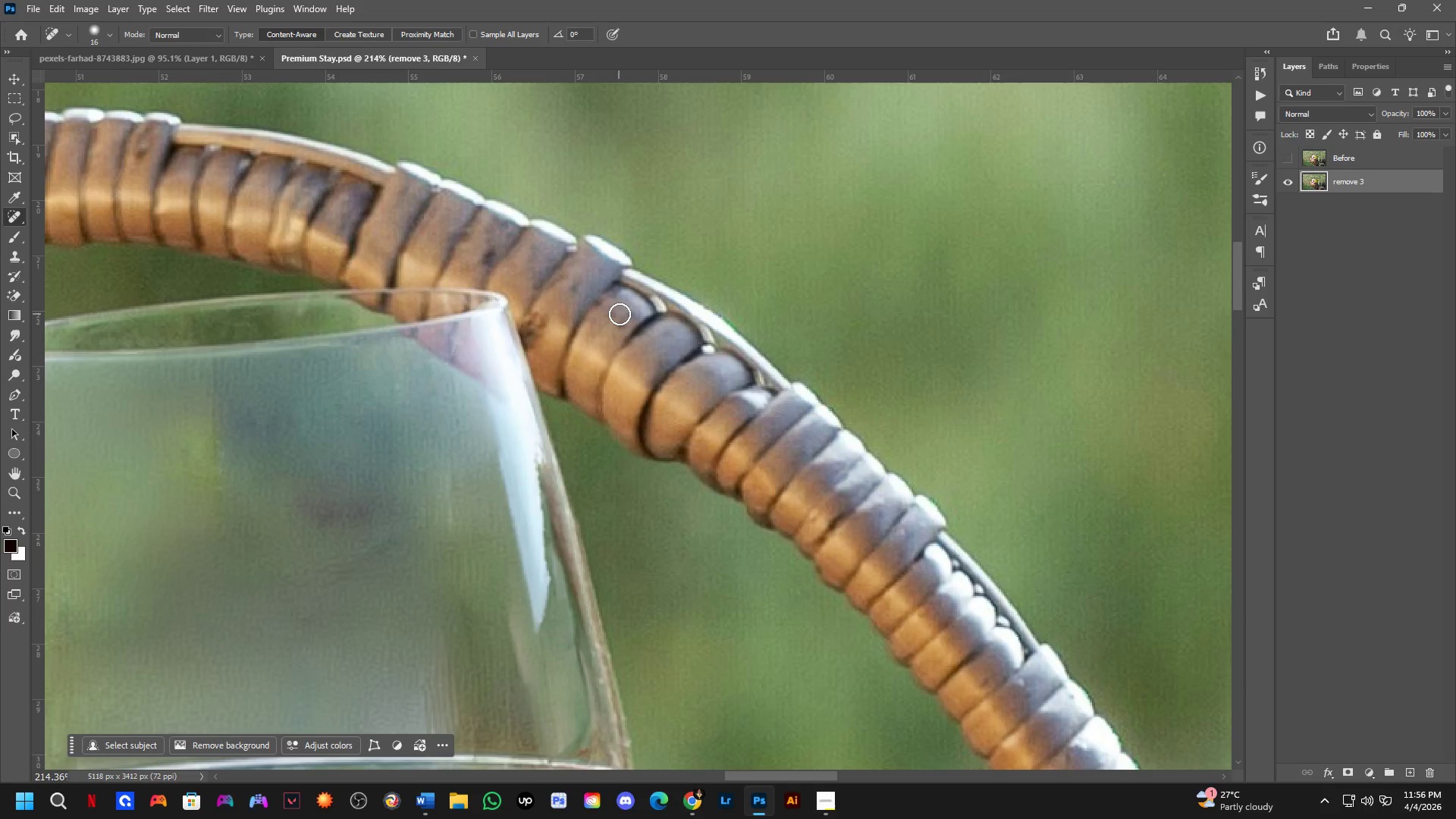 
left_click_drag(start_coordinate=[634, 311], to_coordinate=[619, 324])
 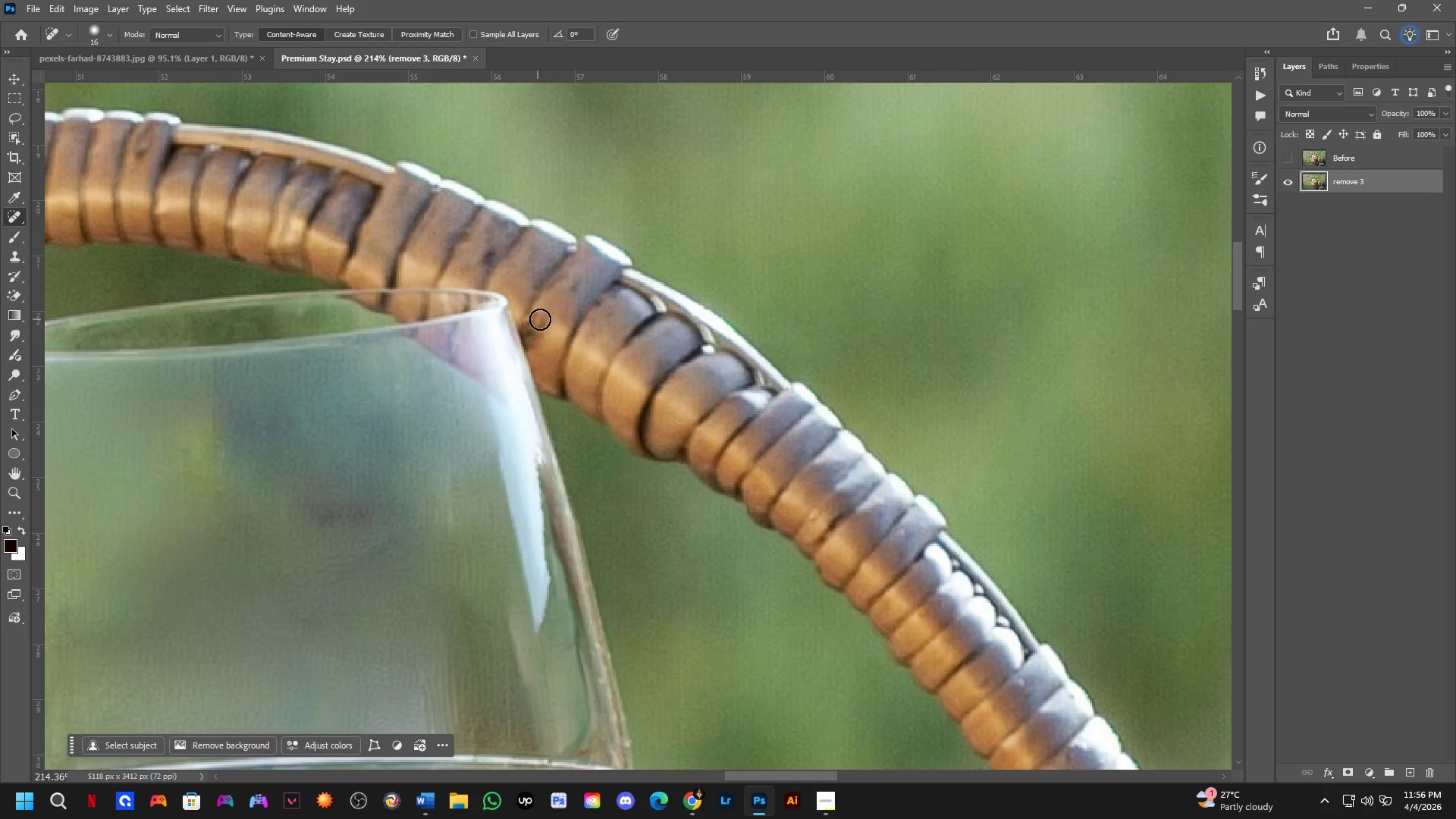 
left_click_drag(start_coordinate=[538, 320], to_coordinate=[540, 360])
 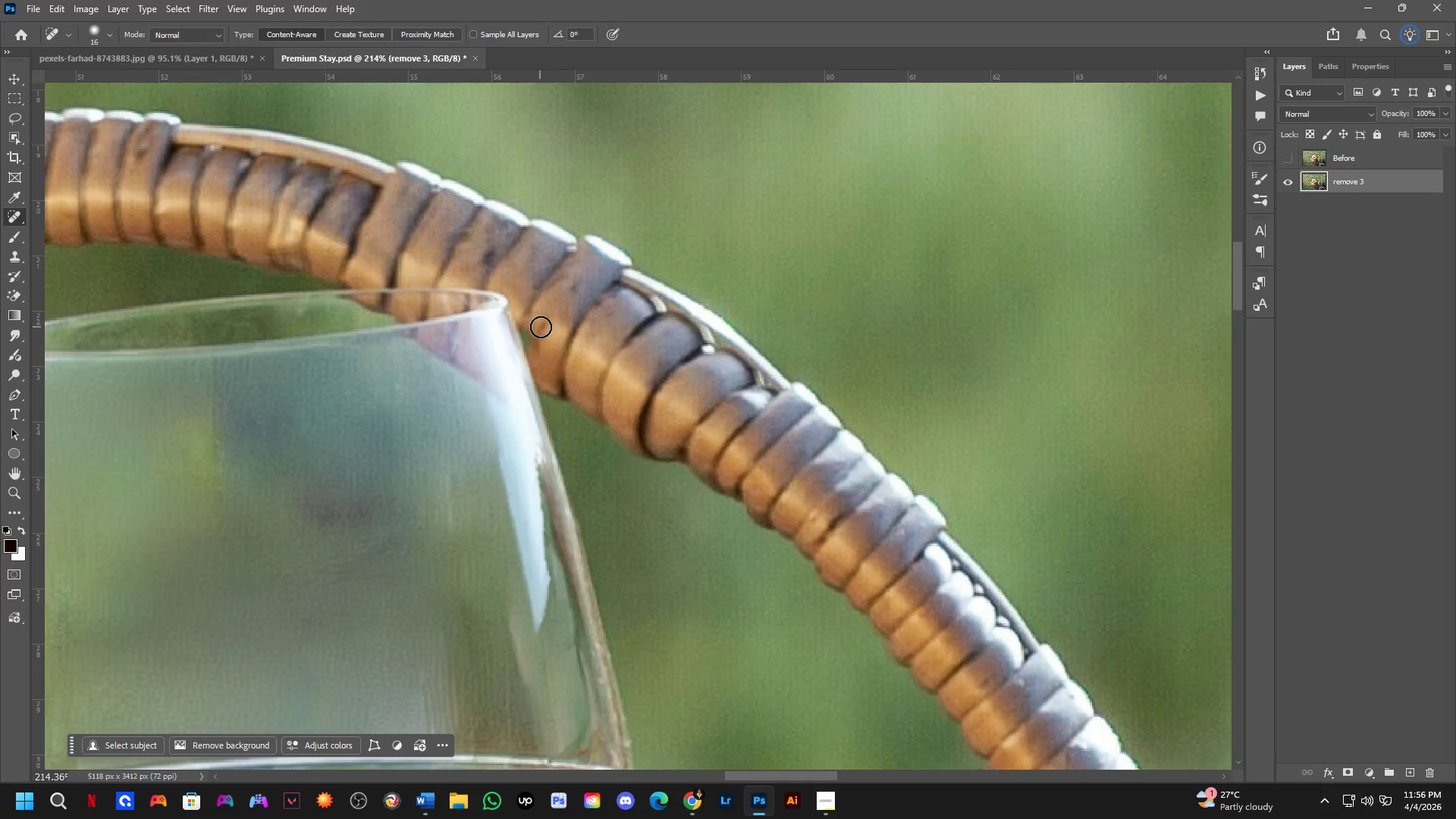 
key(Control+ControlLeft)
 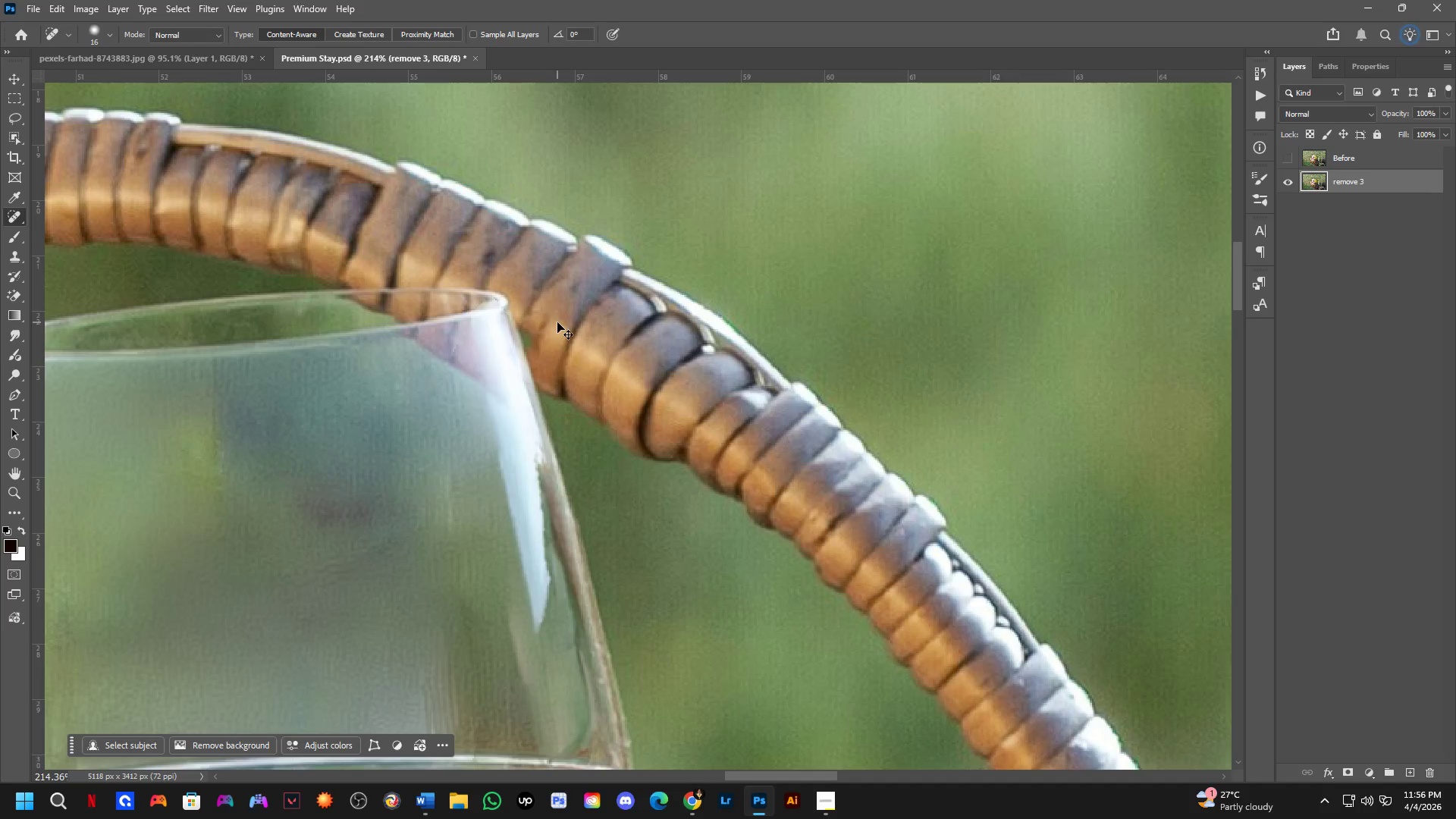 
key(Control+Z)
 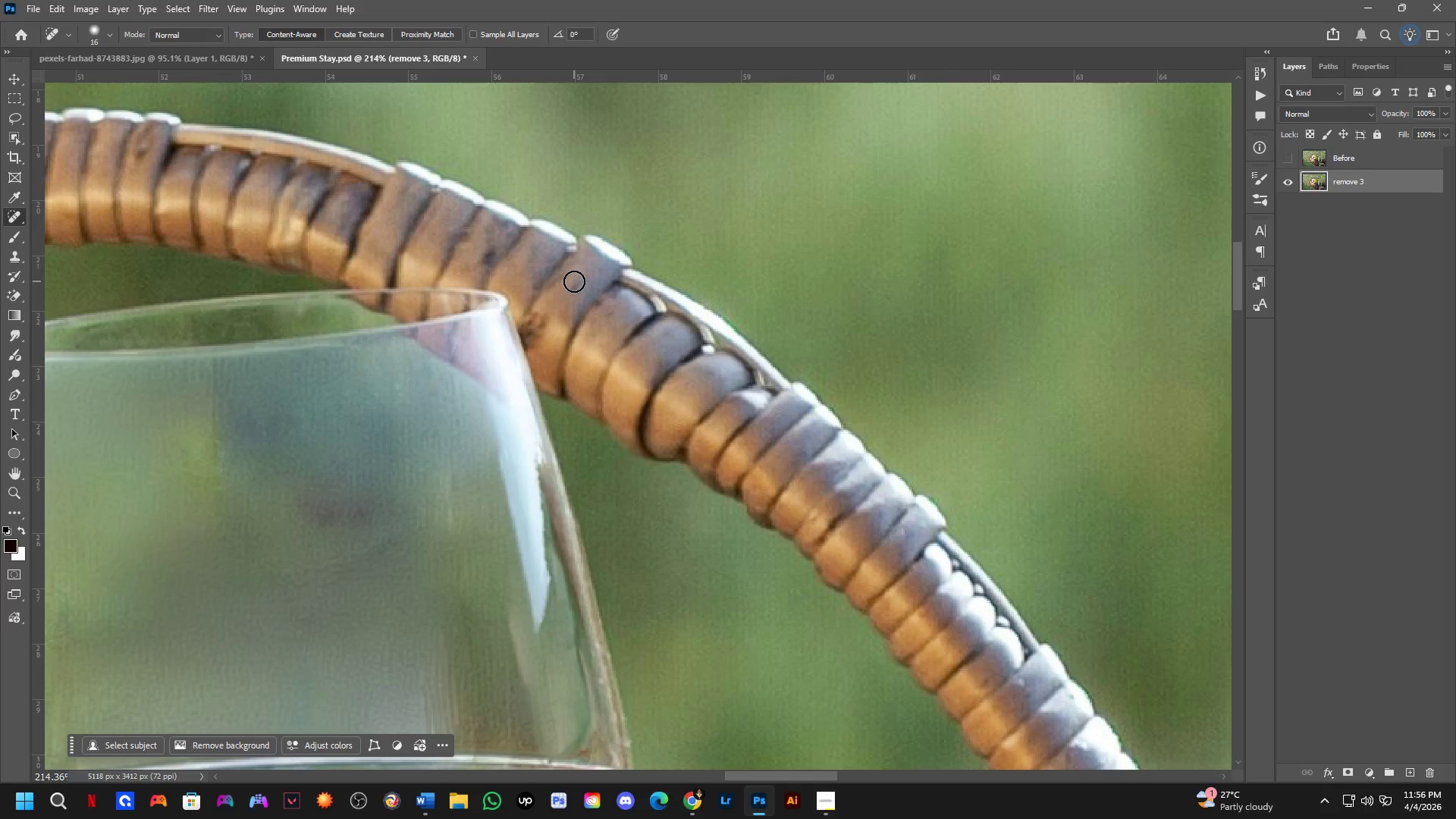 
left_click_drag(start_coordinate=[579, 279], to_coordinate=[569, 299])
 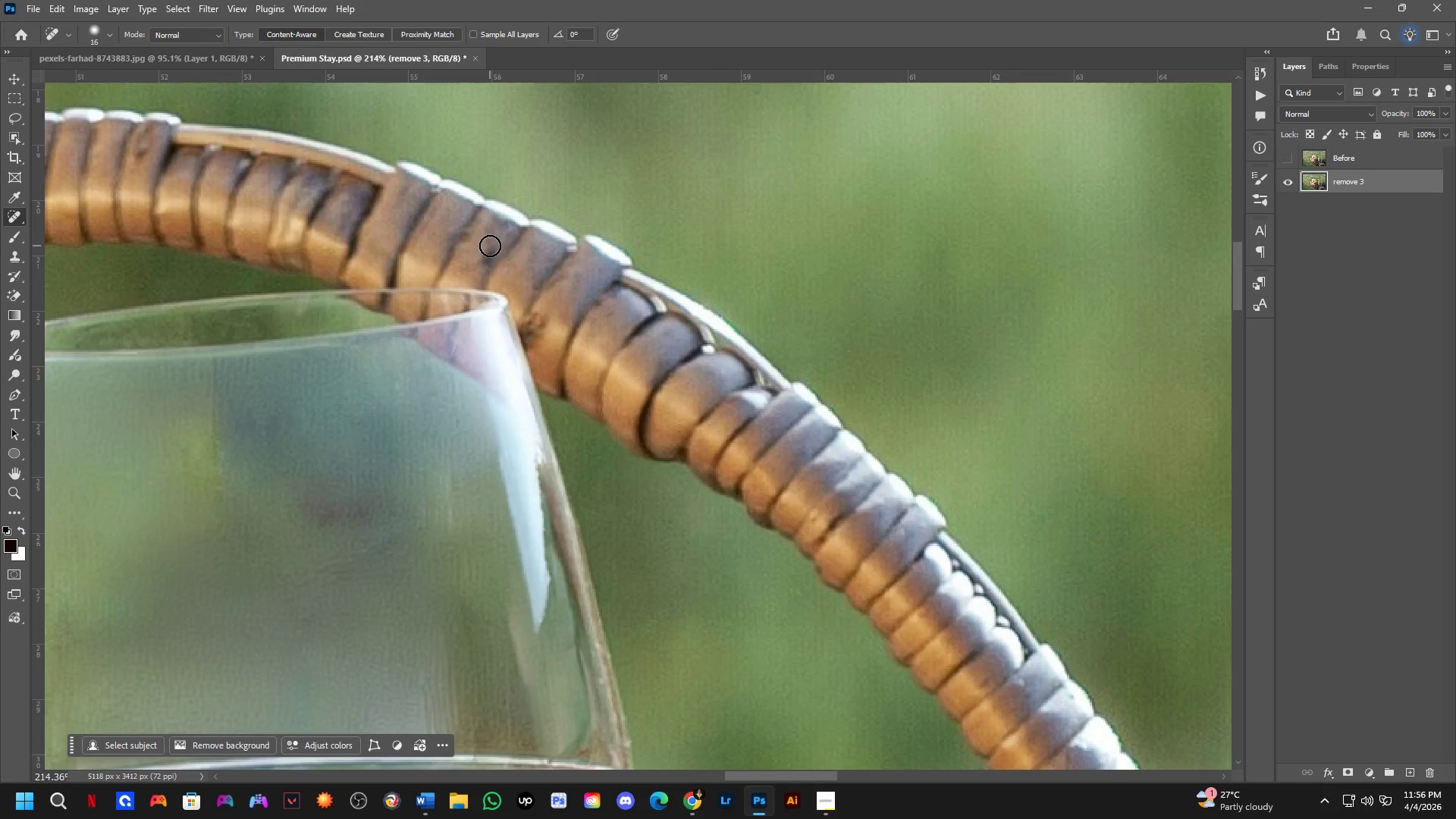 
left_click_drag(start_coordinate=[488, 252], to_coordinate=[484, 272])
 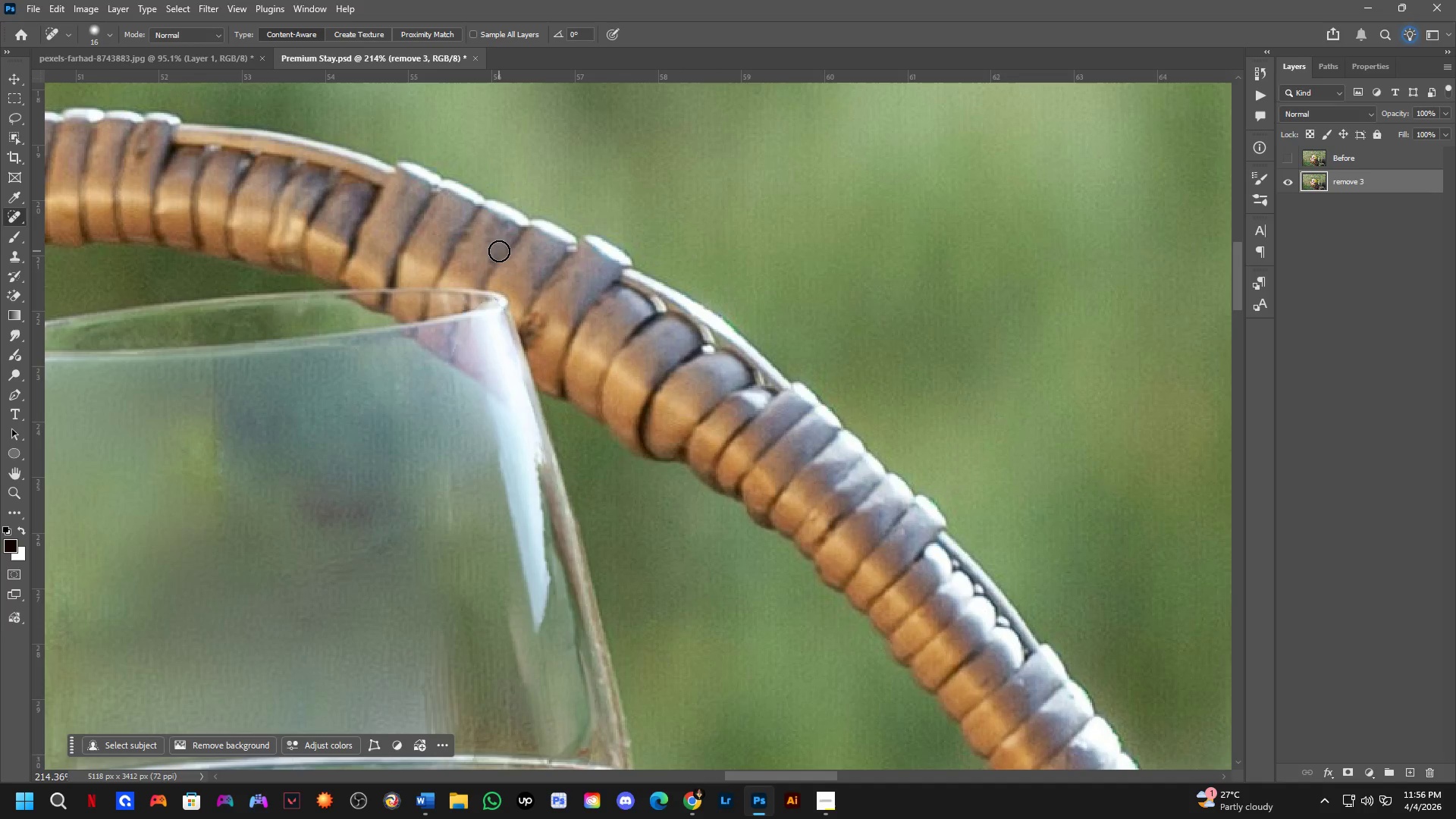 
key(Shift+ShiftLeft)
 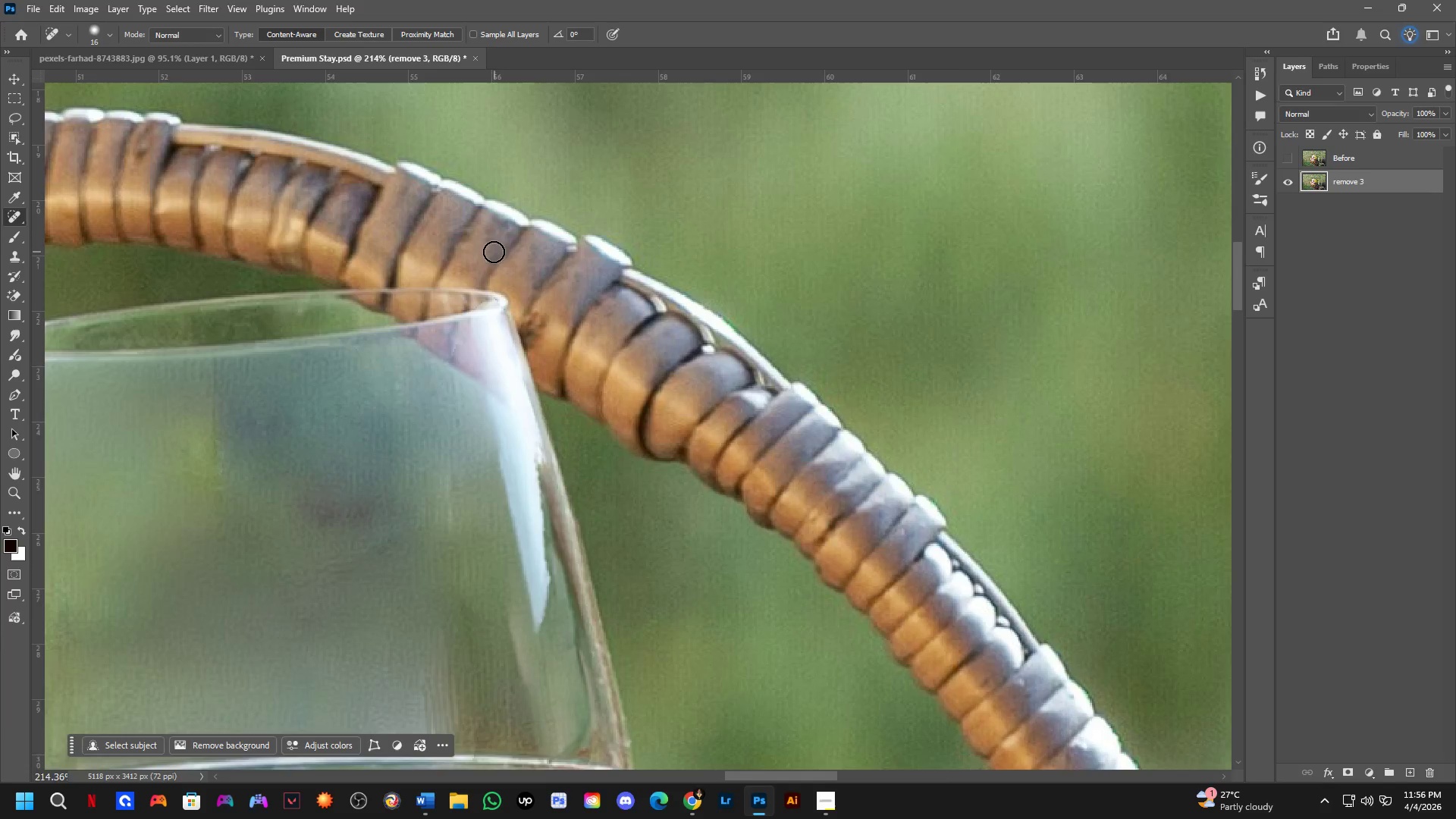 
hold_key(key=Space, duration=0.56)
 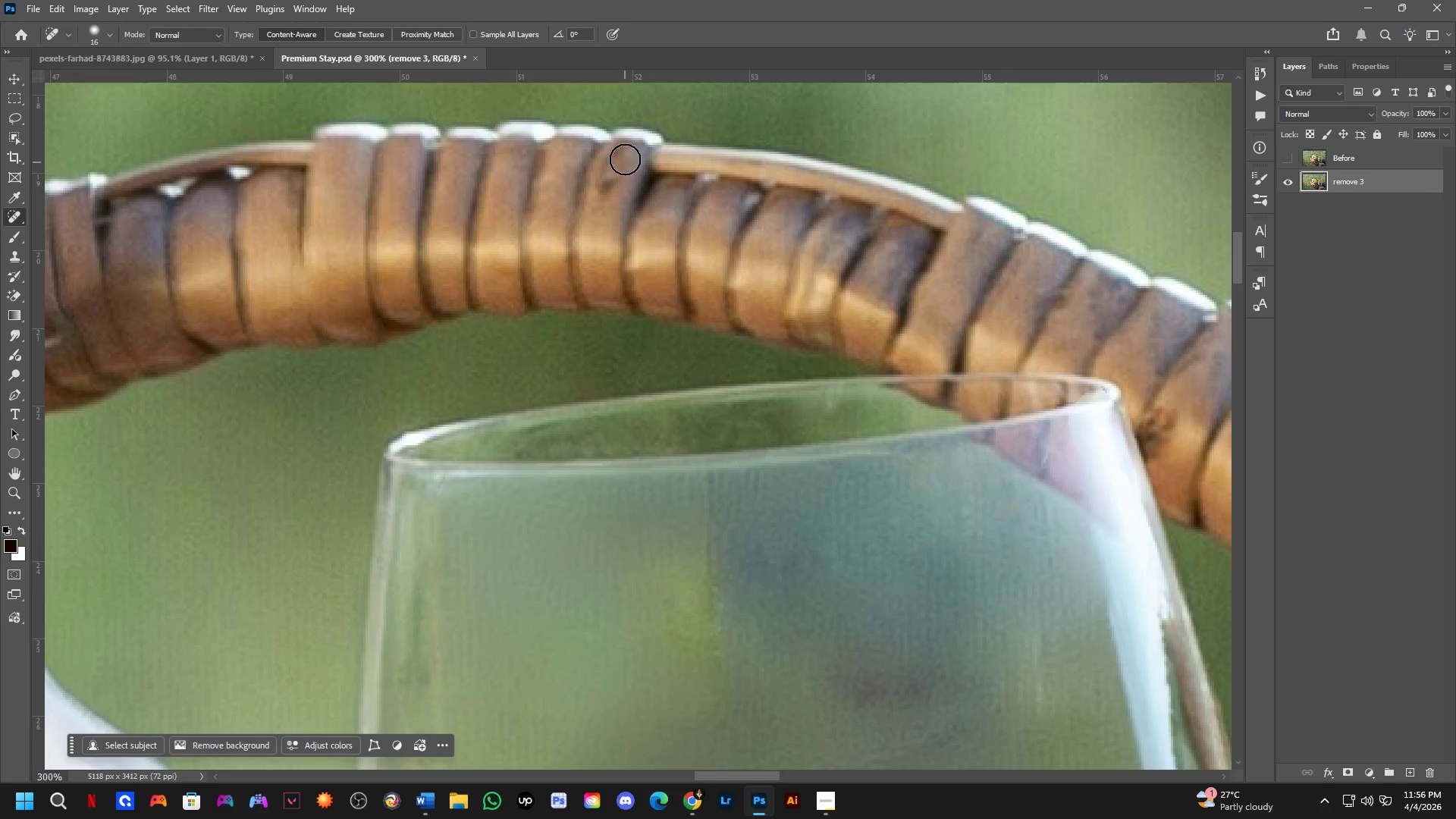 
left_click_drag(start_coordinate=[344, 267], to_coordinate=[795, 290])
 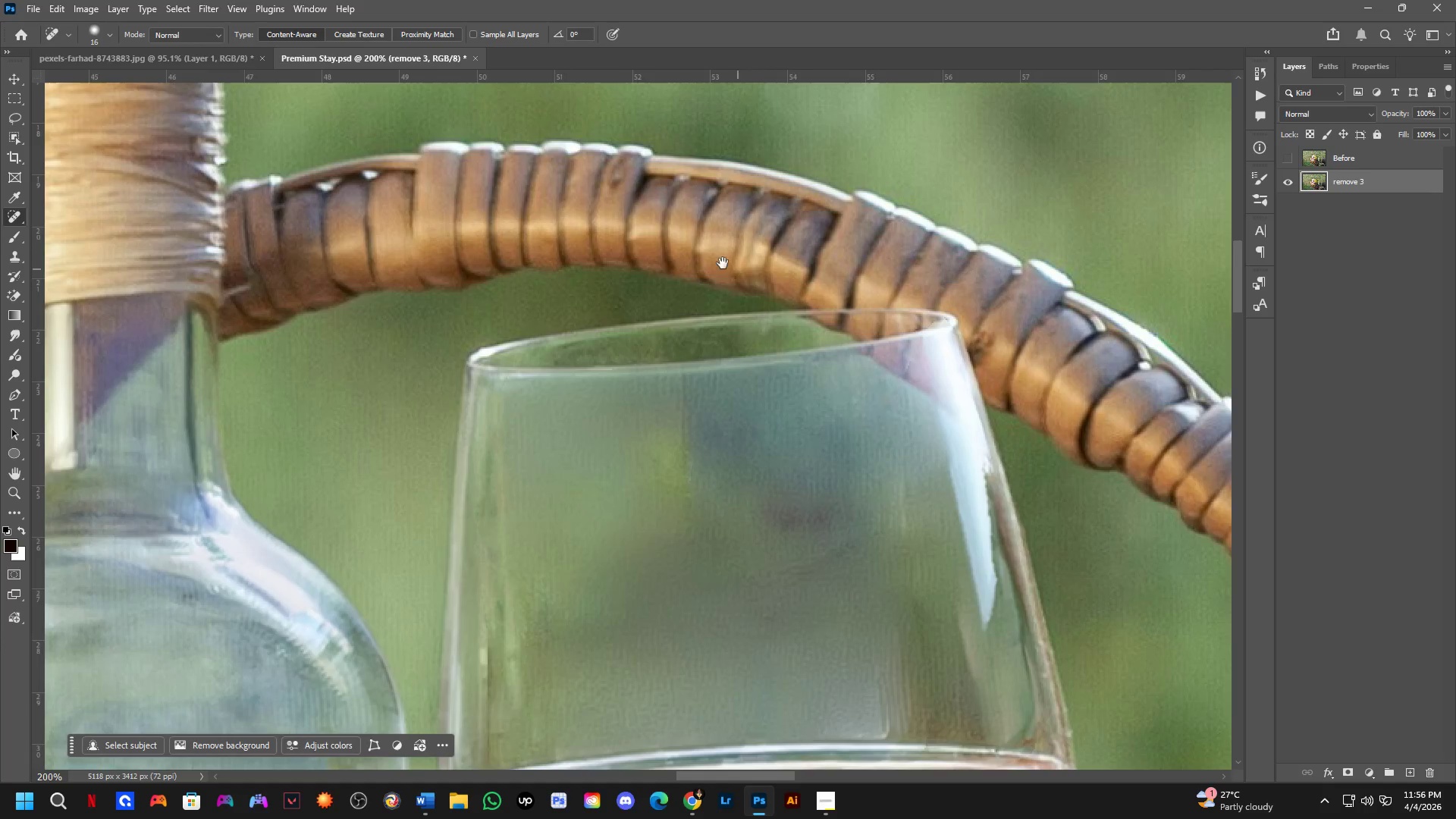 
scroll: coordinate [489, 254], scroll_direction: down, amount: 1.0
 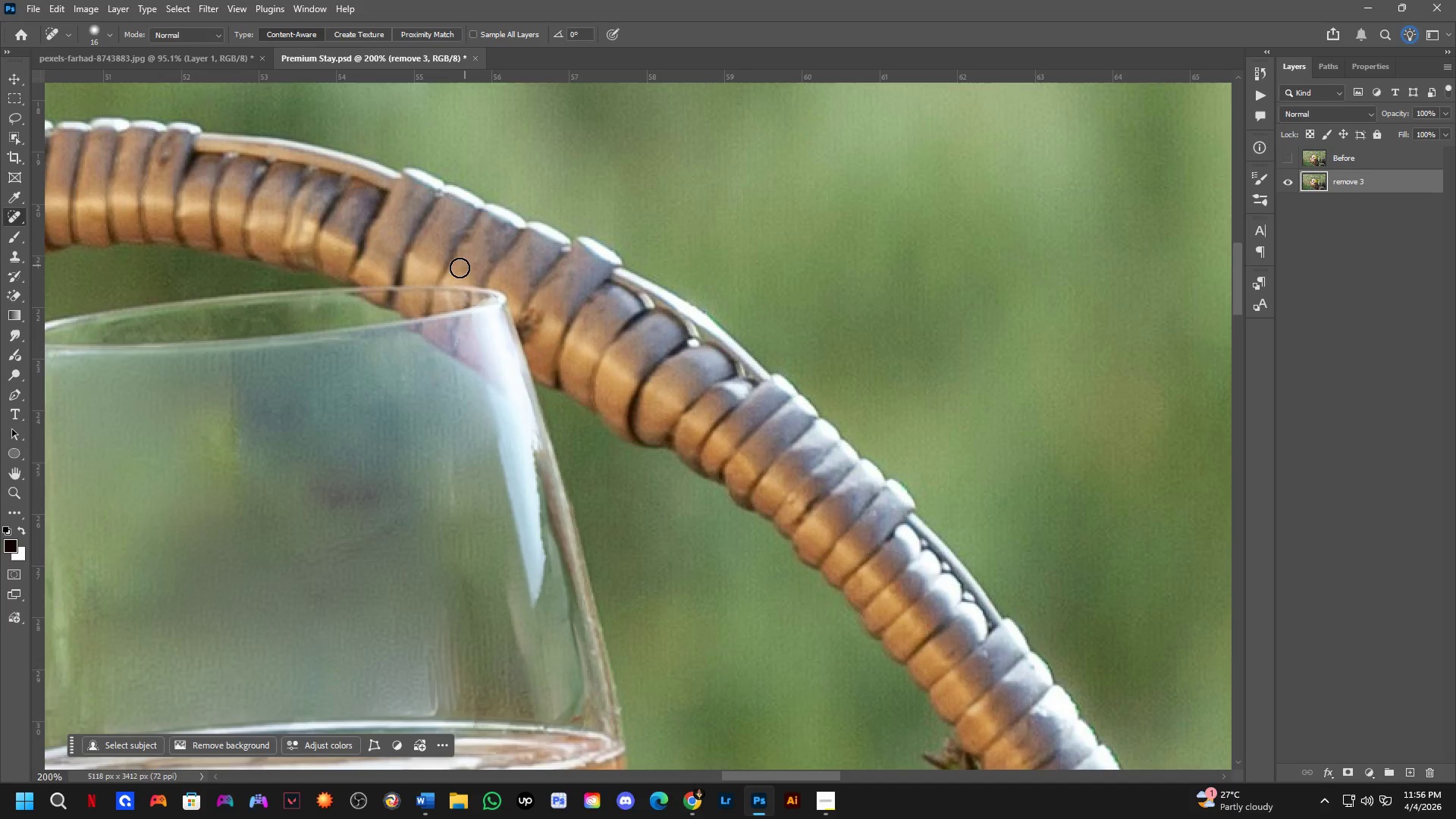 
hold_key(key=Space, duration=1.73)
 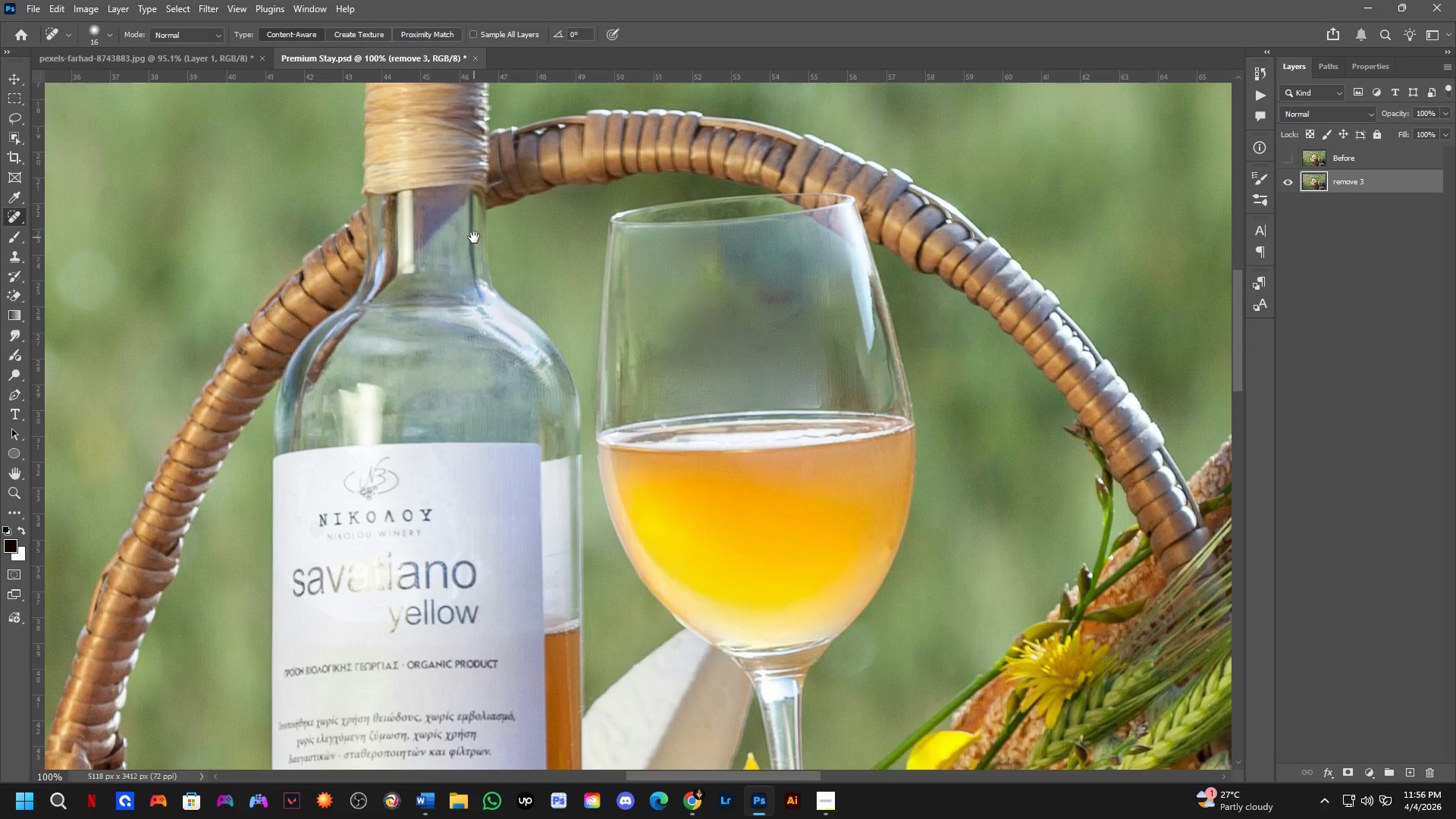 
key(Shift+ShiftLeft)
 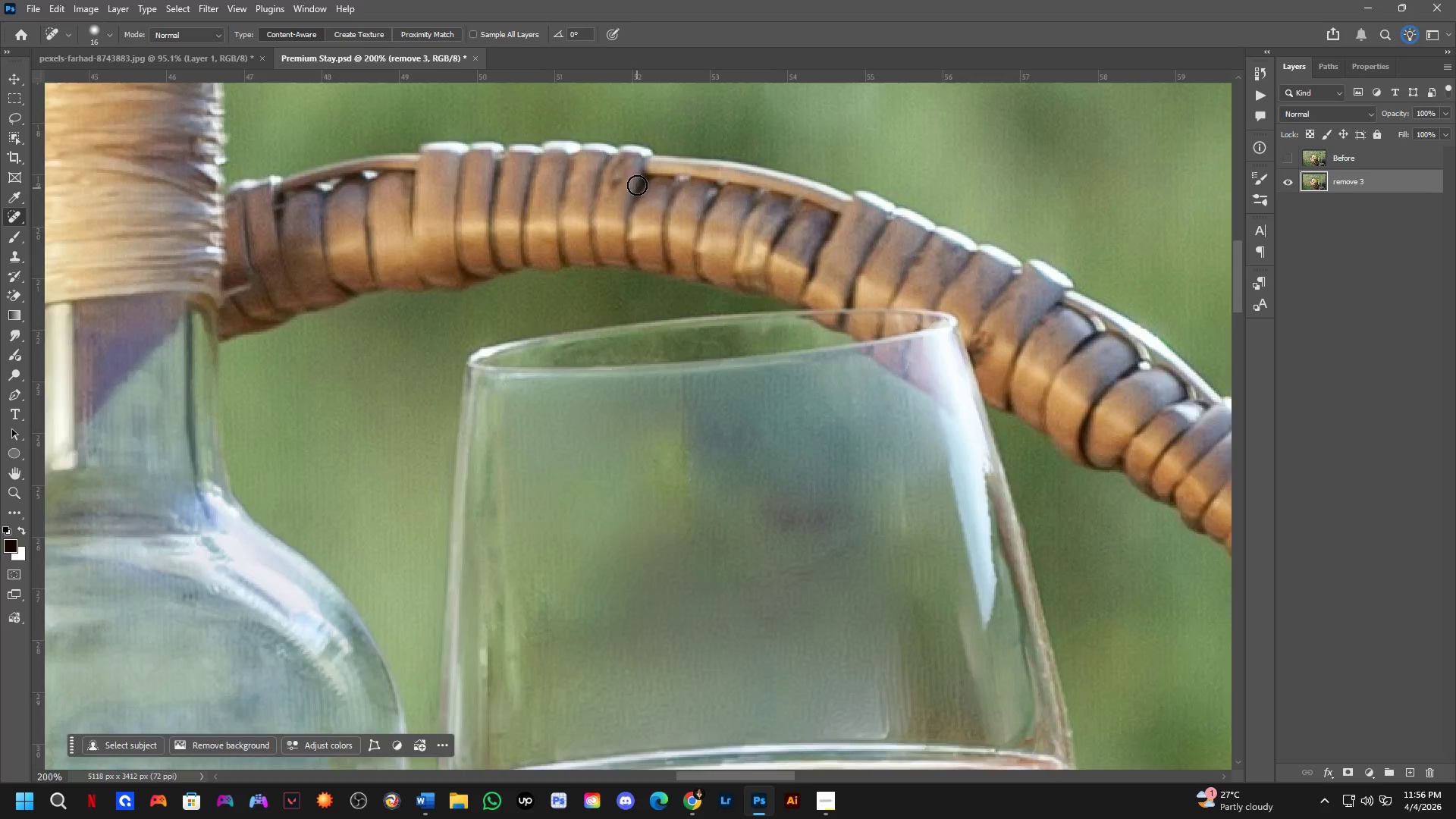 
left_click_drag(start_coordinate=[623, 145], to_coordinate=[594, 206])
 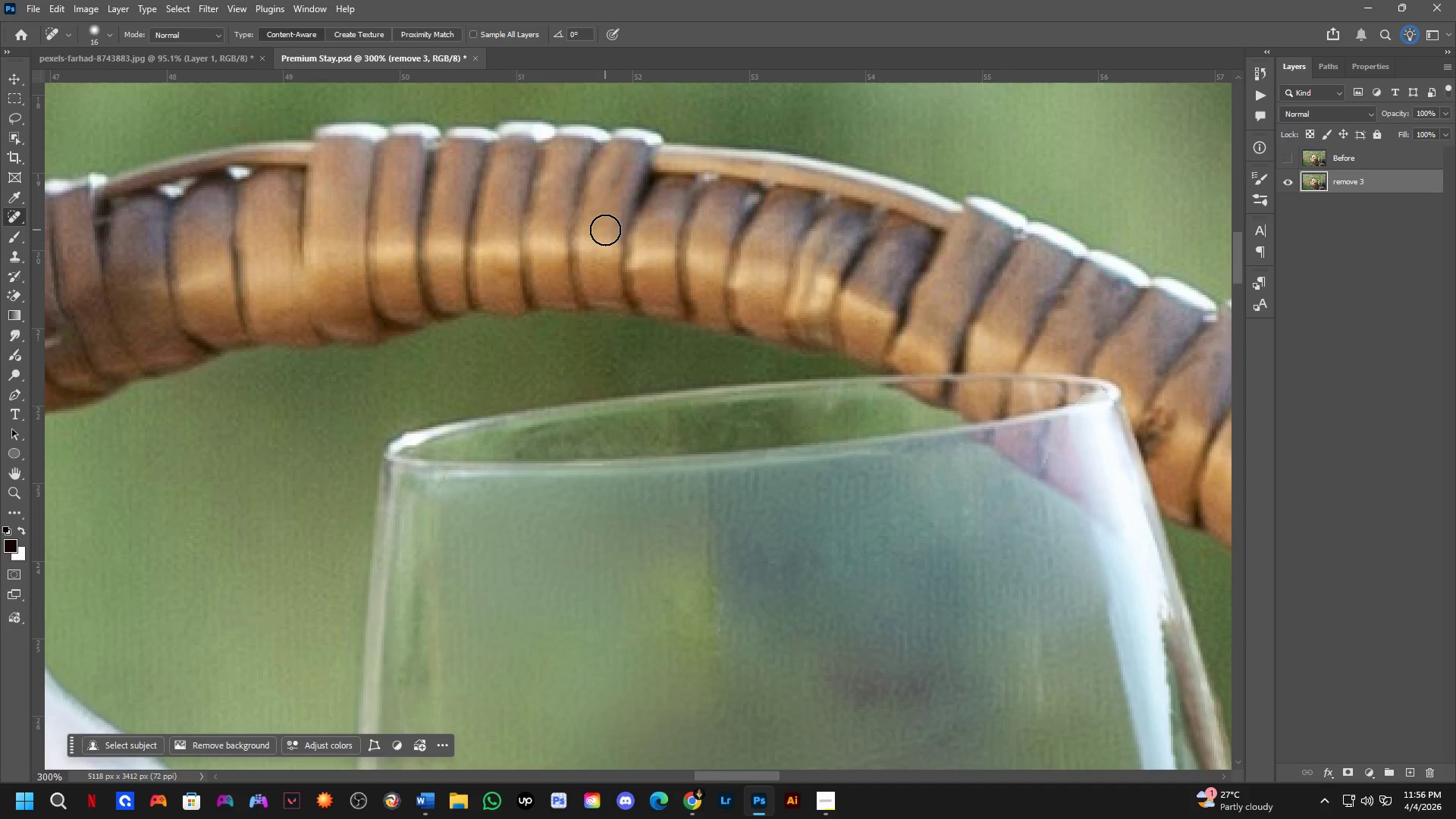 
scroll: coordinate [631, 178], scroll_direction: up, amount: 2.0
 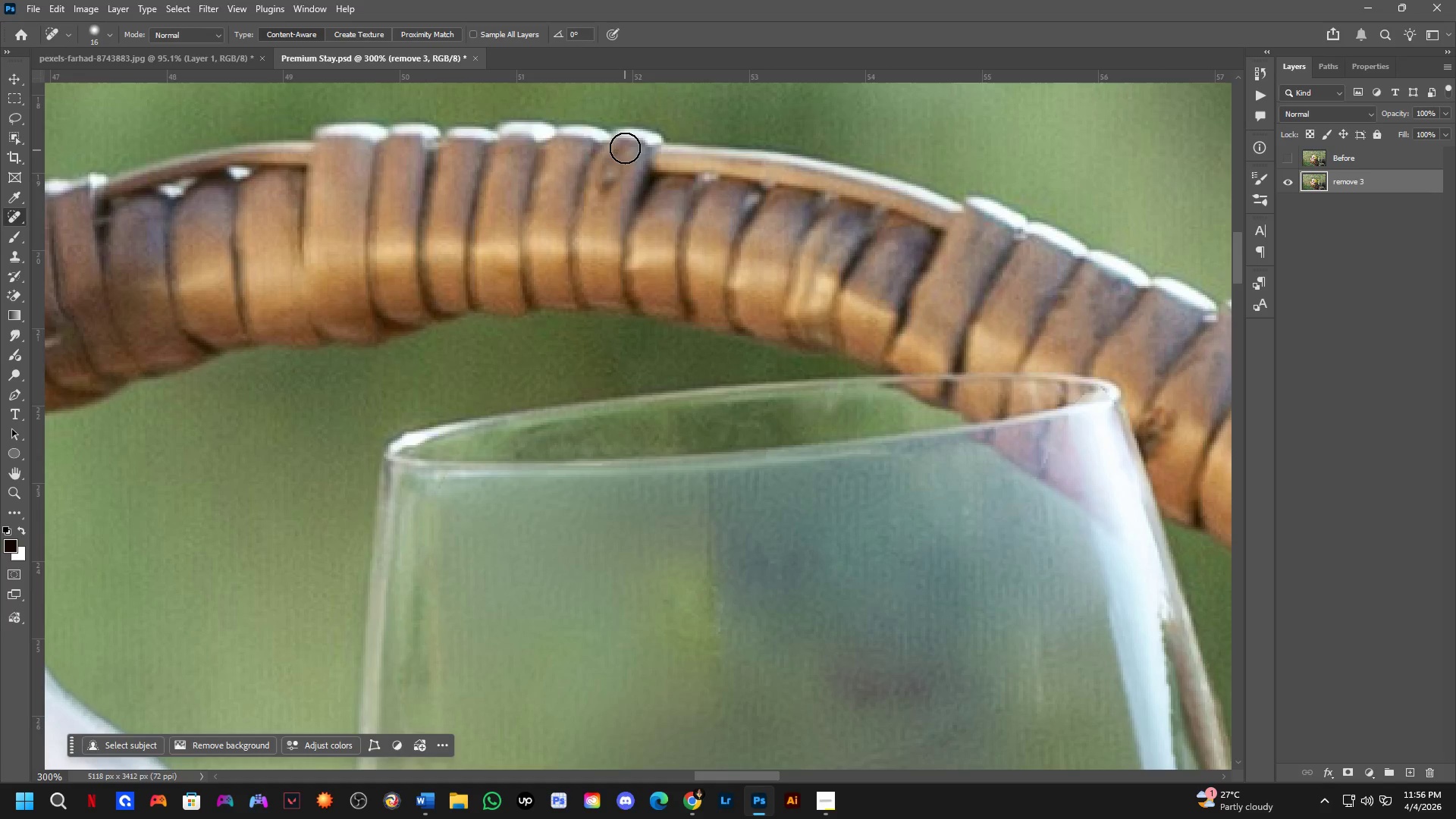 
key(Shift+ShiftLeft)
 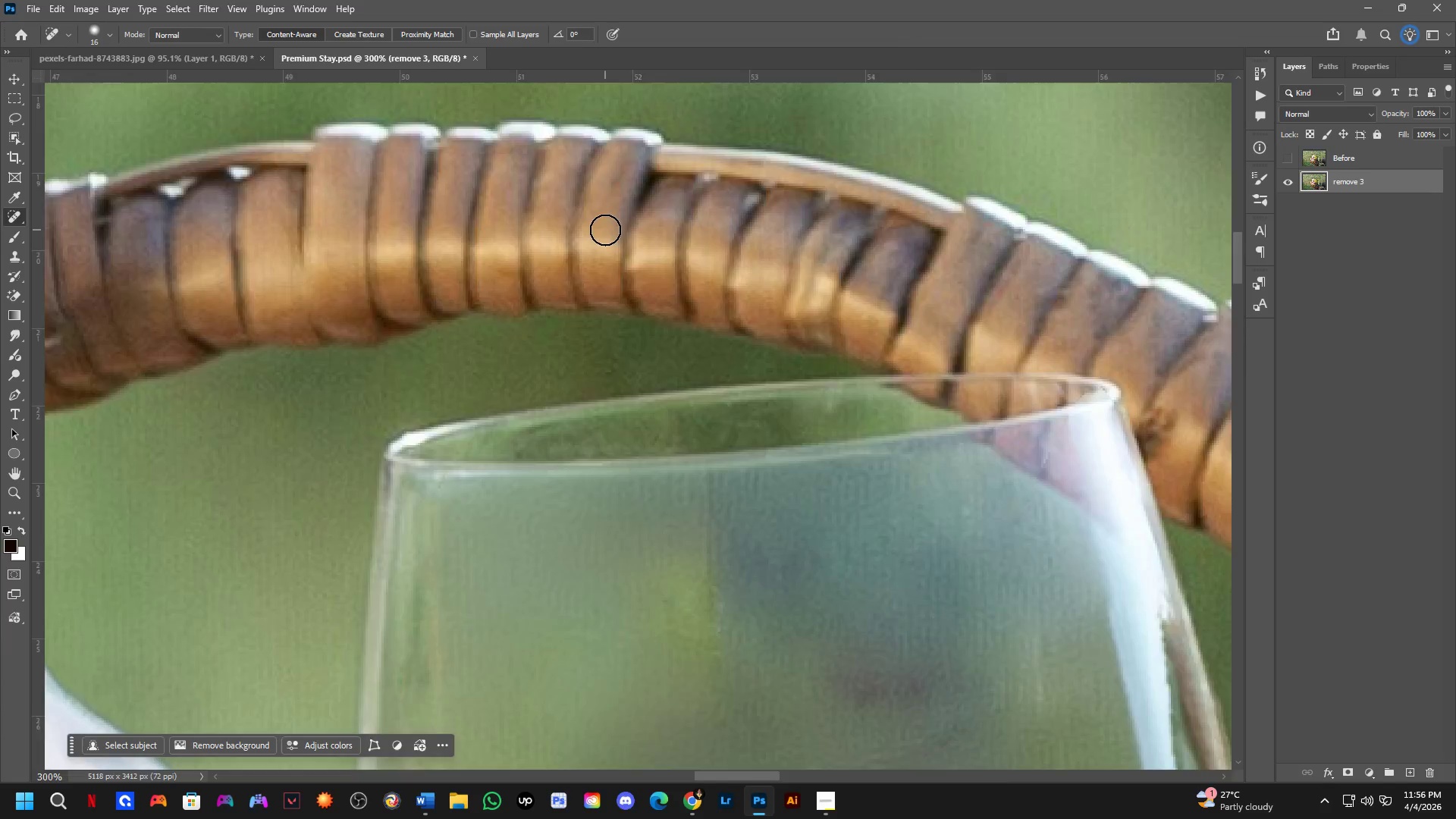 
hold_key(key=Space, duration=1.34)
 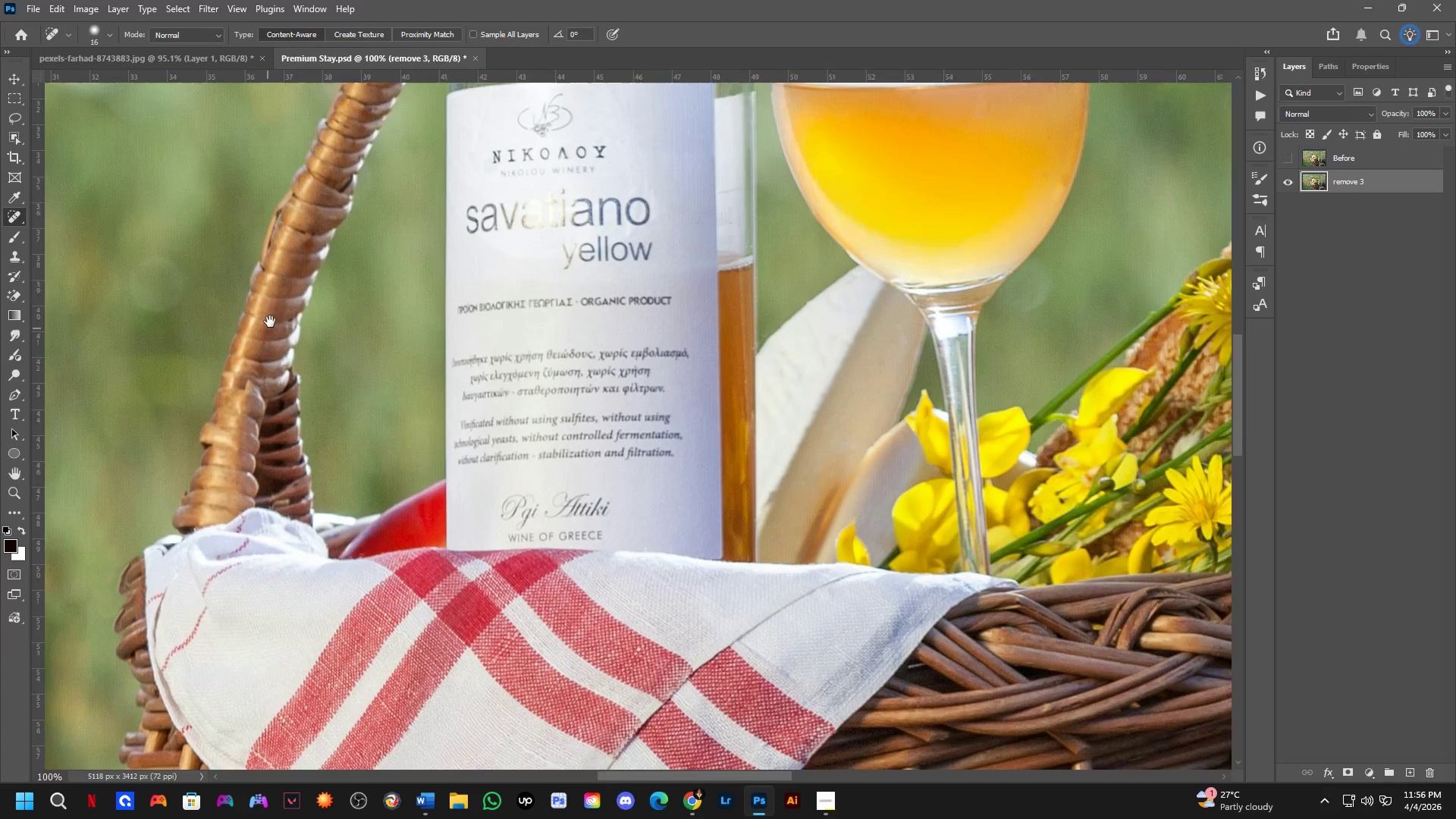 
left_click_drag(start_coordinate=[396, 322], to_coordinate=[474, 237])
 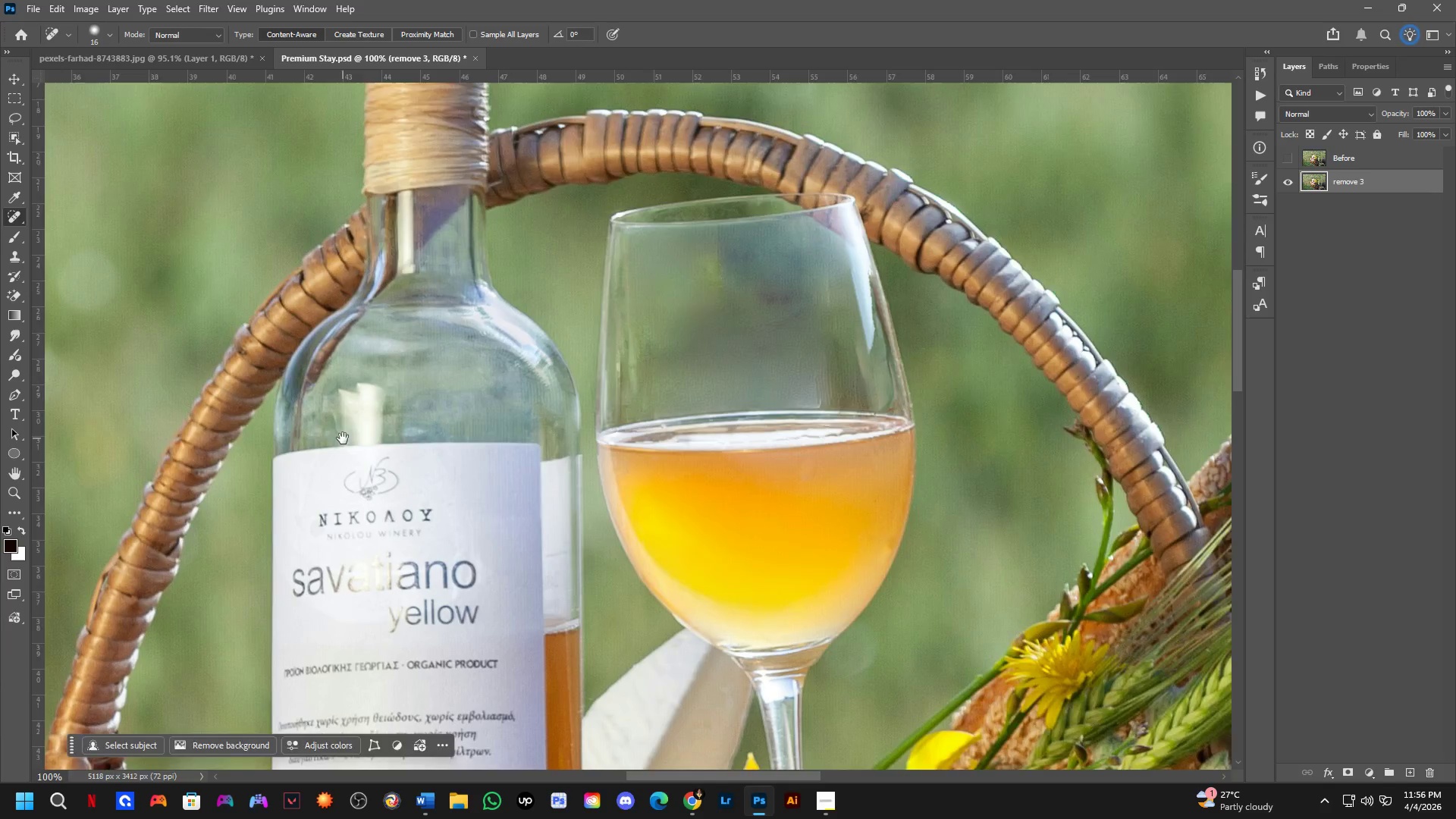 
scroll: coordinate [605, 230], scroll_direction: down, amount: 2.0
 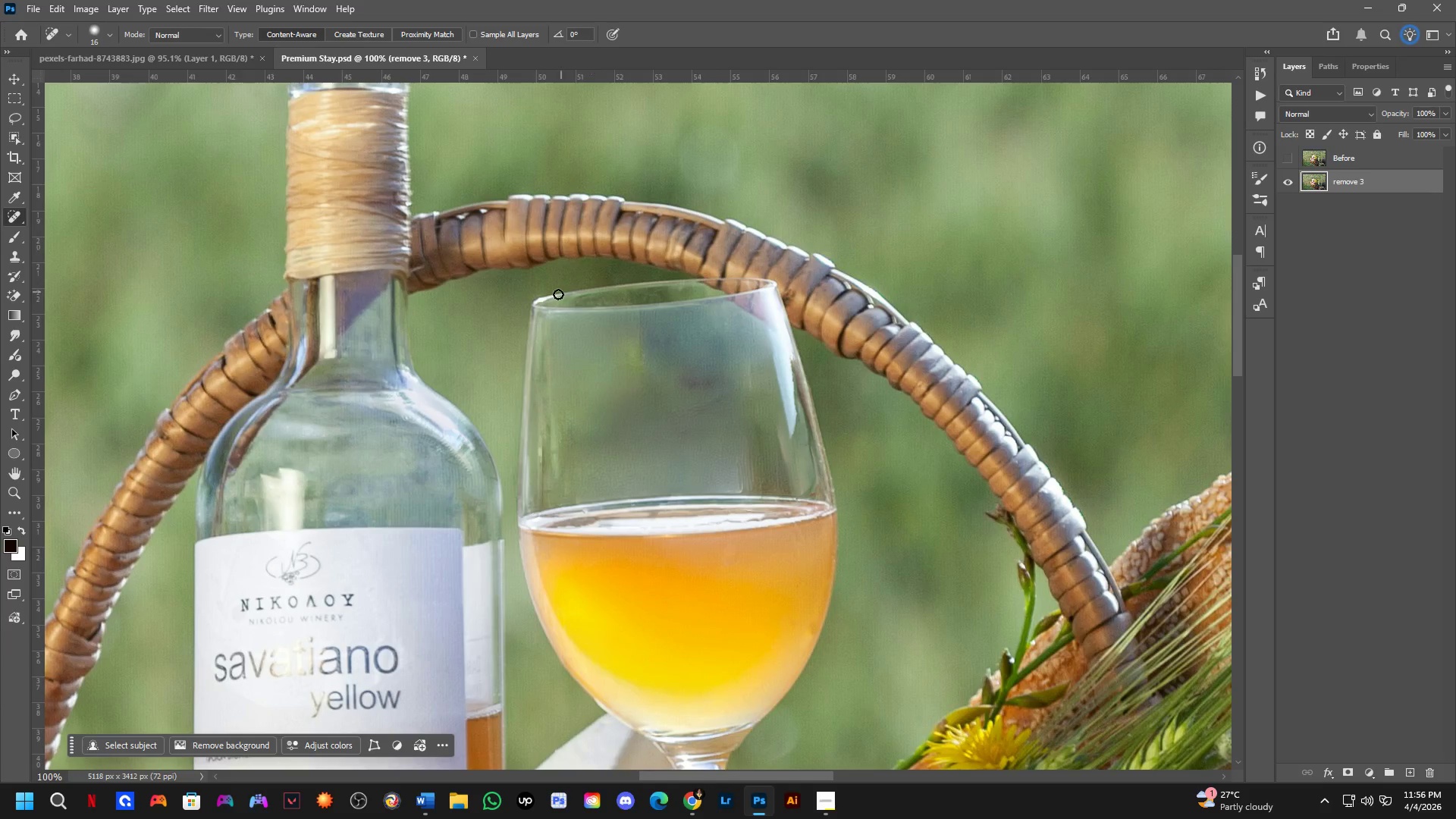 
left_click_drag(start_coordinate=[343, 438], to_coordinate=[452, 254])
 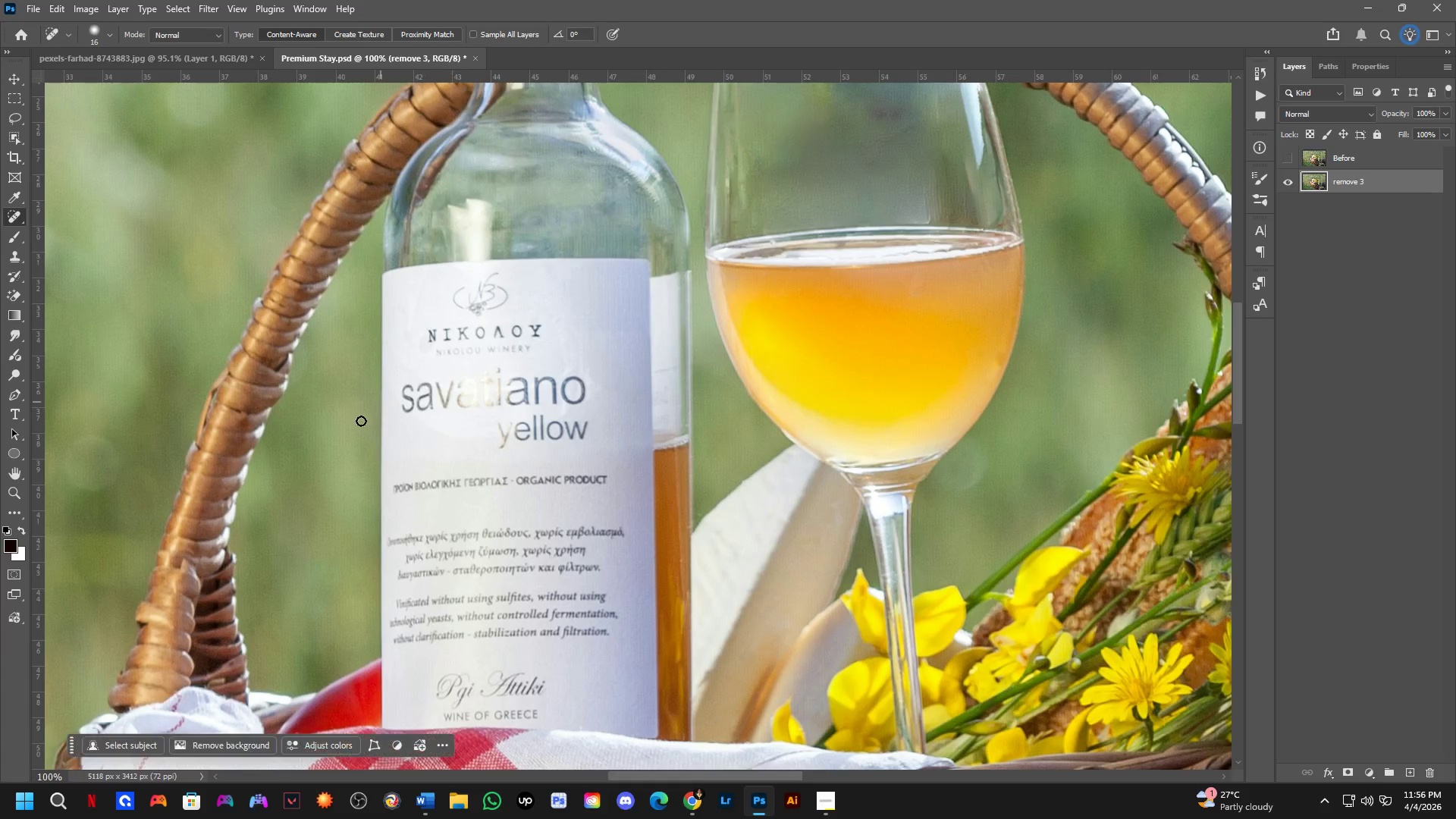 
hold_key(key=Space, duration=1.5)
 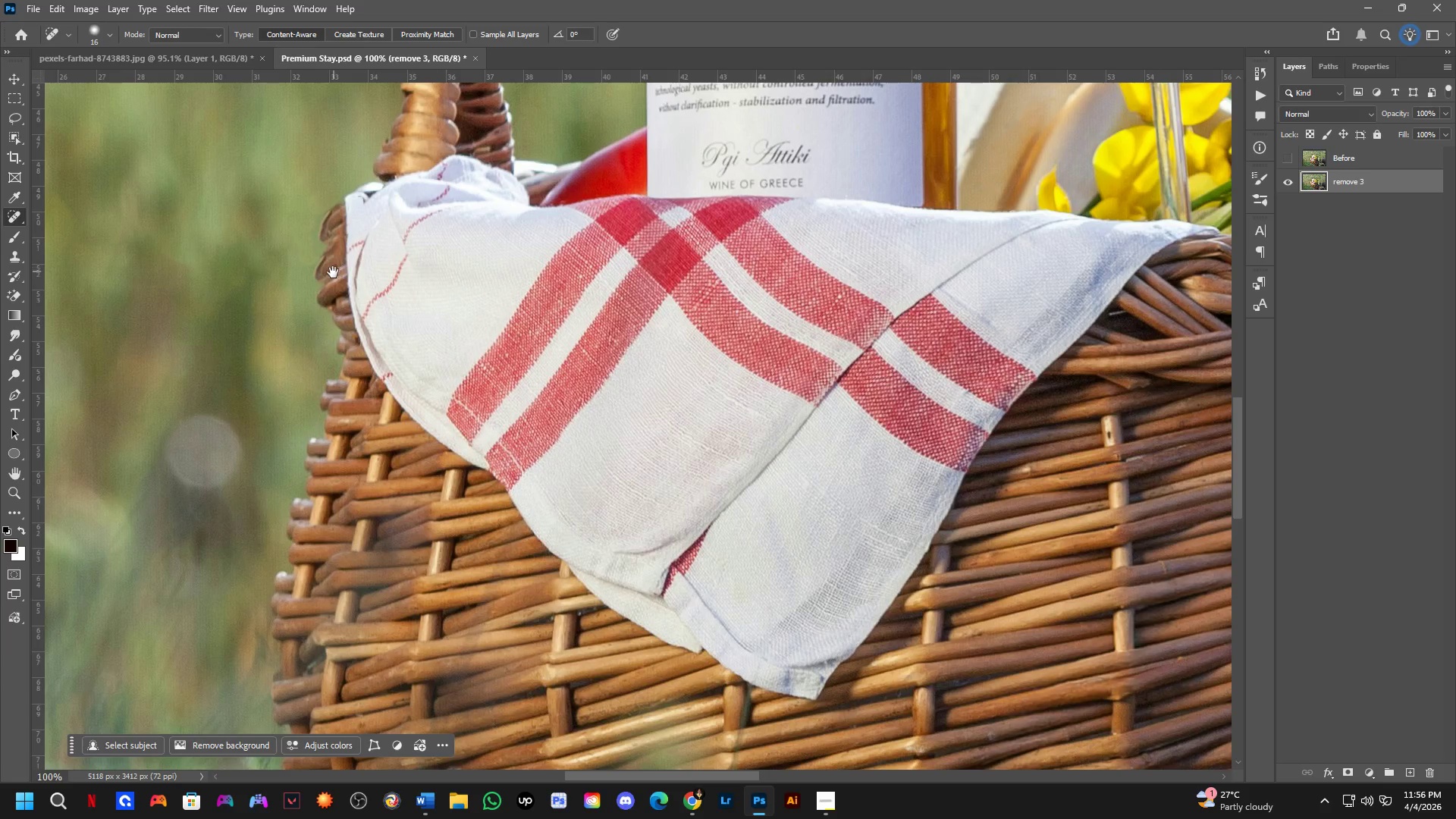 
left_click_drag(start_coordinate=[201, 513], to_coordinate=[306, 281])
 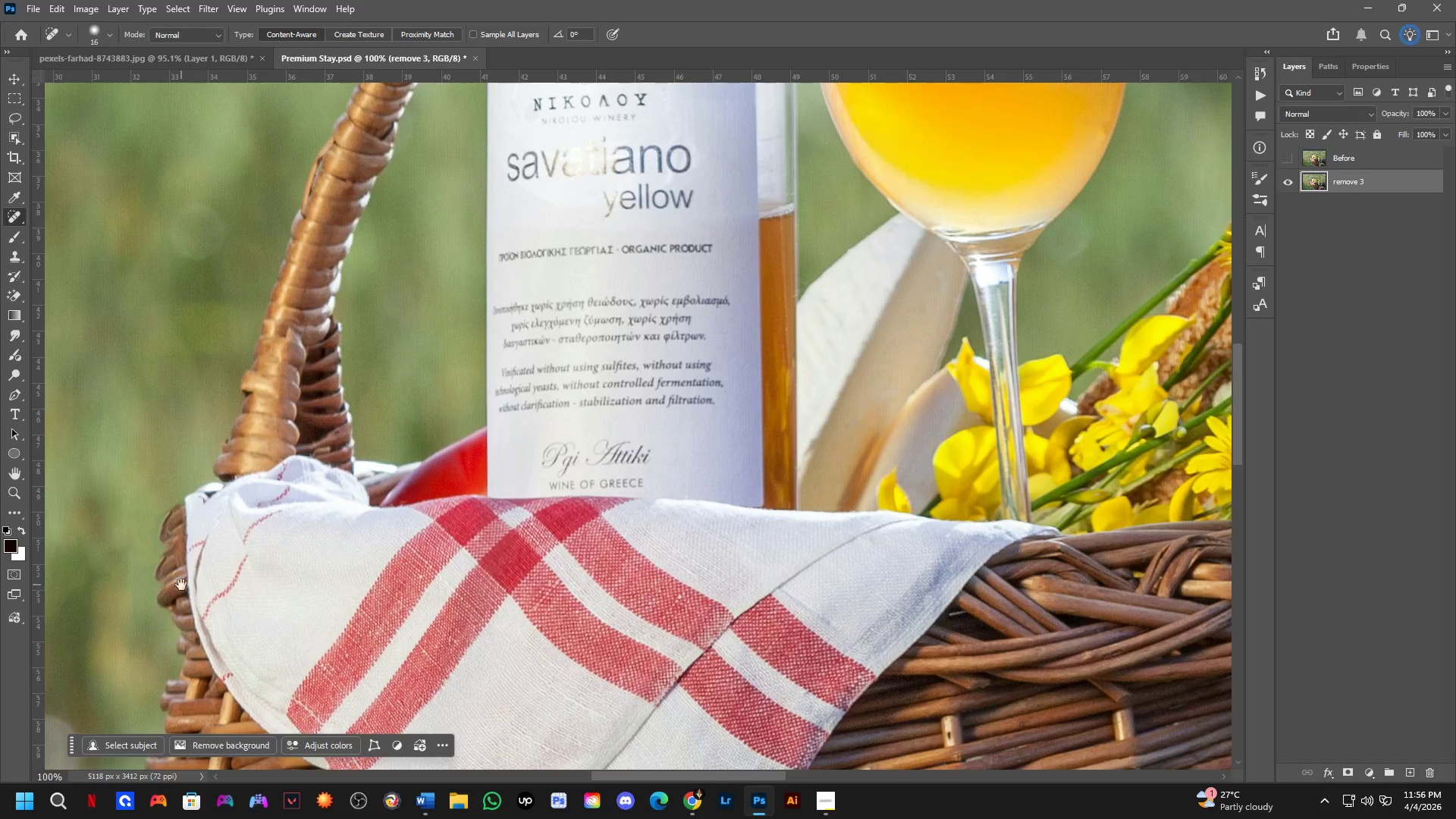 
left_click_drag(start_coordinate=[191, 564], to_coordinate=[351, 264])
 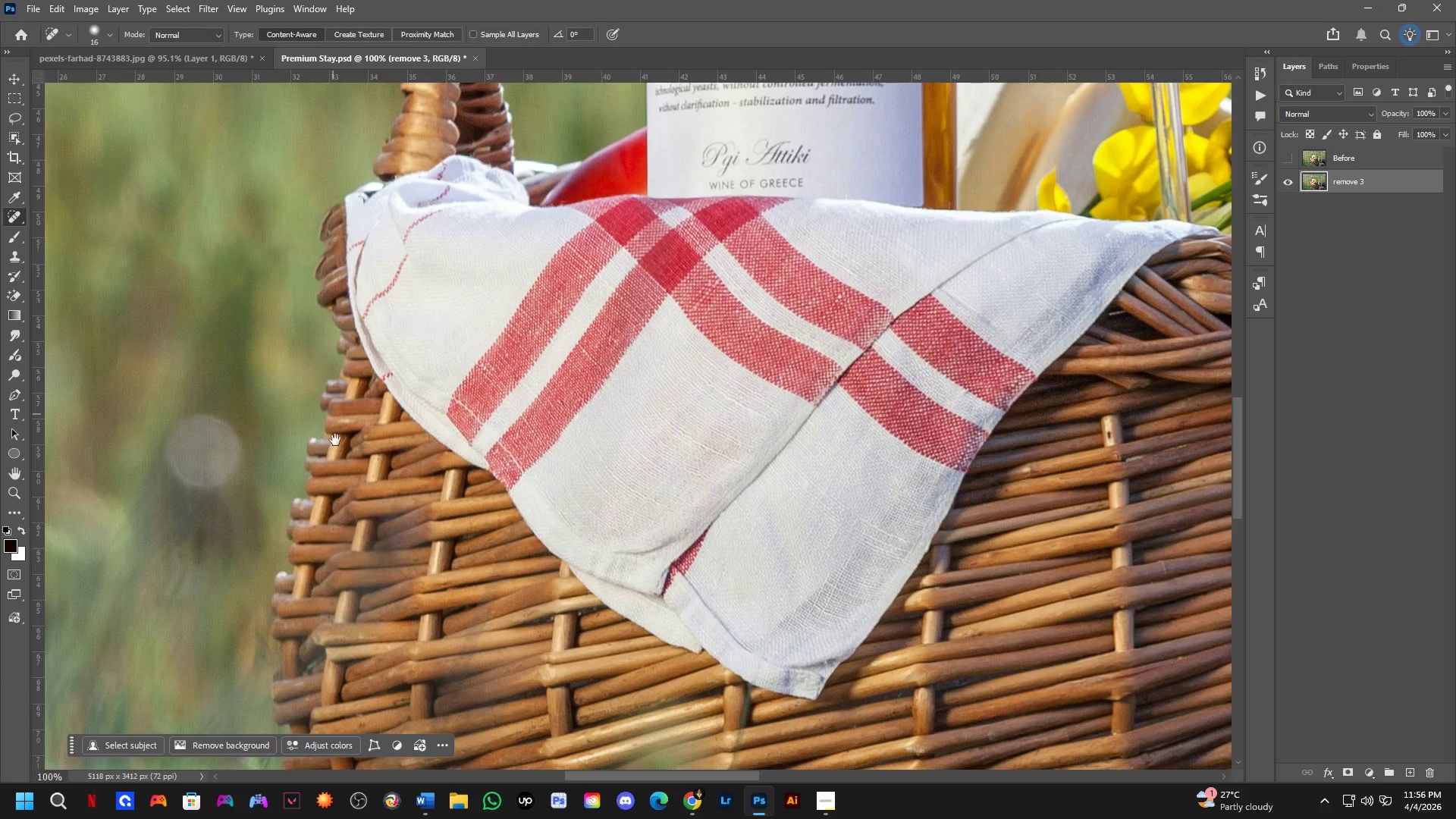 
hold_key(key=Space, duration=1.52)
 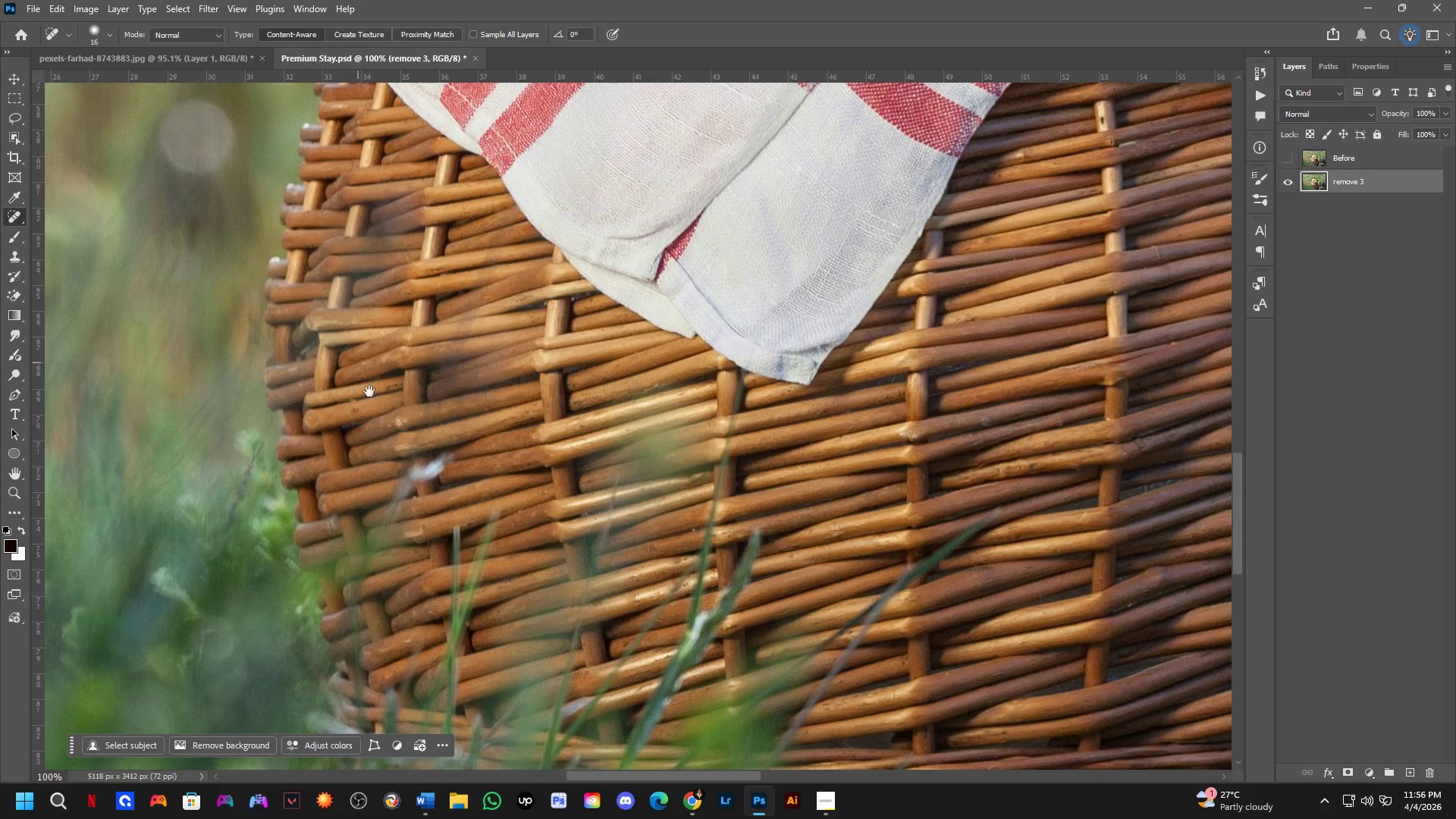 
left_click_drag(start_coordinate=[348, 578], to_coordinate=[341, 263])
 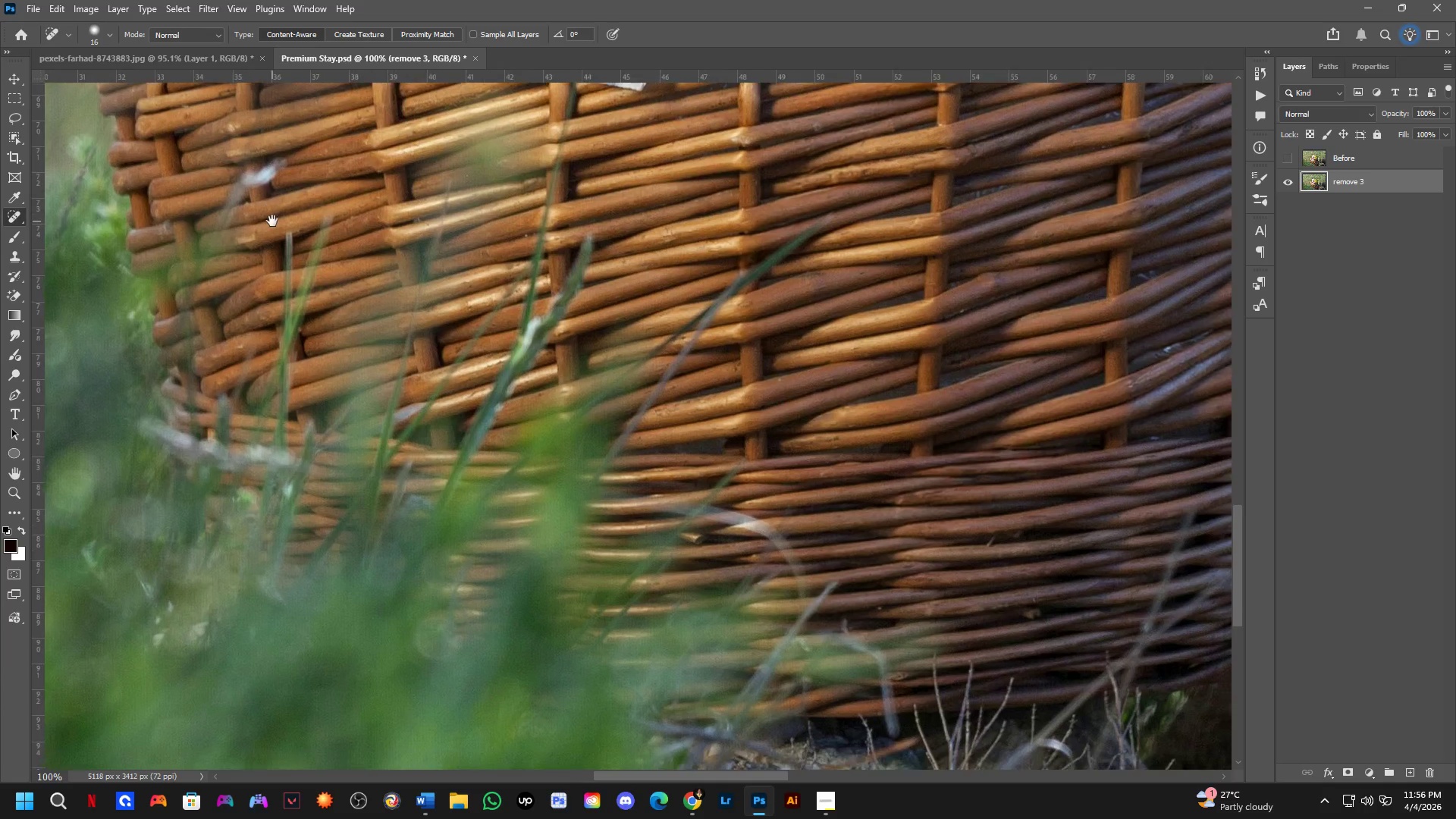 
hold_key(key=Space, duration=1.51)
 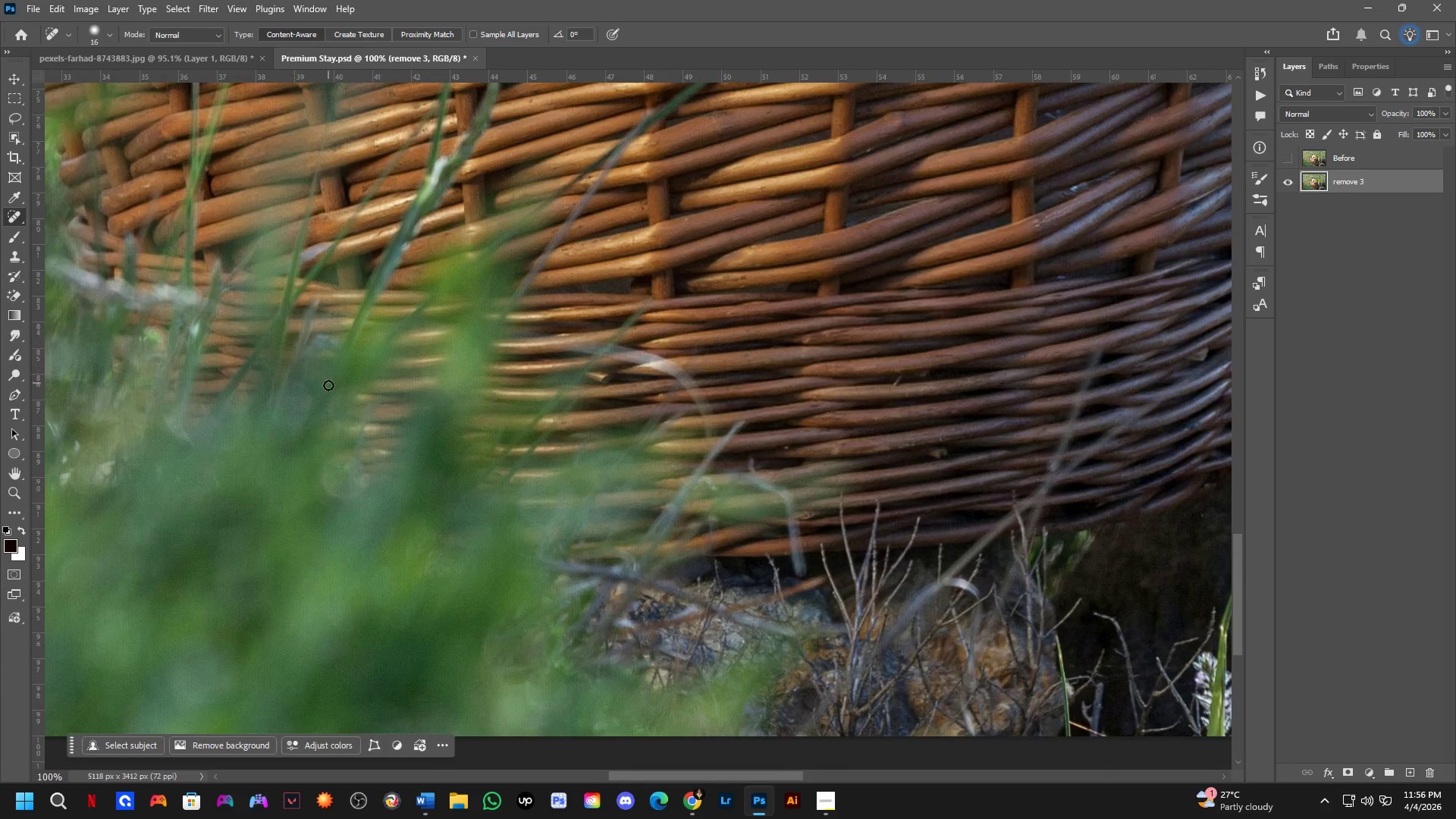 
left_click_drag(start_coordinate=[440, 516], to_coordinate=[272, 221])
 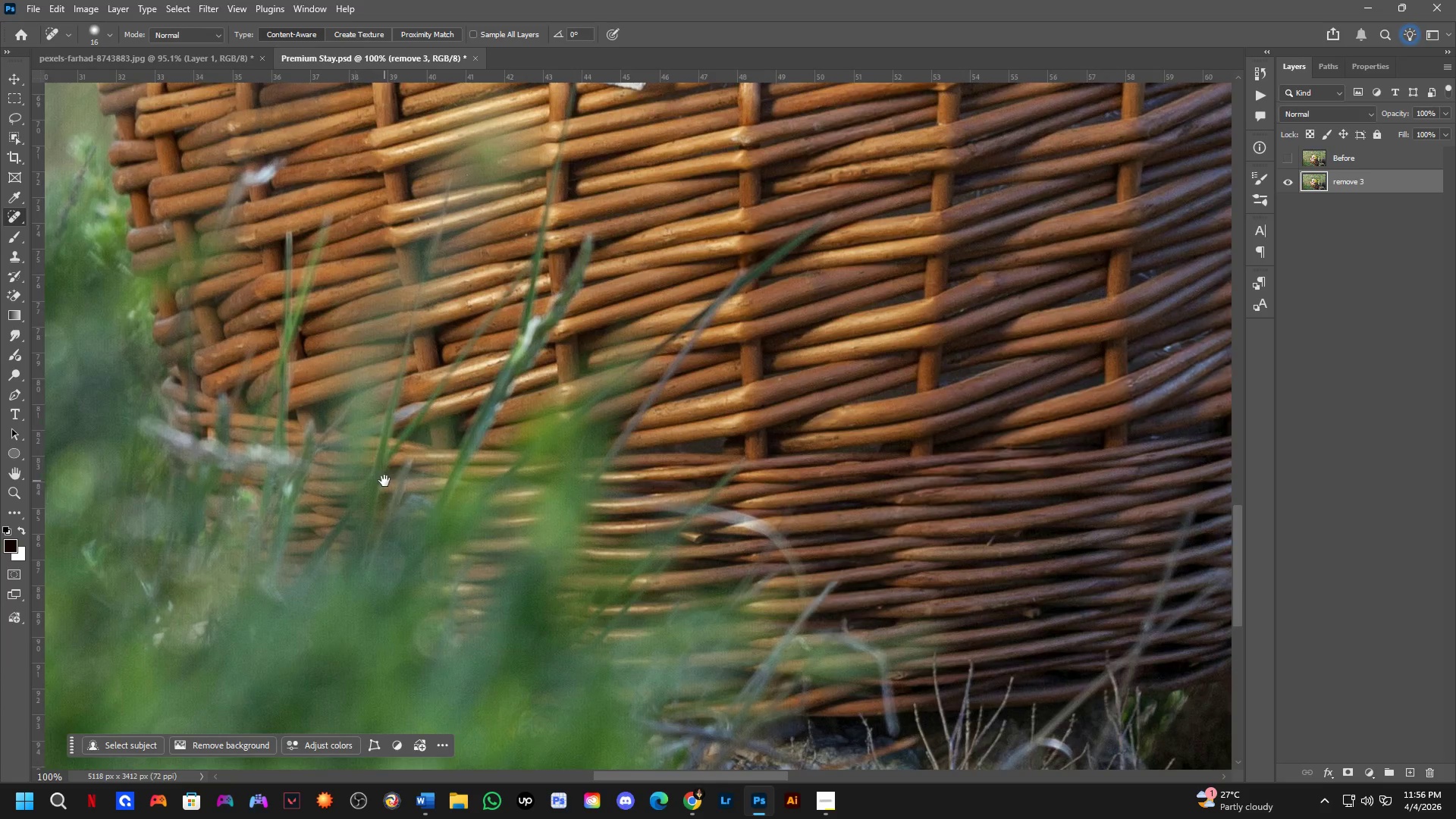 
left_click_drag(start_coordinate=[384, 482], to_coordinate=[291, 322])
 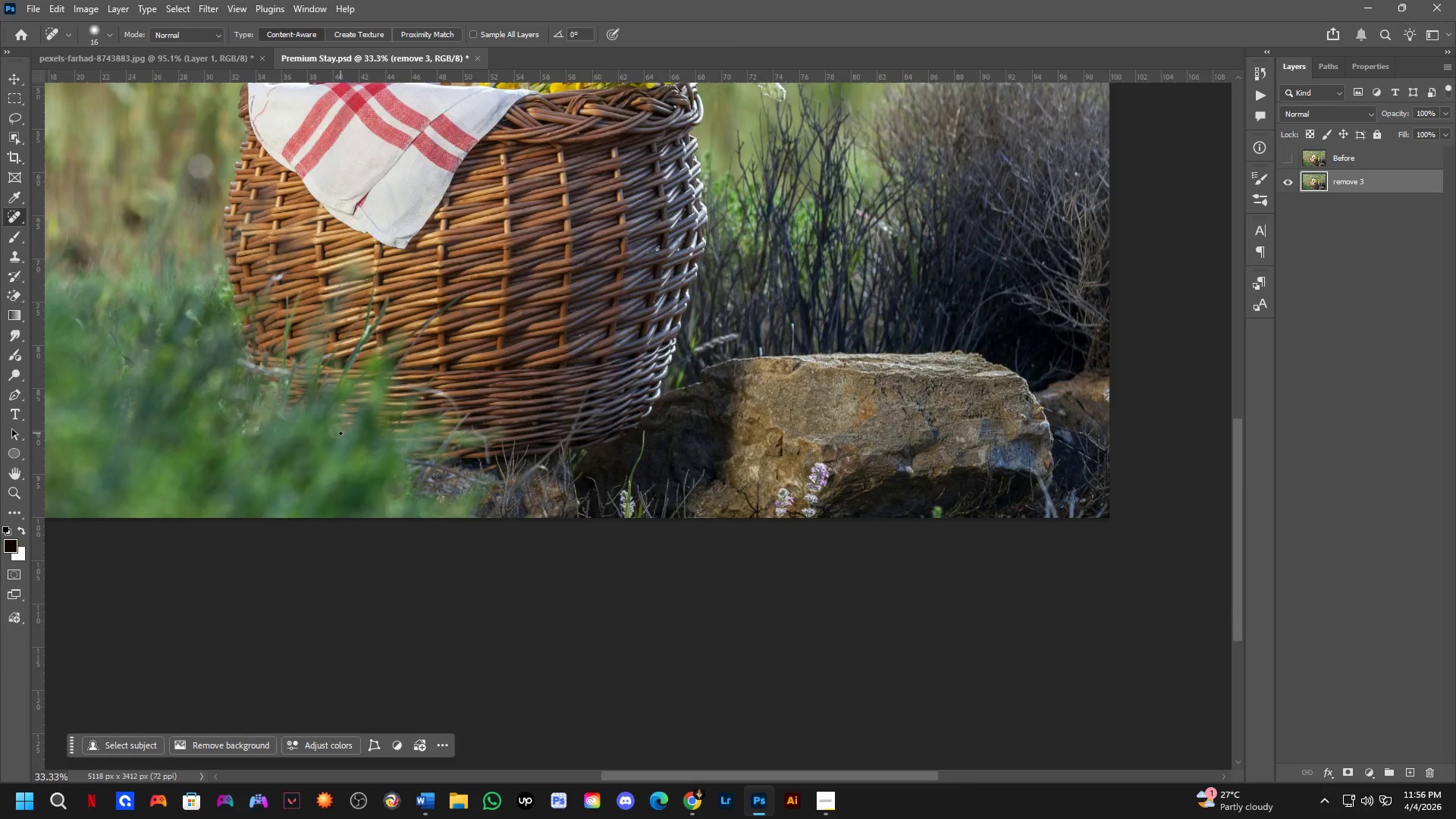 
hold_key(key=Space, duration=0.44)
 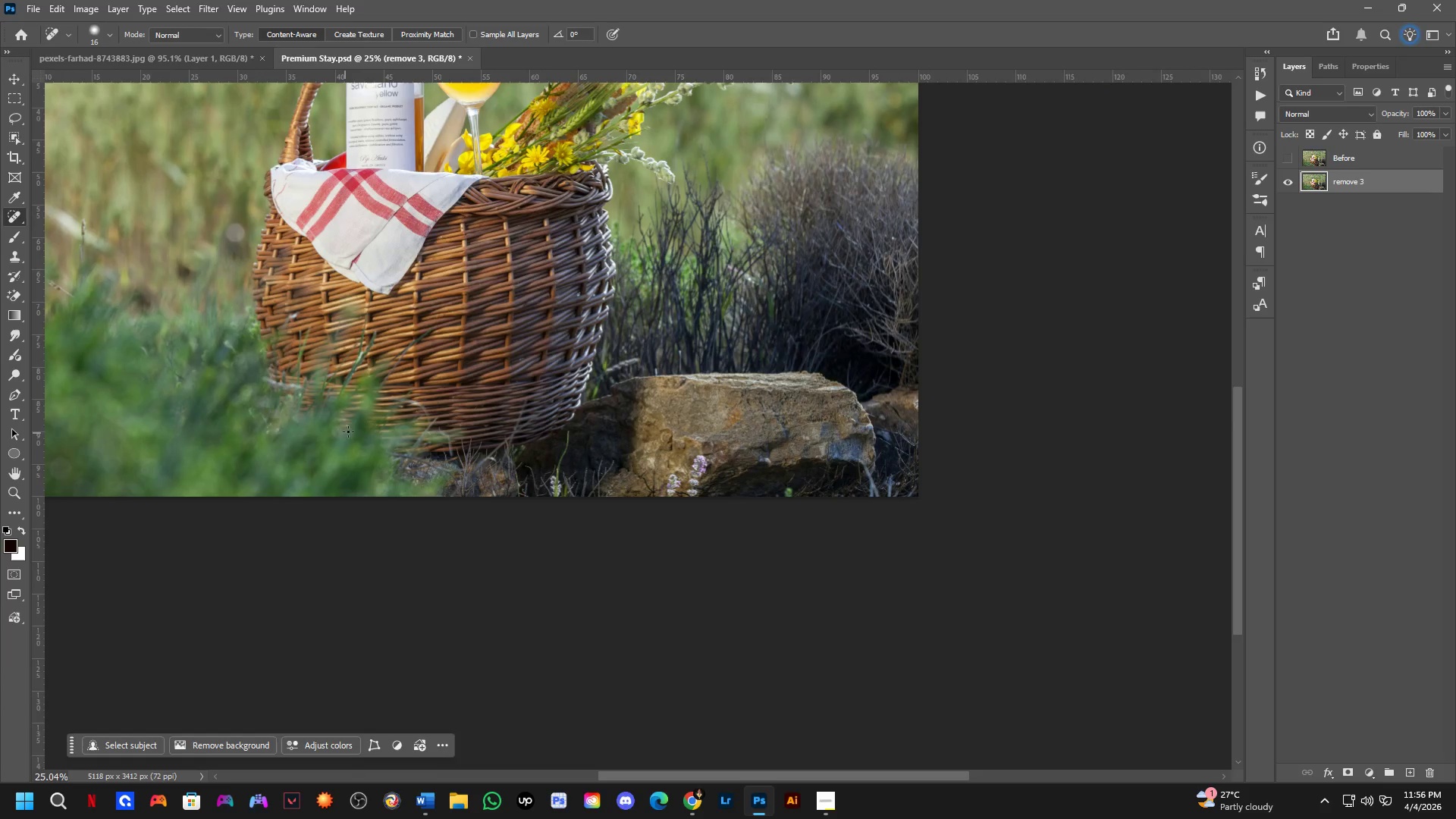 
key(Shift+ShiftLeft)
 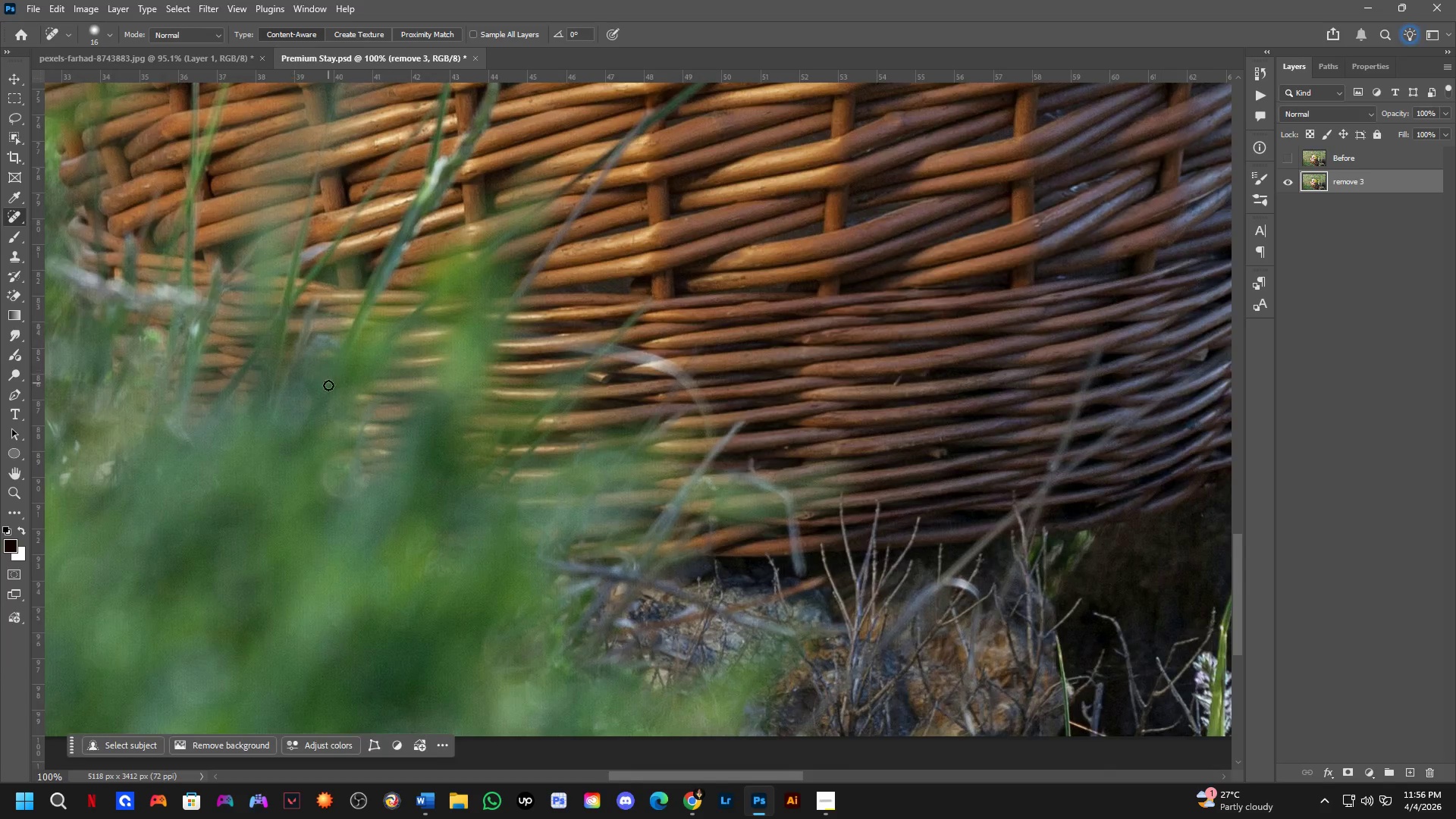 
hold_key(key=Space, duration=0.55)
 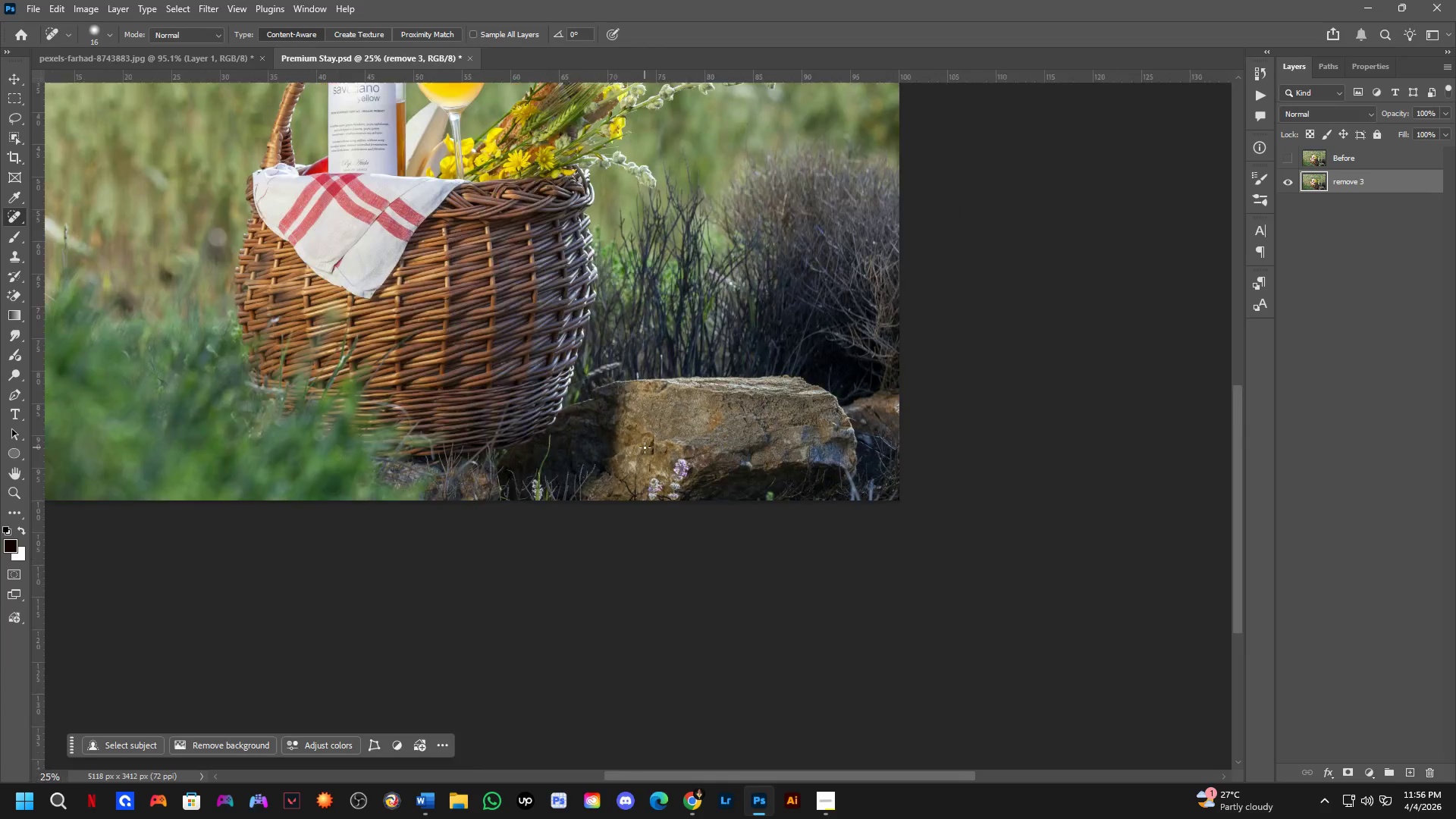 
left_click_drag(start_coordinate=[507, 309], to_coordinate=[492, 325])
 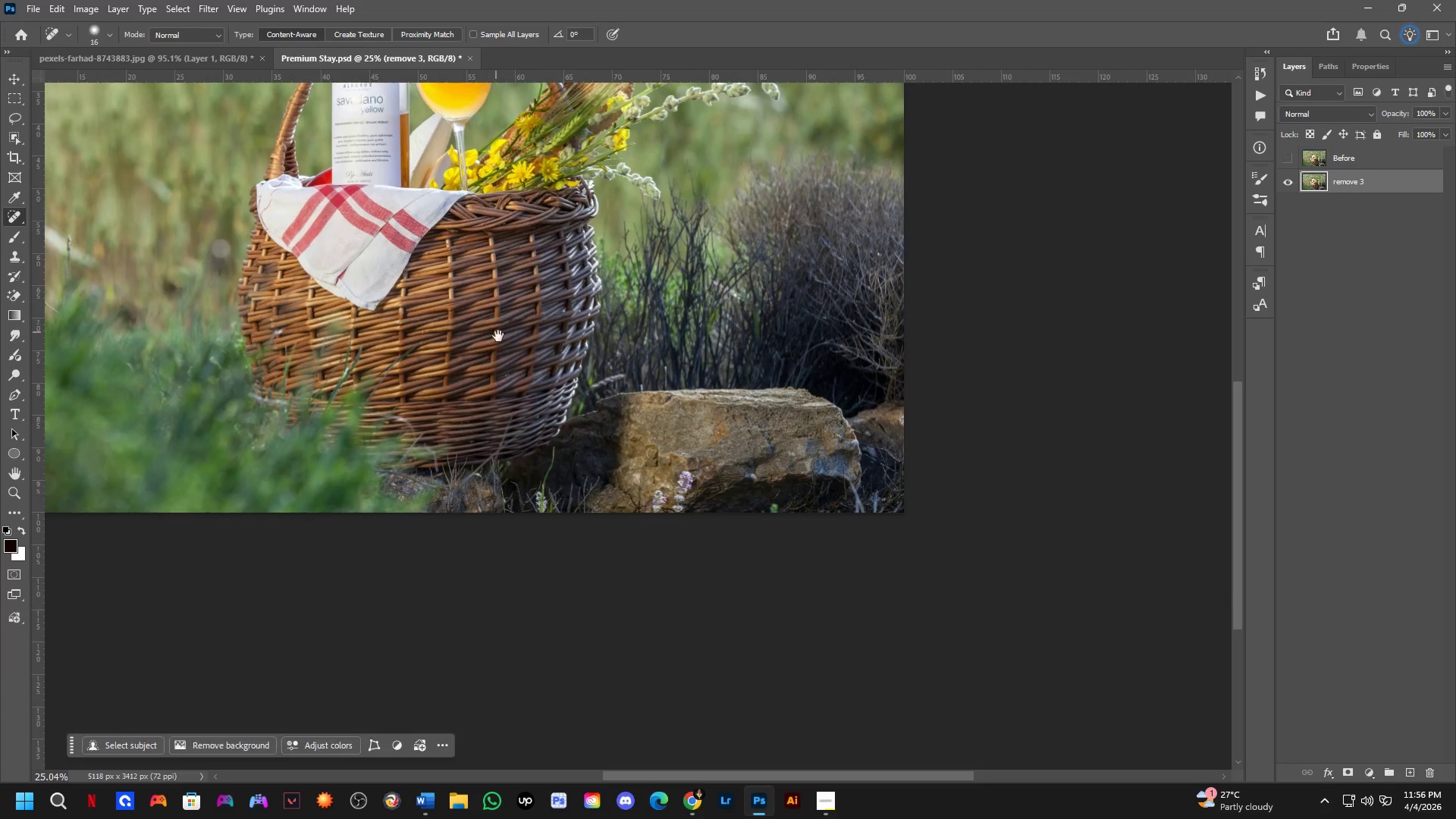 
scroll: coordinate [340, 433], scroll_direction: down, amount: 6.0
 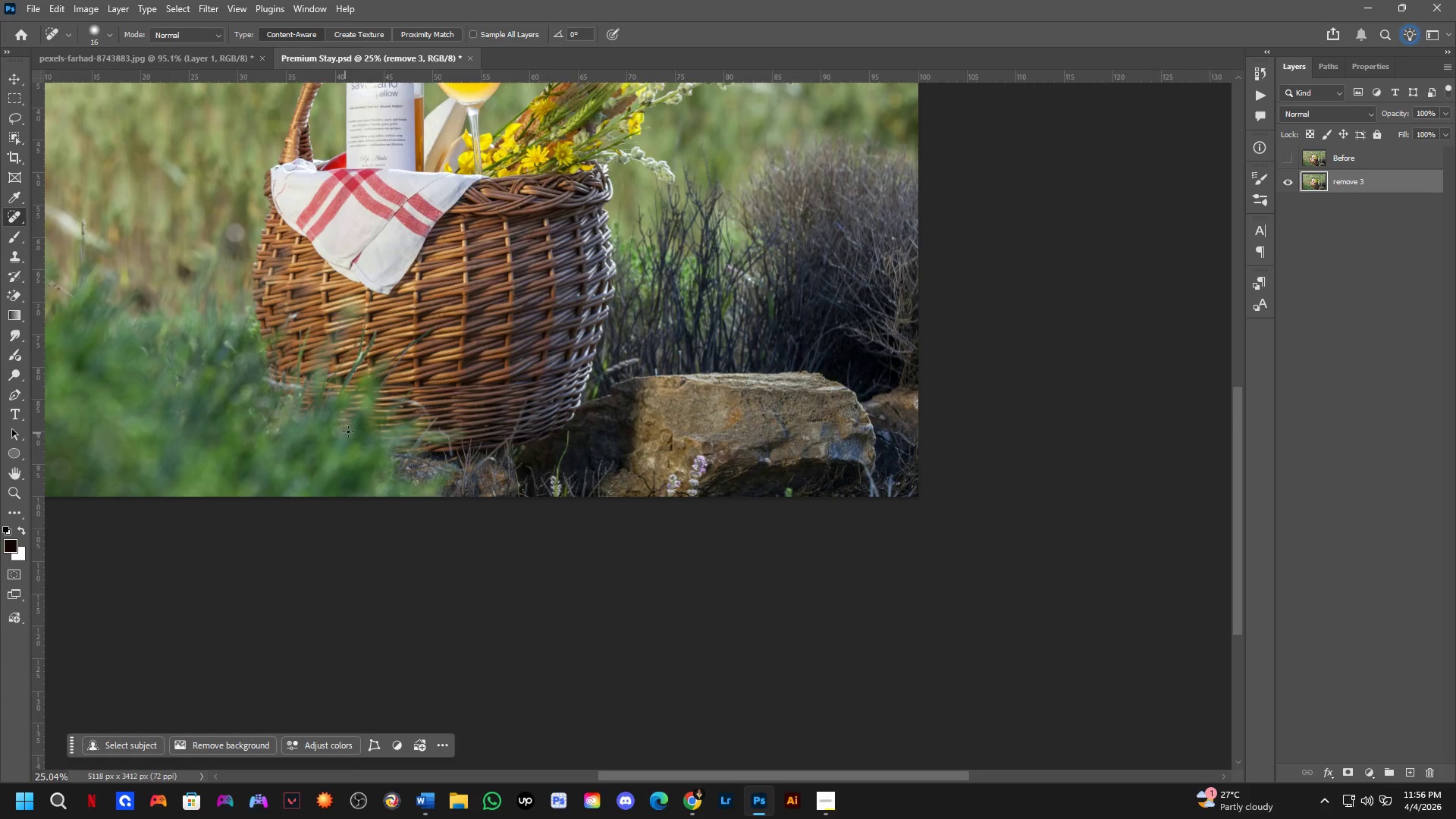 
key(Shift+ShiftLeft)
 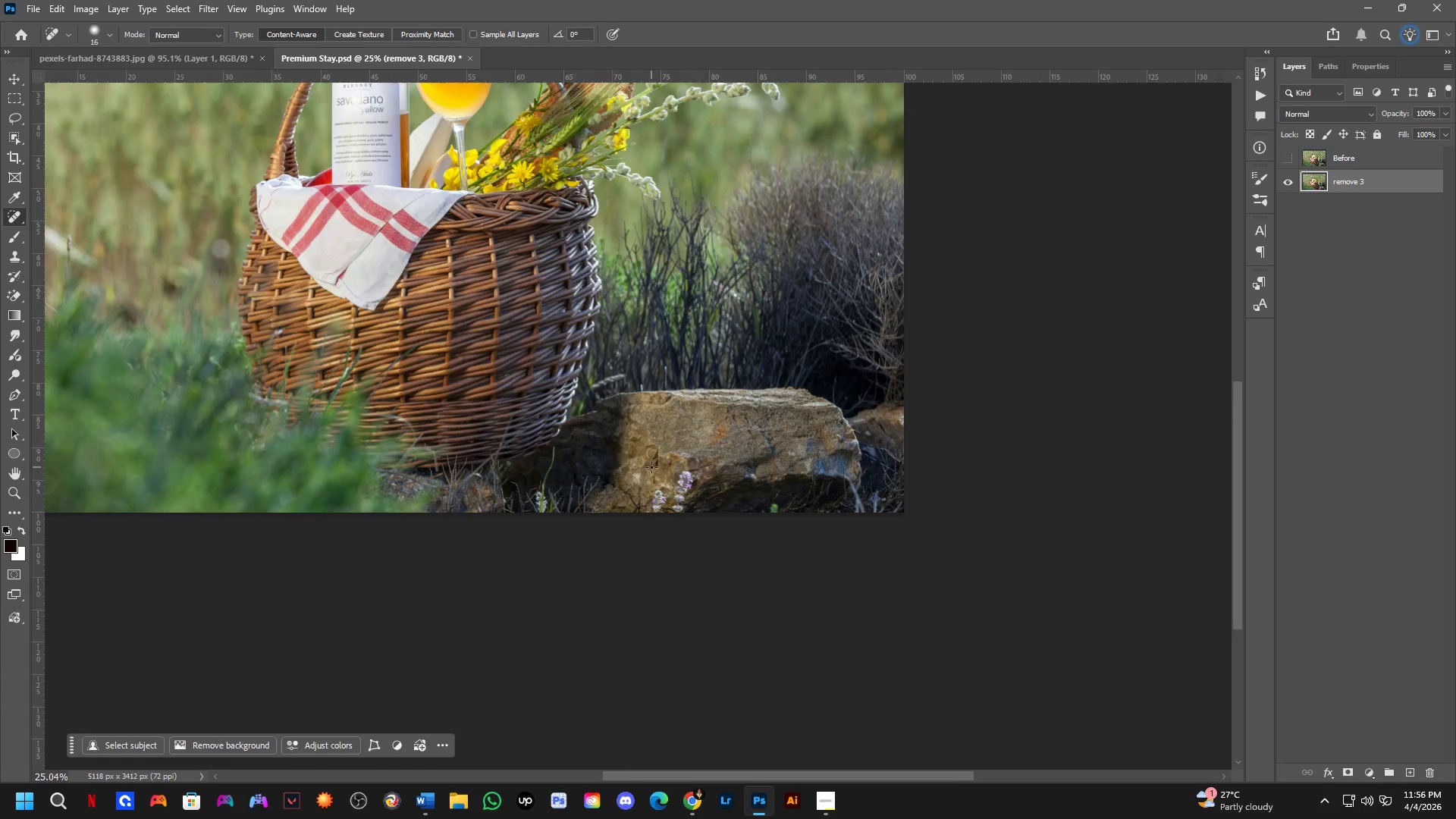 
key(Shift+ShiftLeft)
 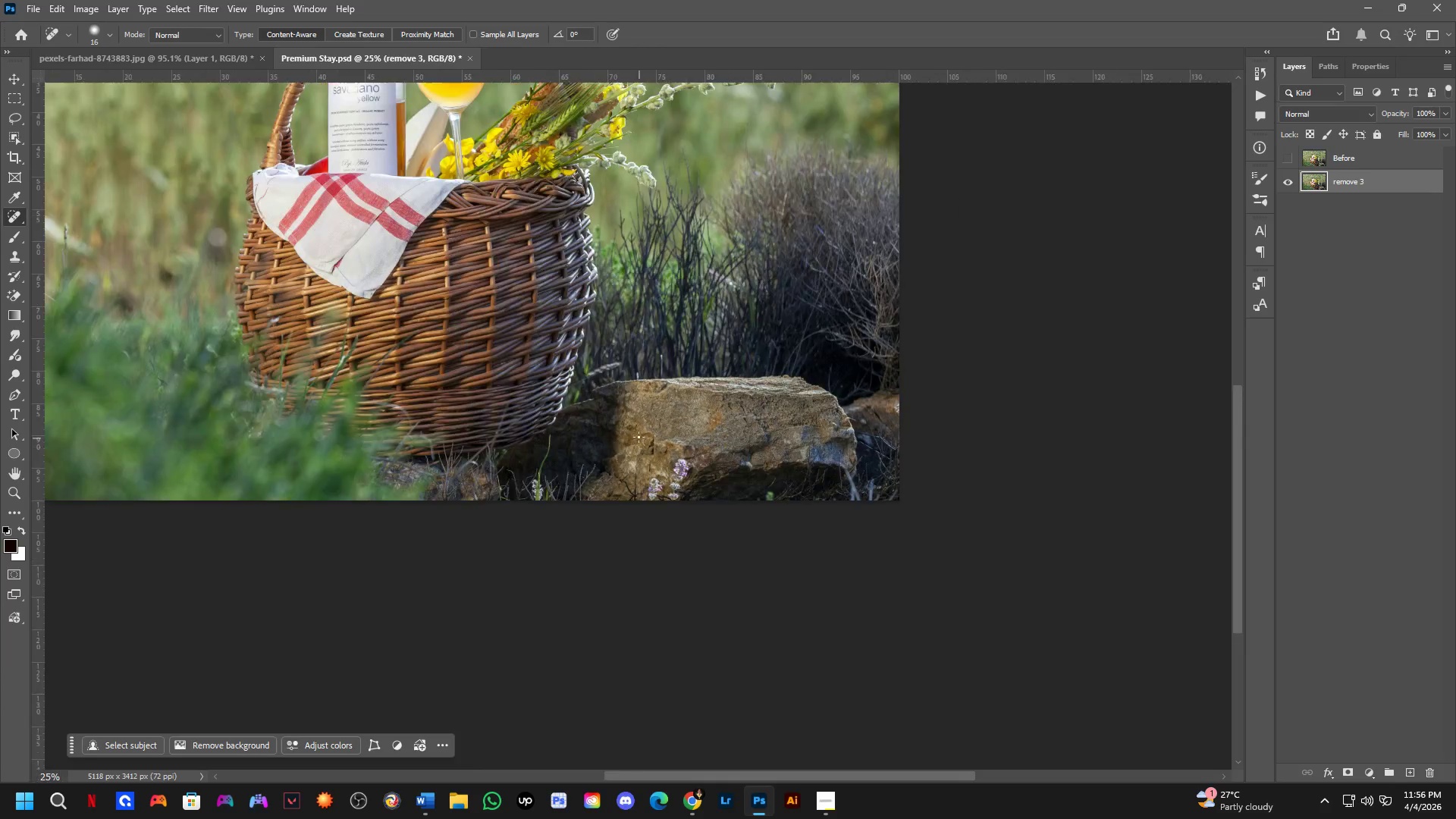 
hold_key(key=Space, duration=0.55)
 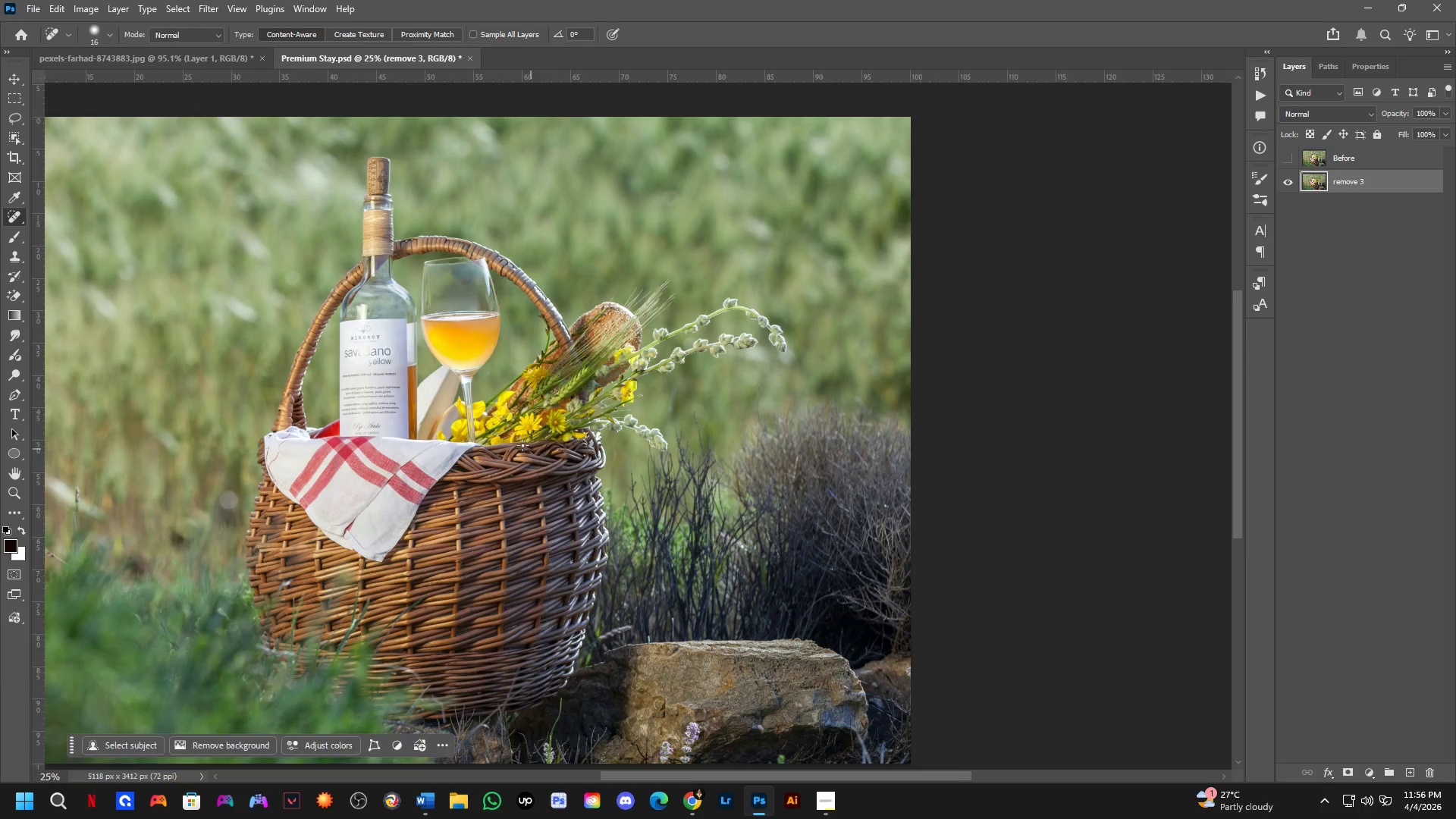 
left_click_drag(start_coordinate=[629, 300], to_coordinate=[641, 563])
 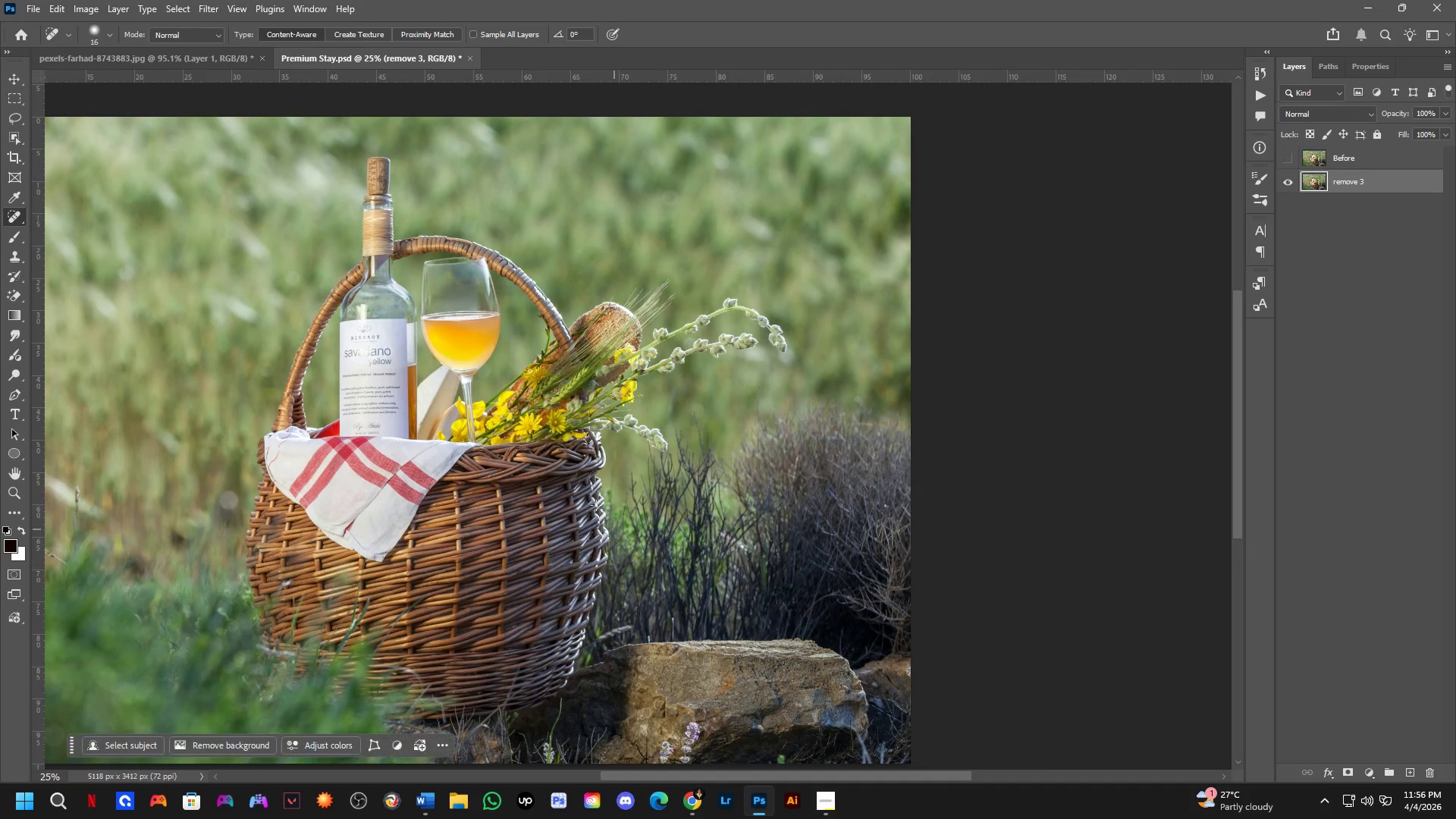 
scroll: coordinate [645, 447], scroll_direction: none, amount: 0.0
 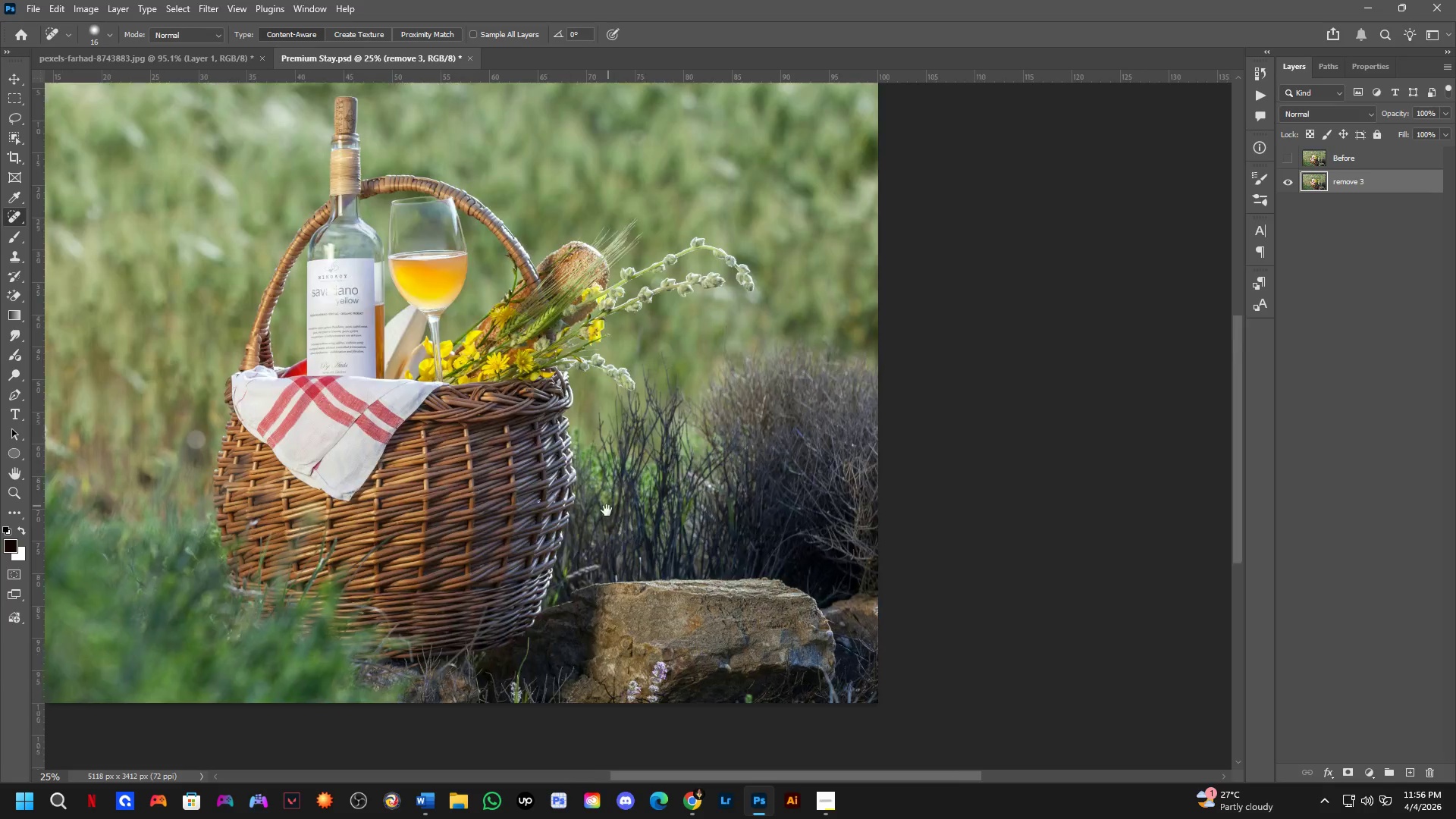 
hold_key(key=Space, duration=0.84)
 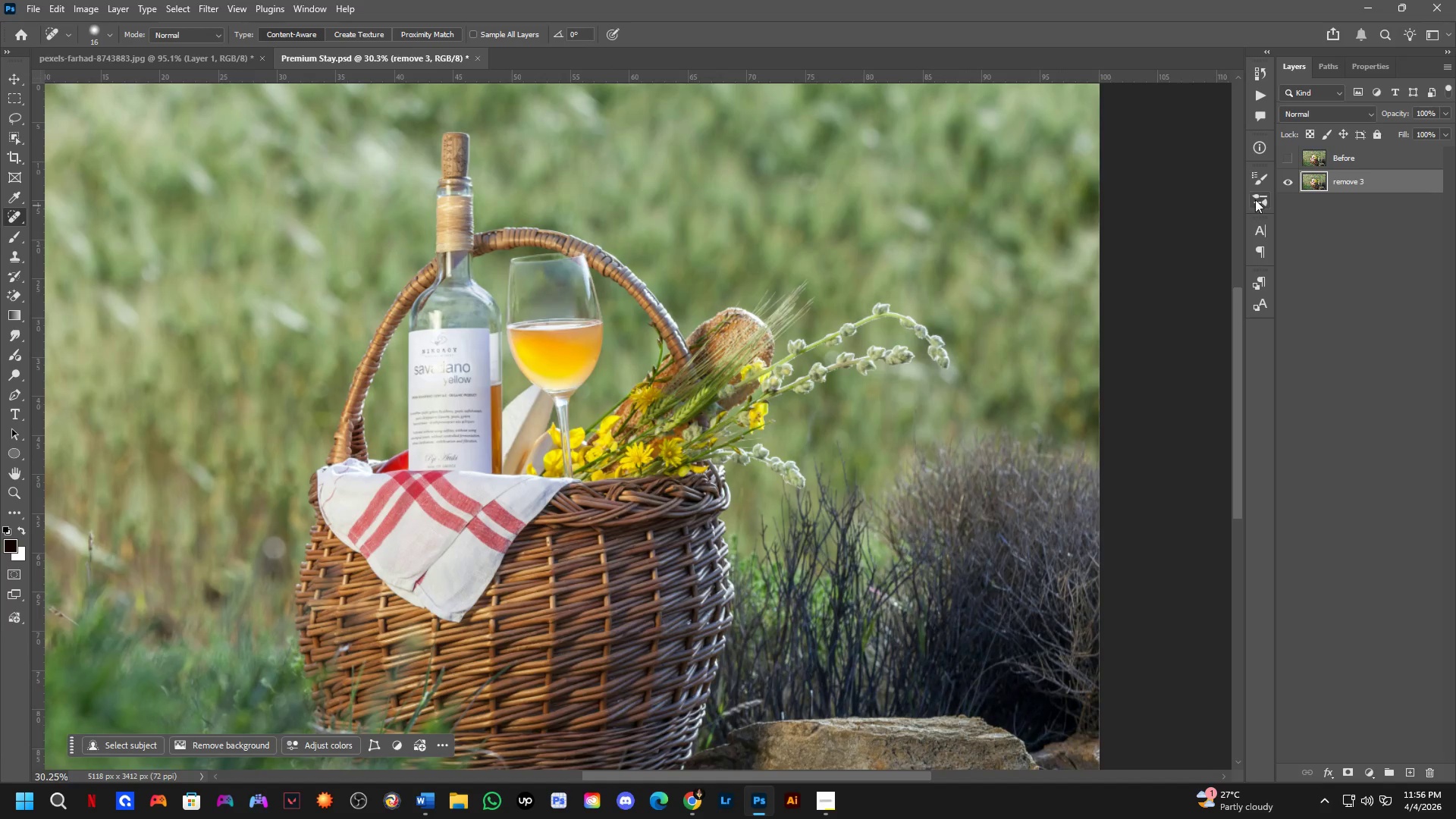 
left_click_drag(start_coordinate=[511, 439], to_coordinate=[613, 457])
 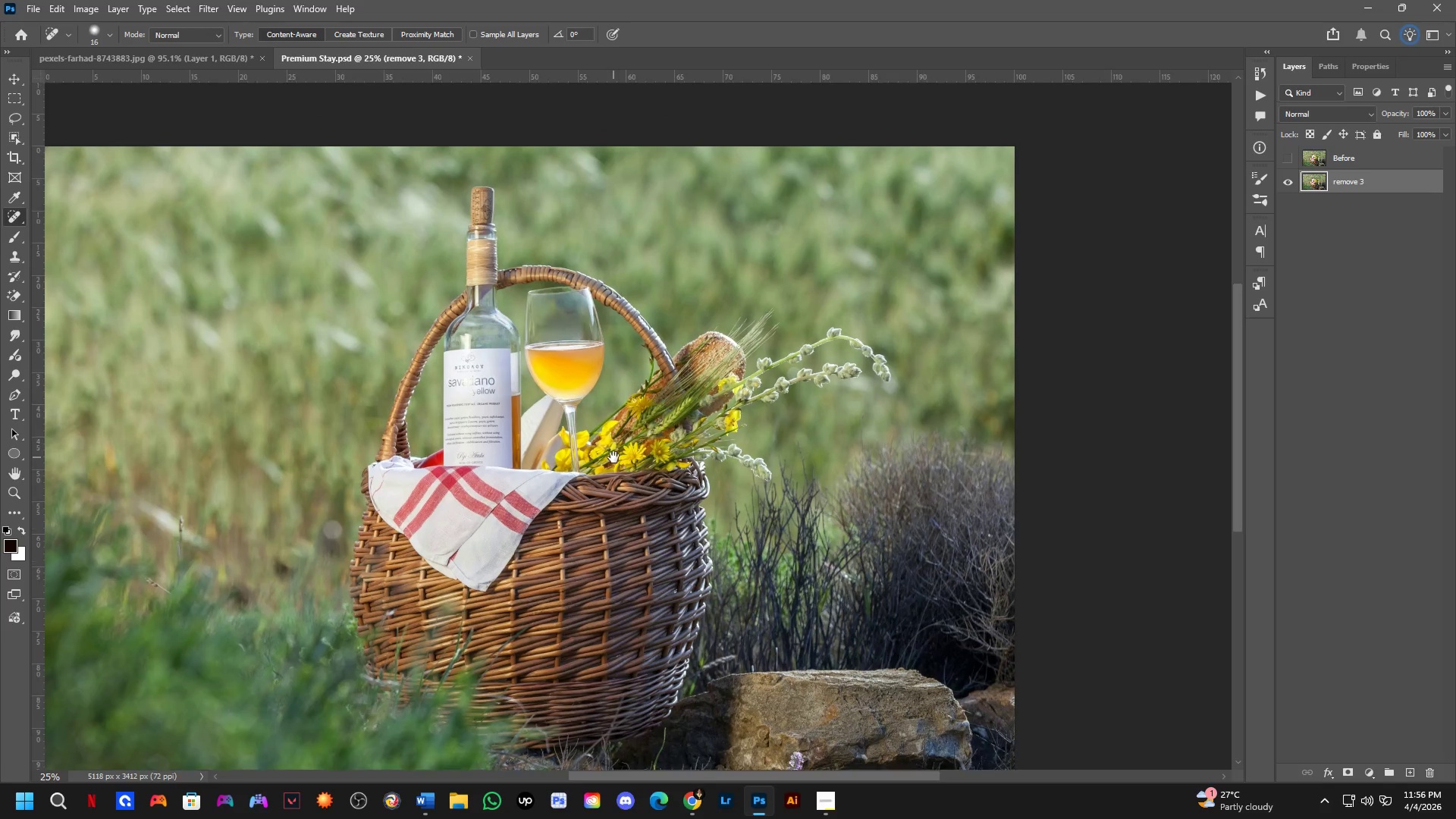 
scroll: coordinate [613, 457], scroll_direction: up, amount: 2.0
 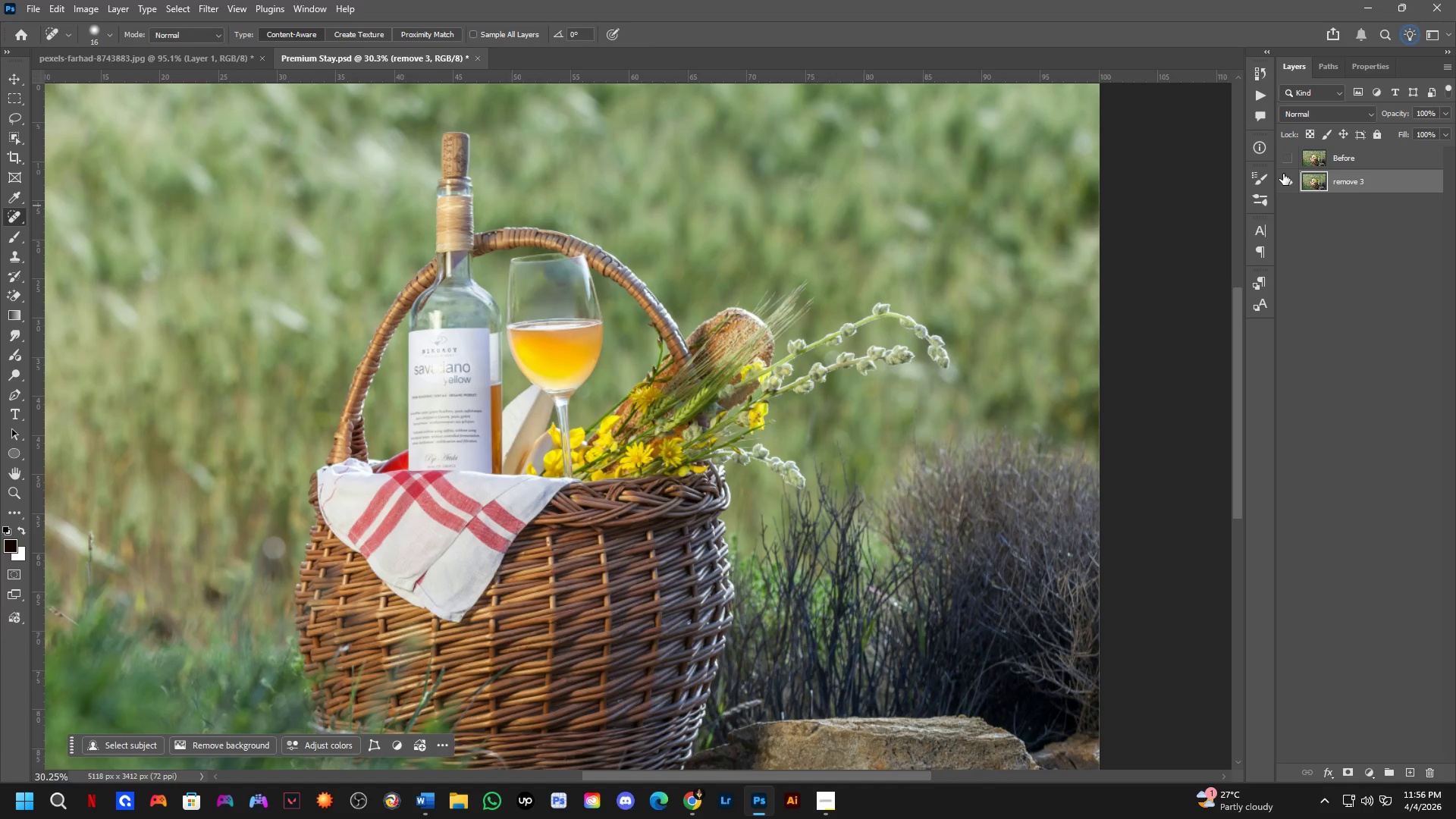 
left_click([1287, 157])
 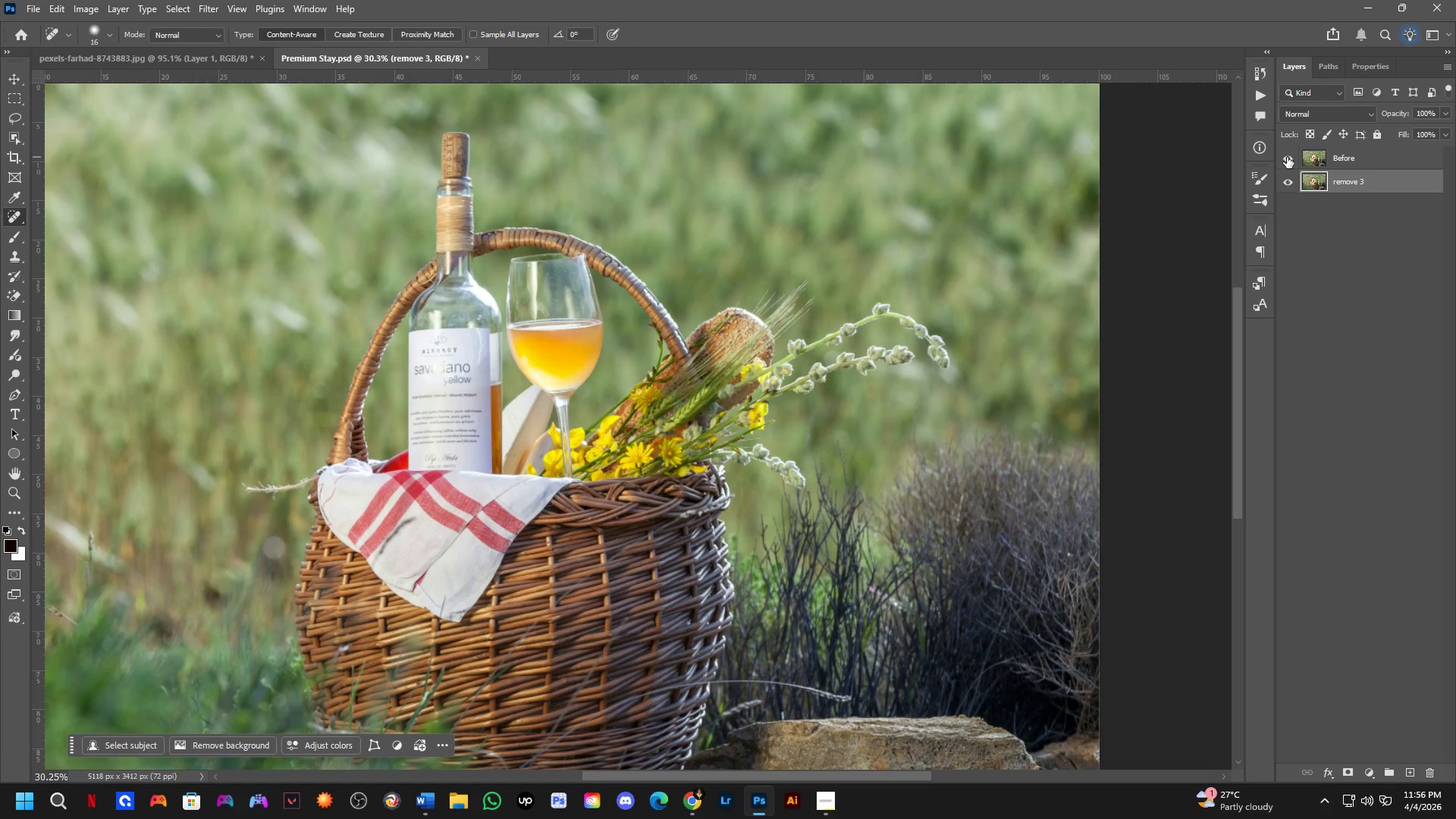 
left_click([1287, 157])
 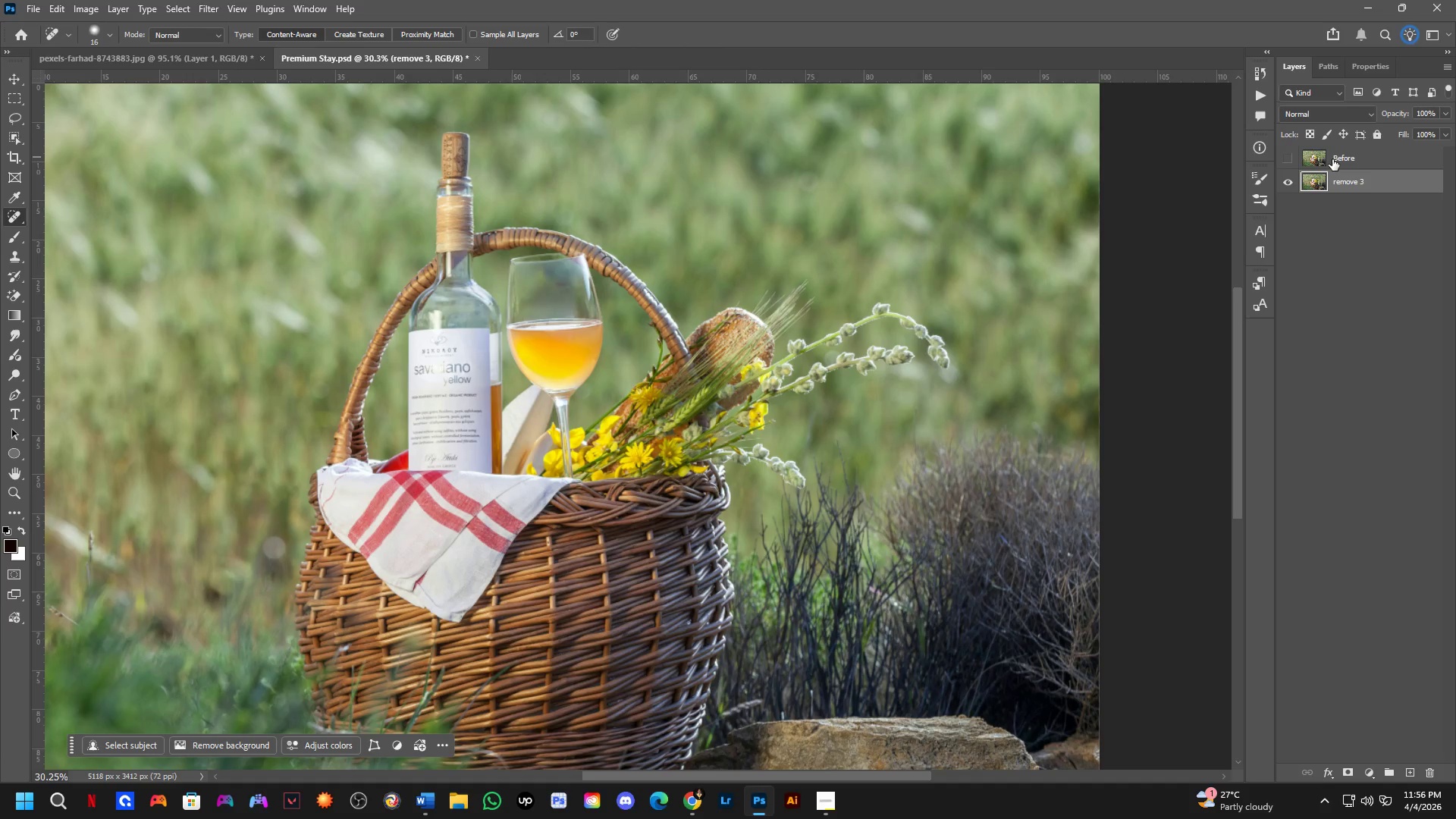 
left_click([1332, 159])
 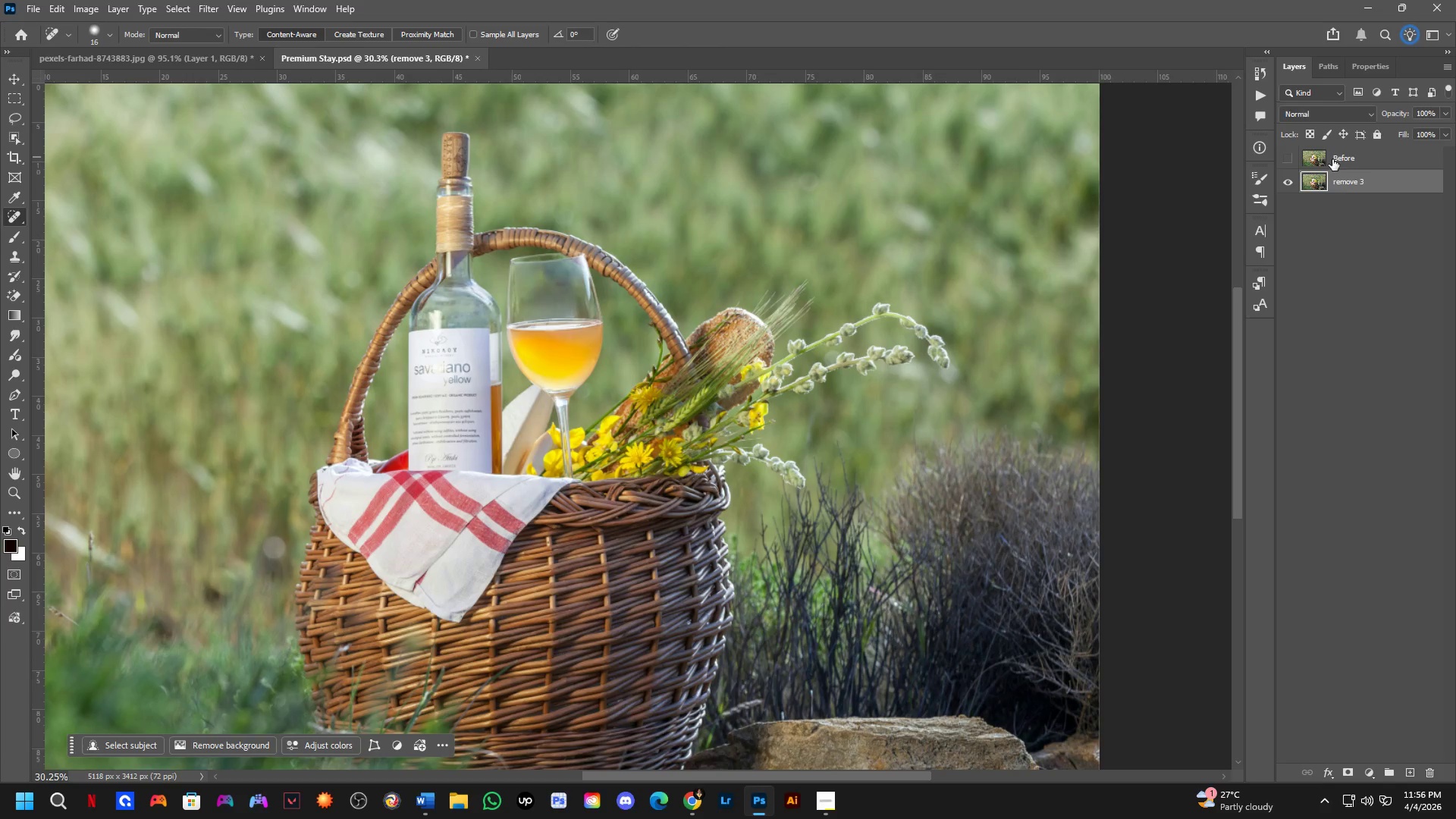 
right_click([1332, 159])
 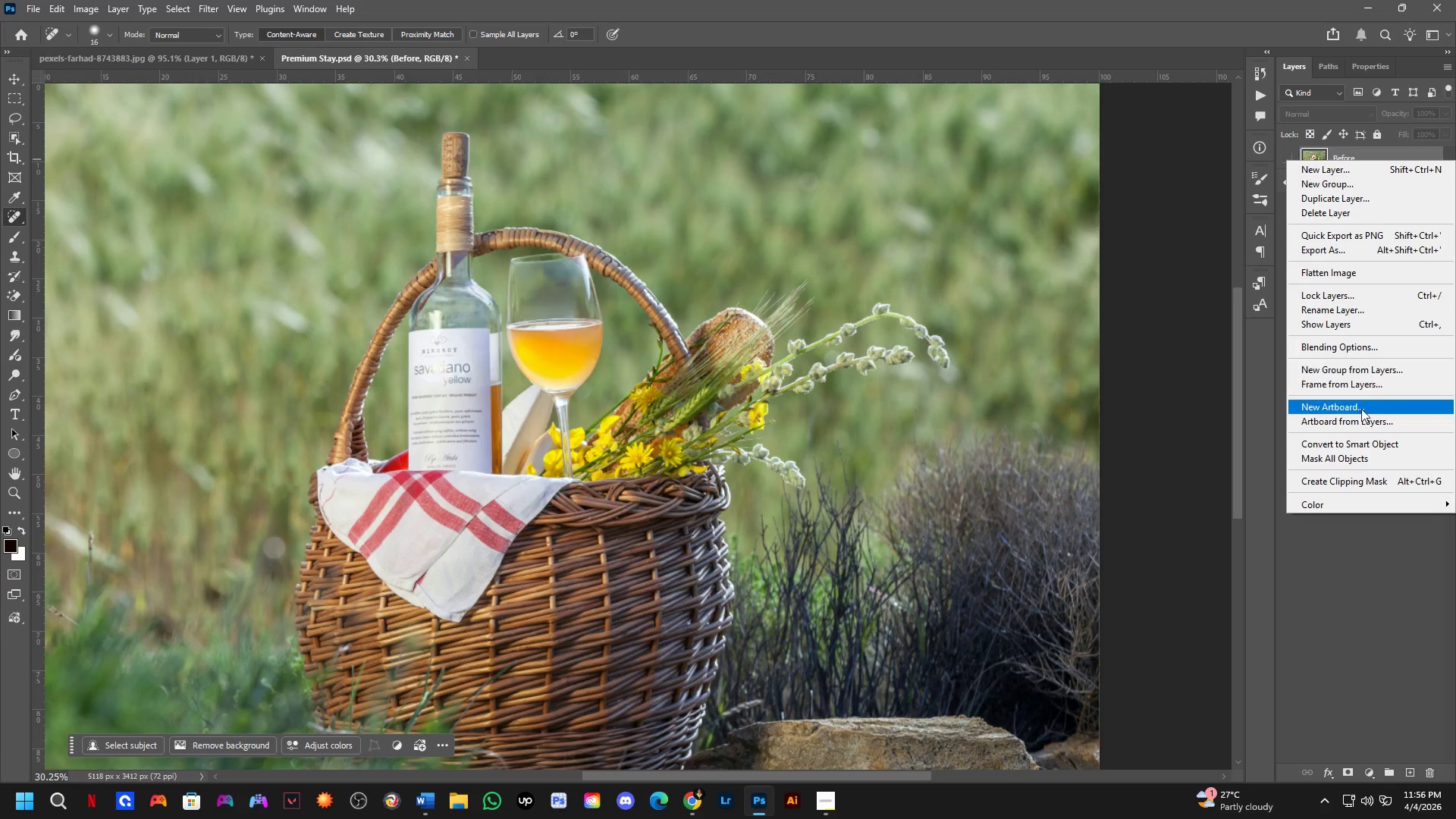 
left_click([1360, 441])
 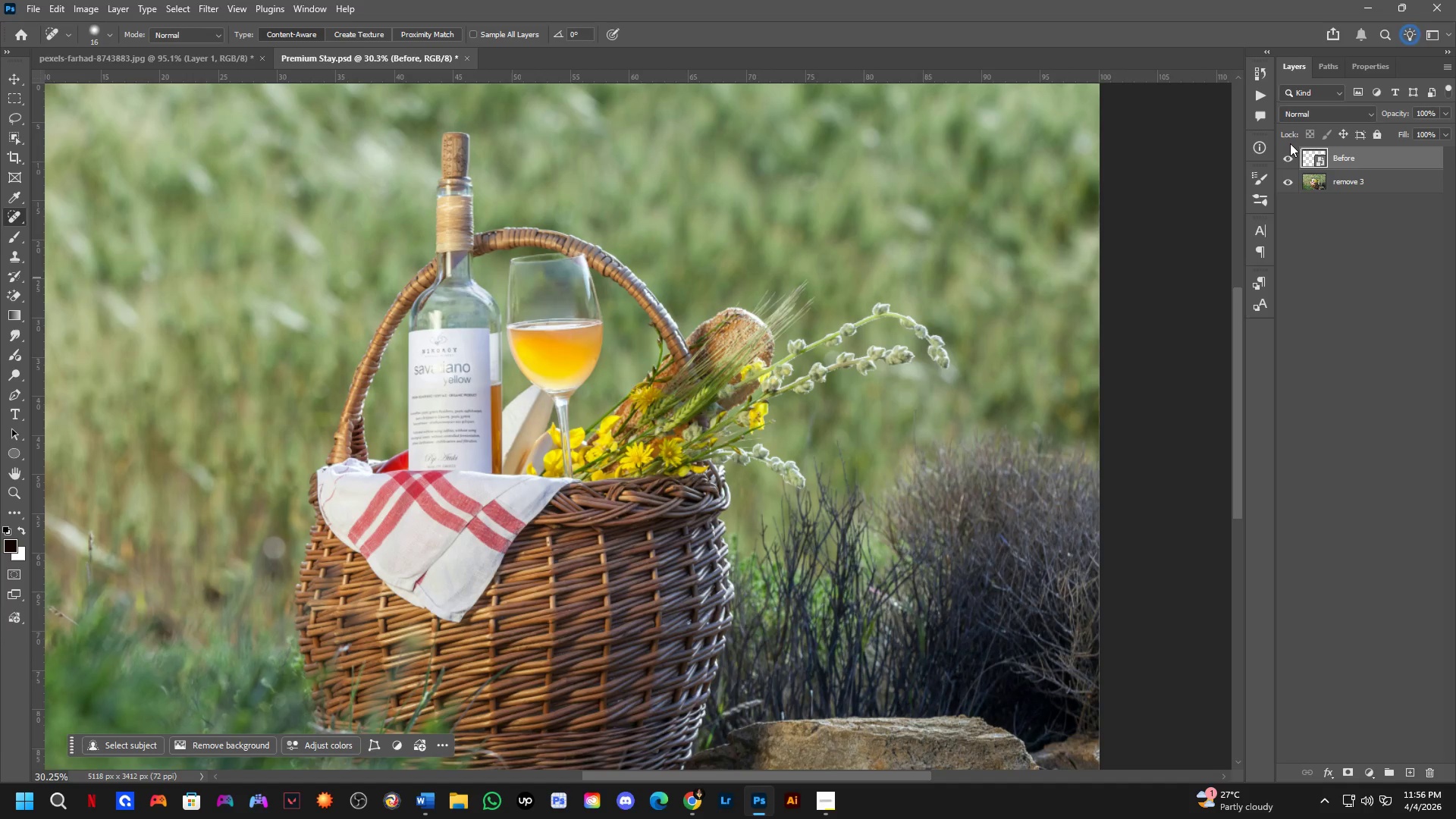 
left_click([1289, 154])
 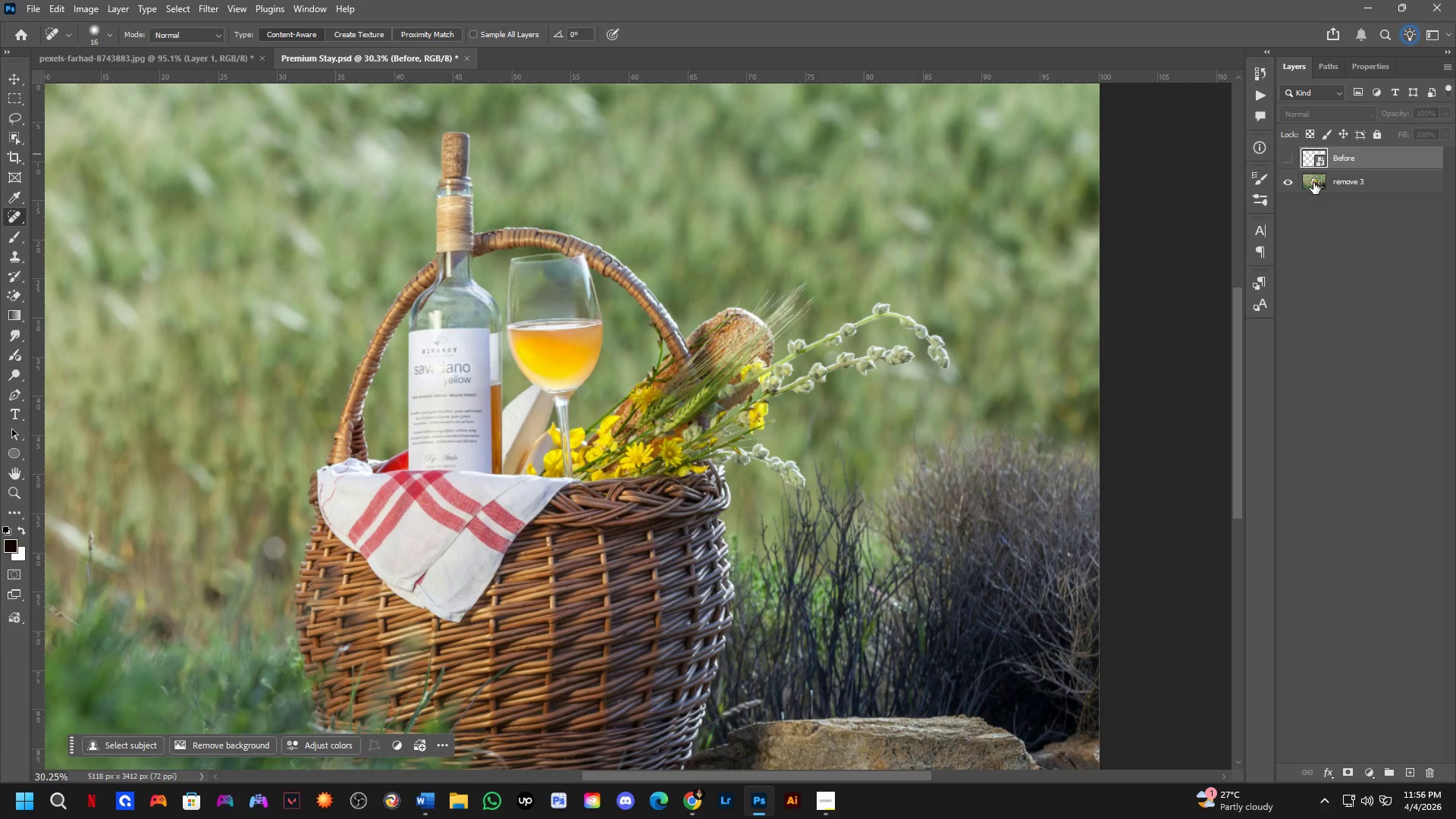 
double_click([1287, 160])
 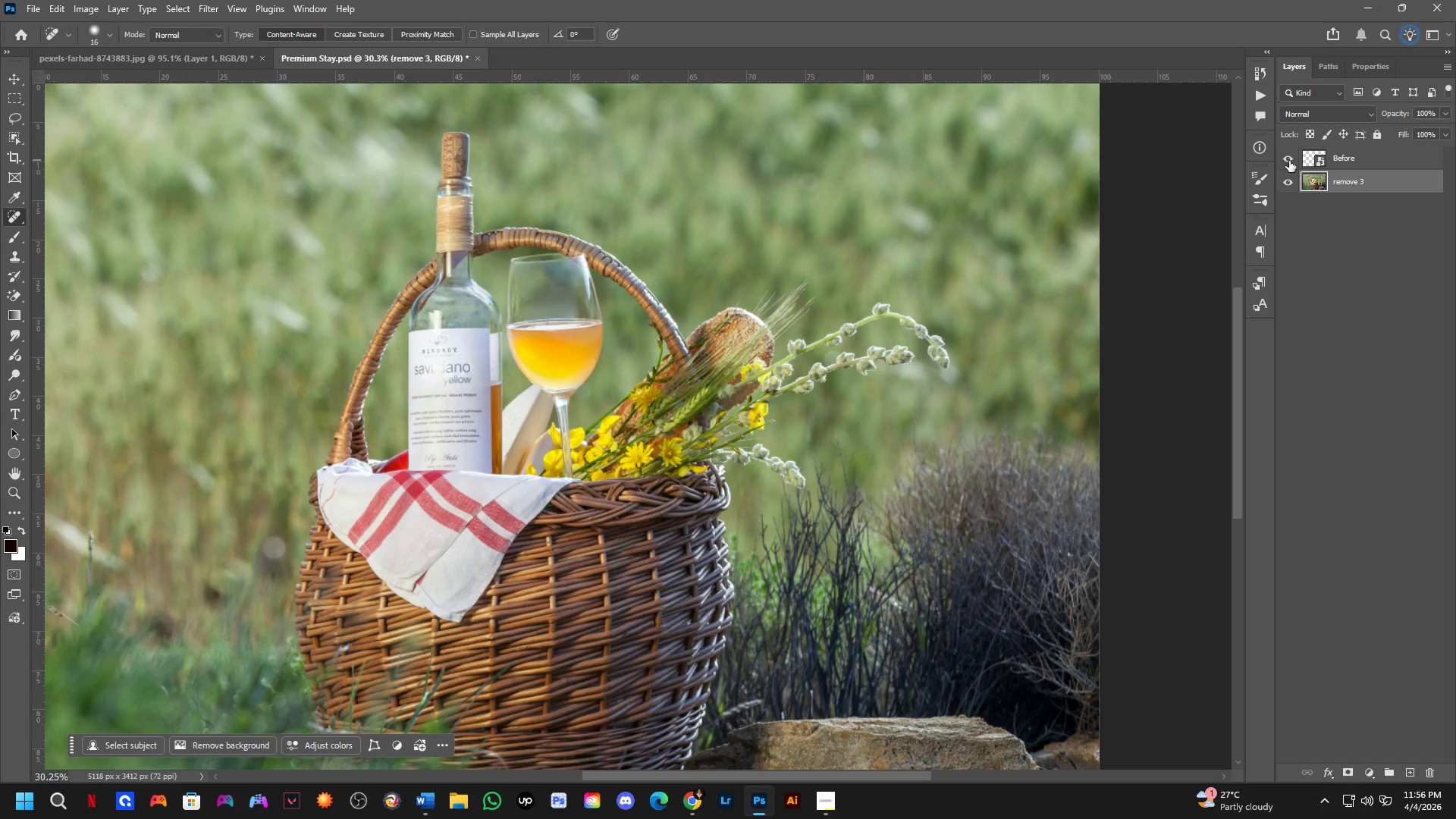 
key(Control+Z)
 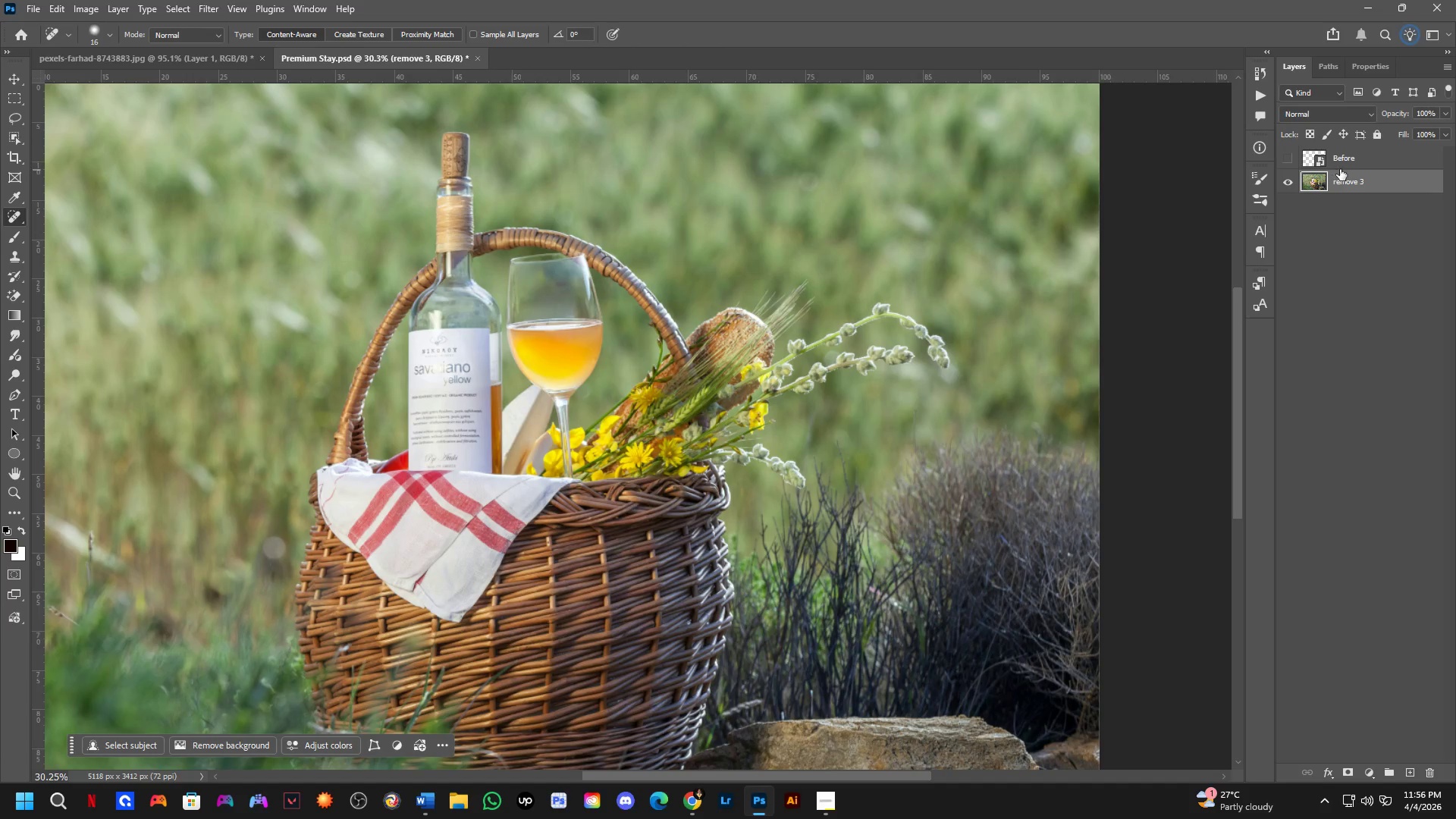 
key(Control+Z)
 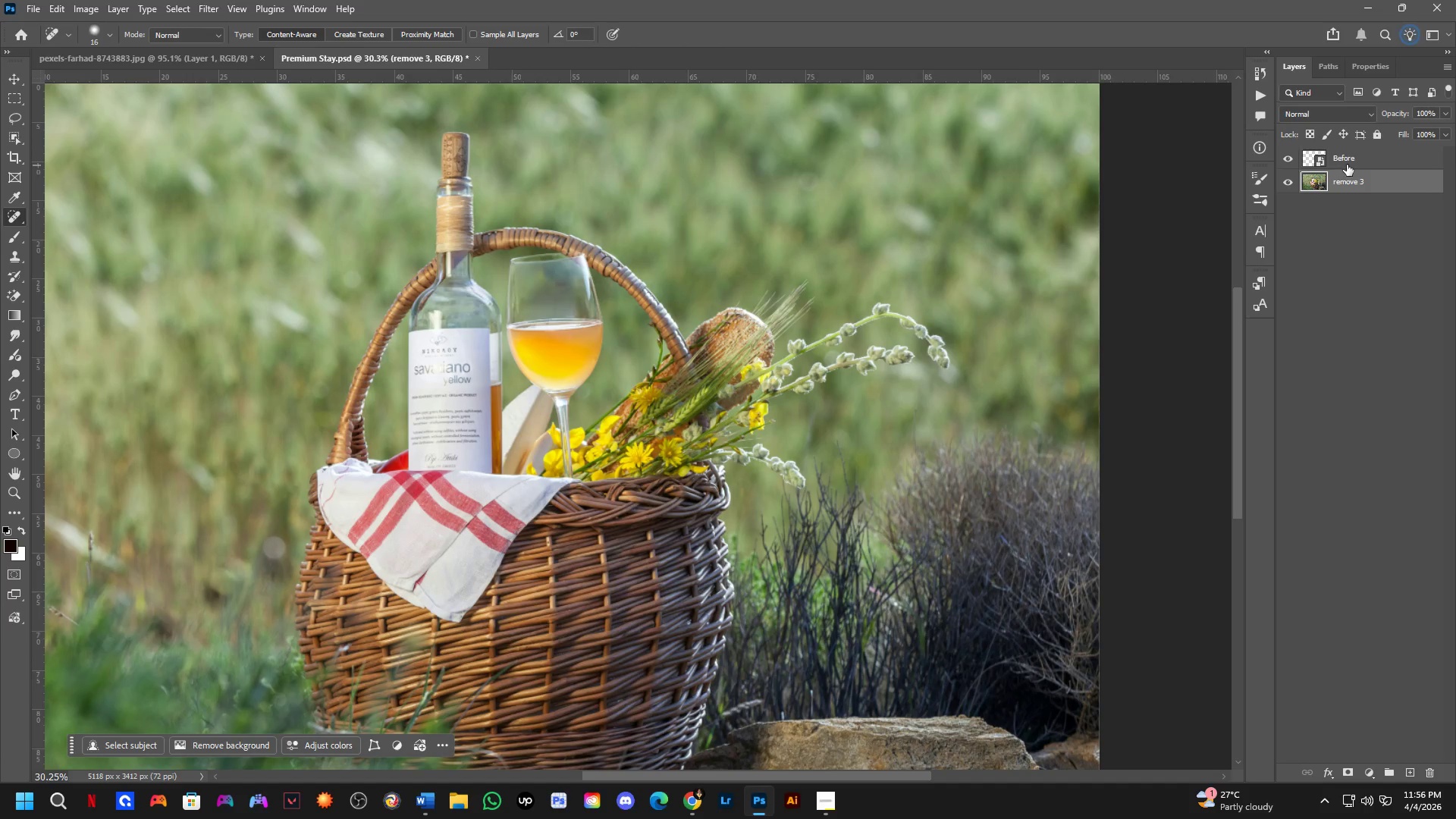 
key(Control+Z)
 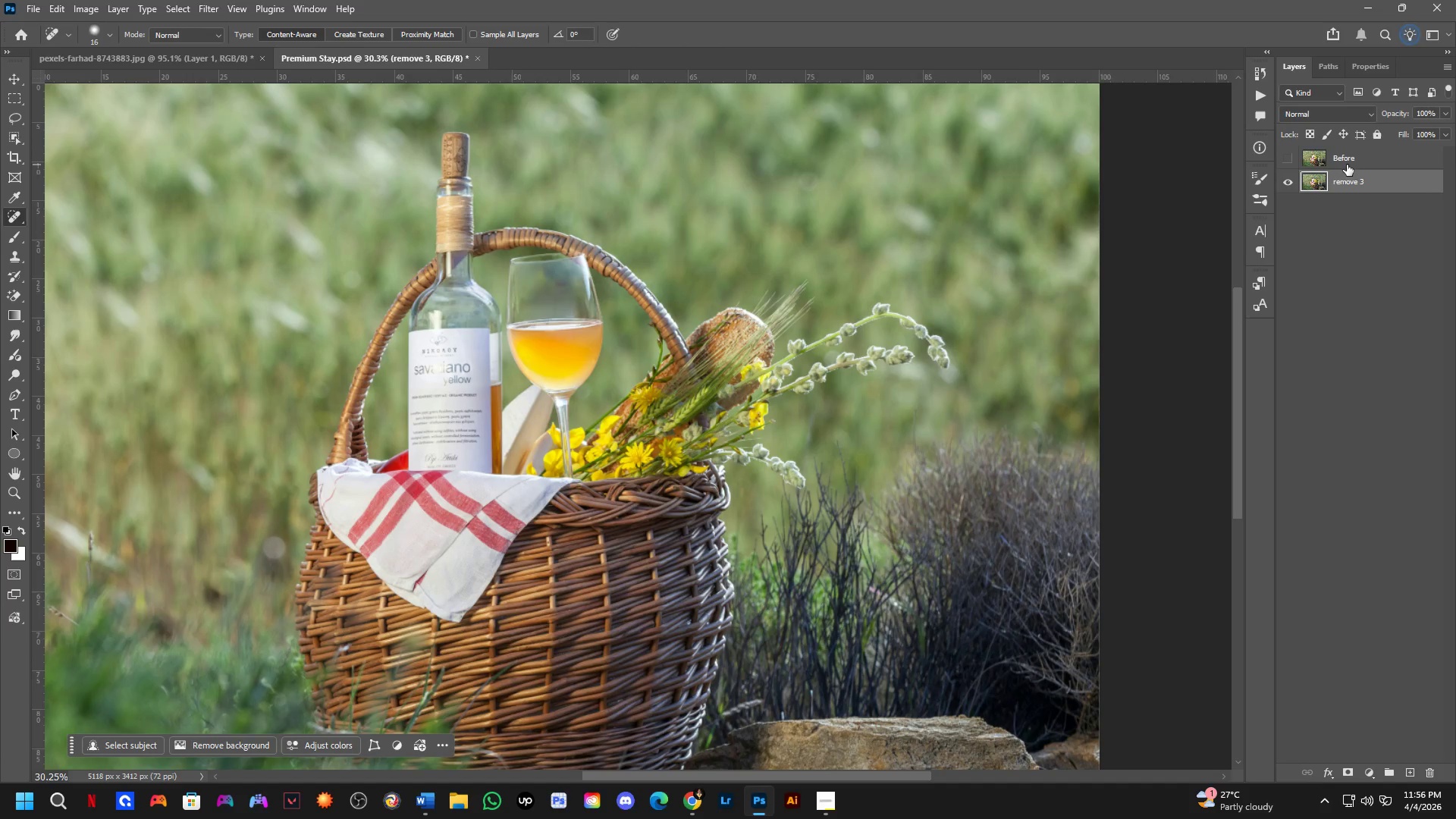 
left_click([1348, 158])
 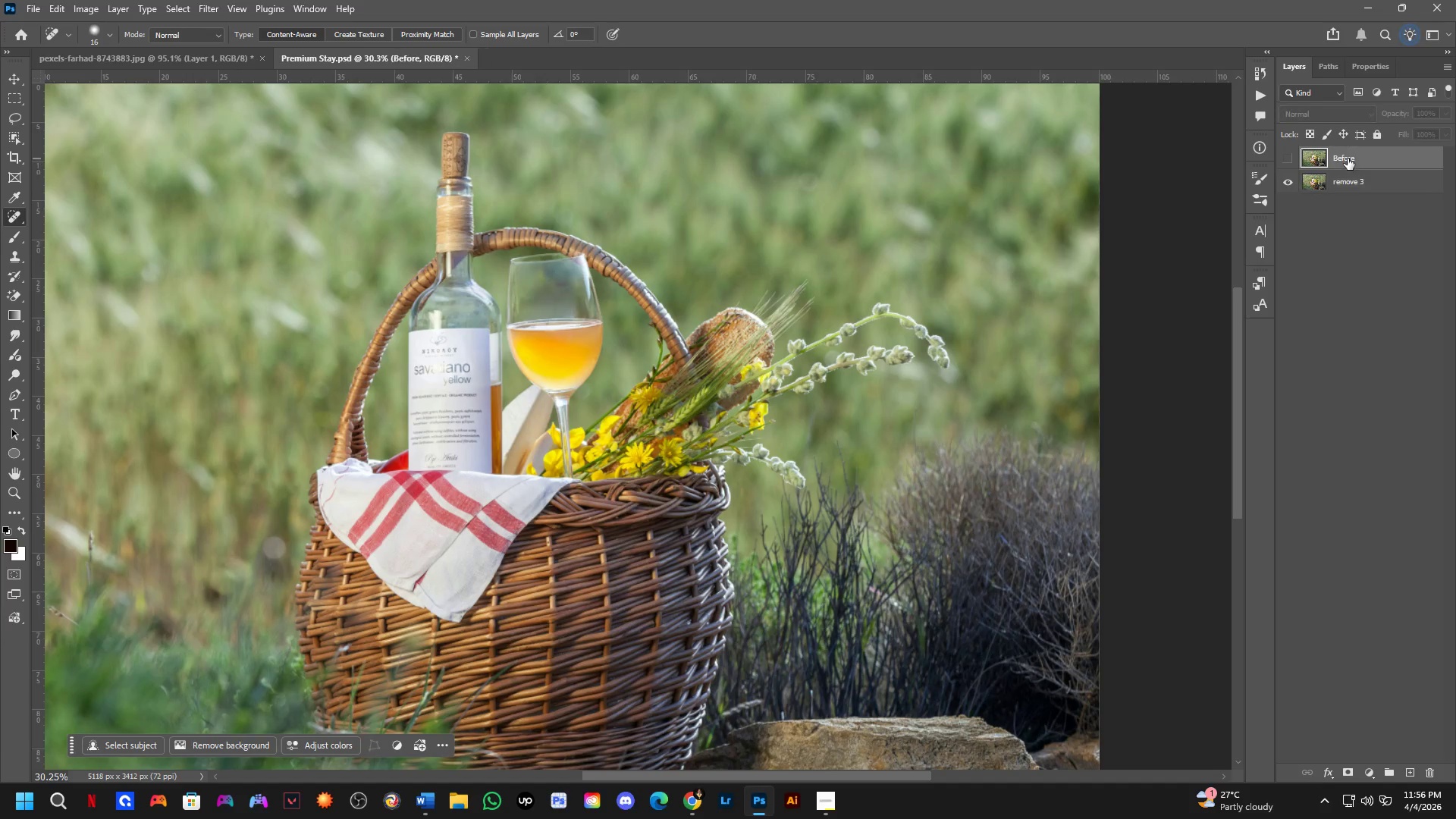 
right_click([1348, 158])
 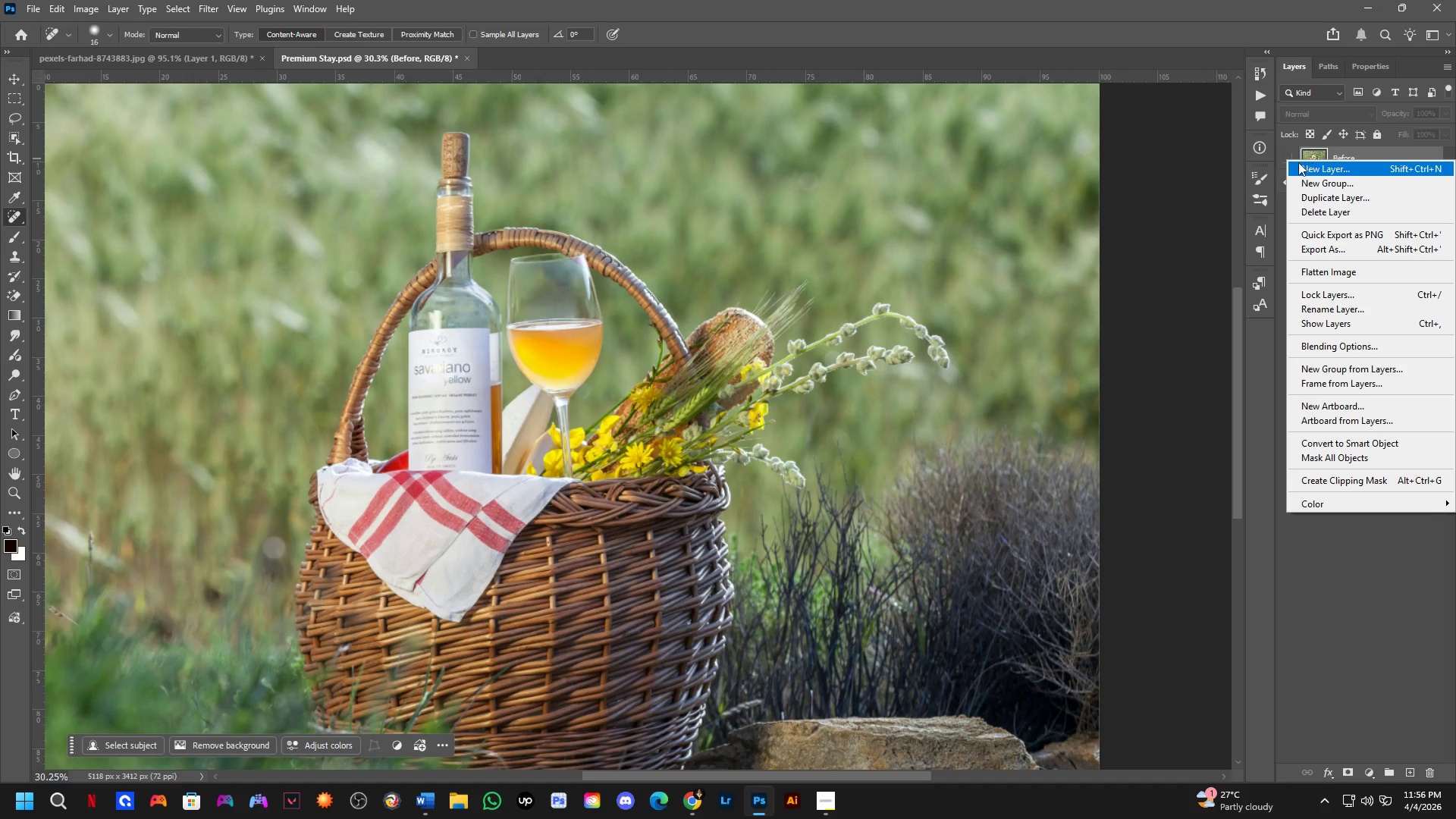 
left_click([1290, 149])
 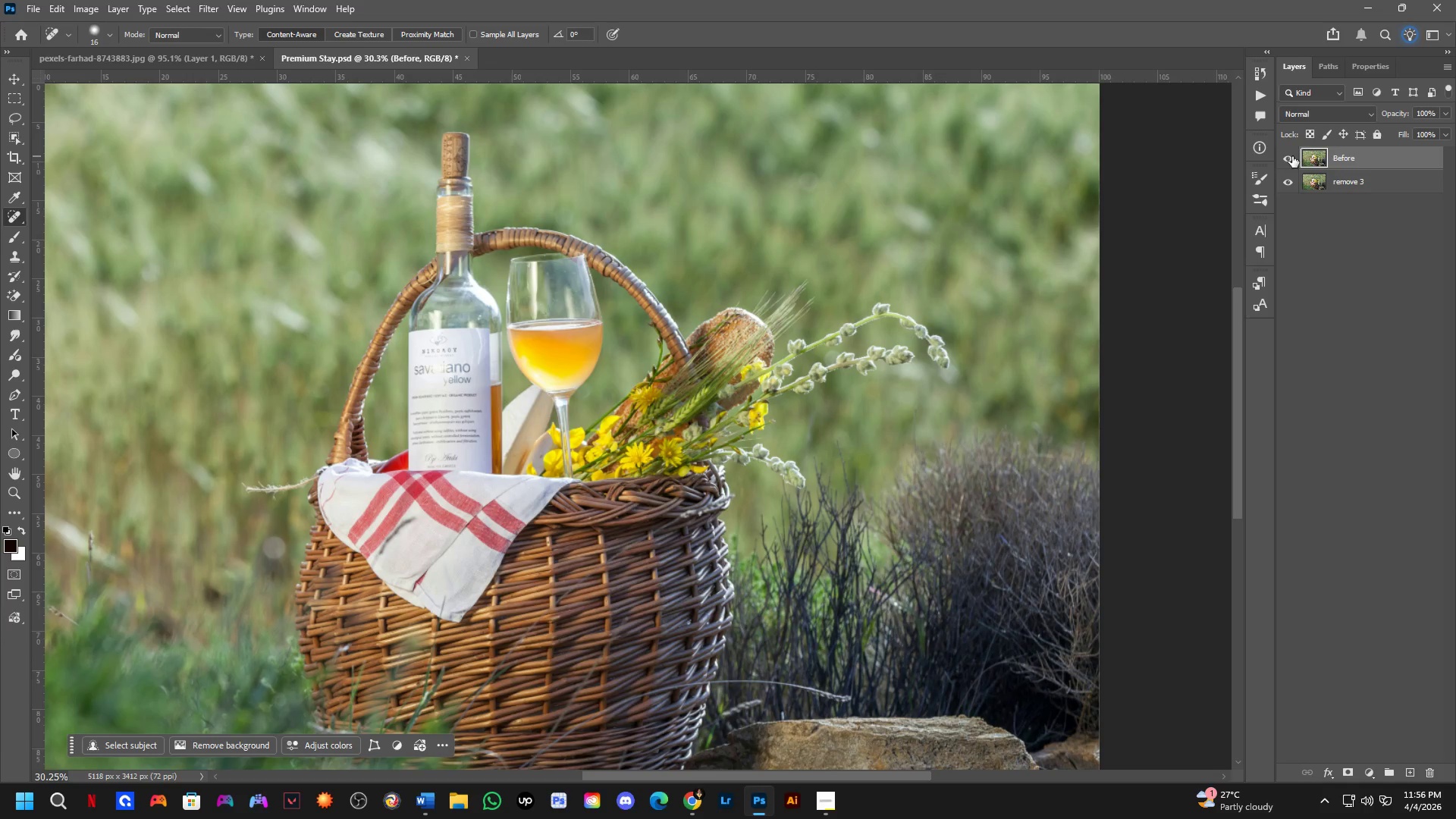 
right_click([1328, 153])
 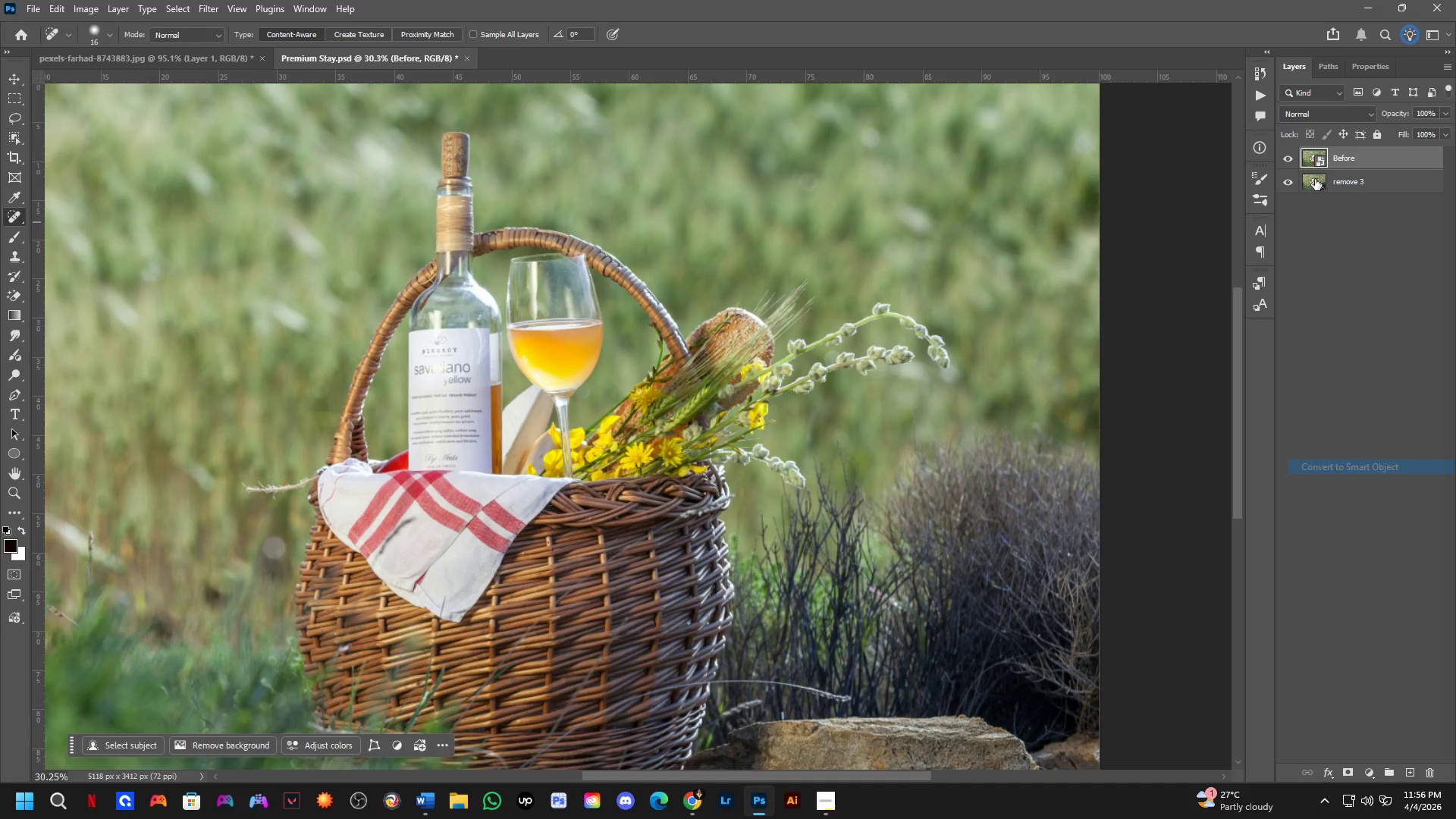 
left_click([1282, 155])
 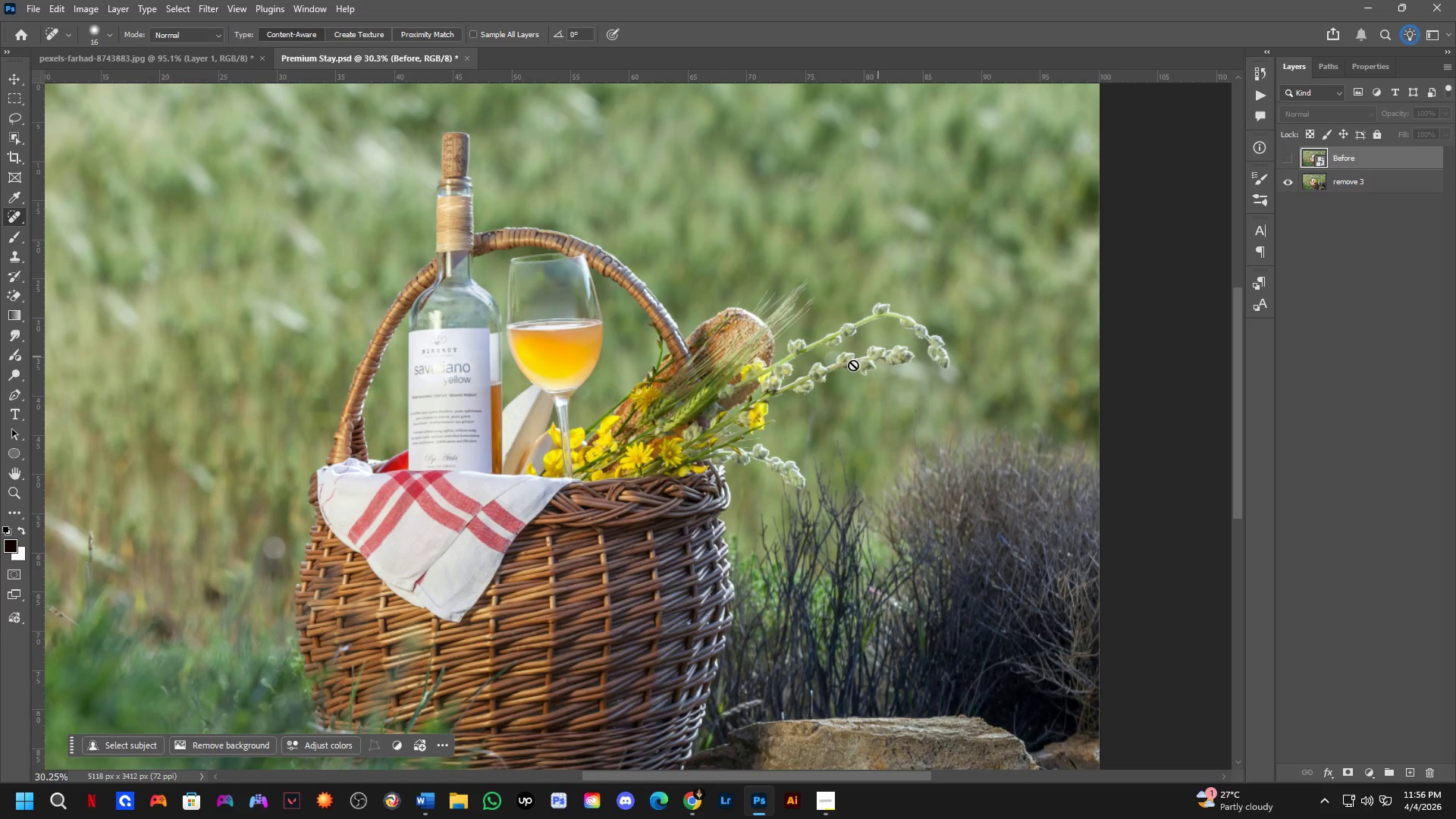 
key(Shift+ShiftLeft)
 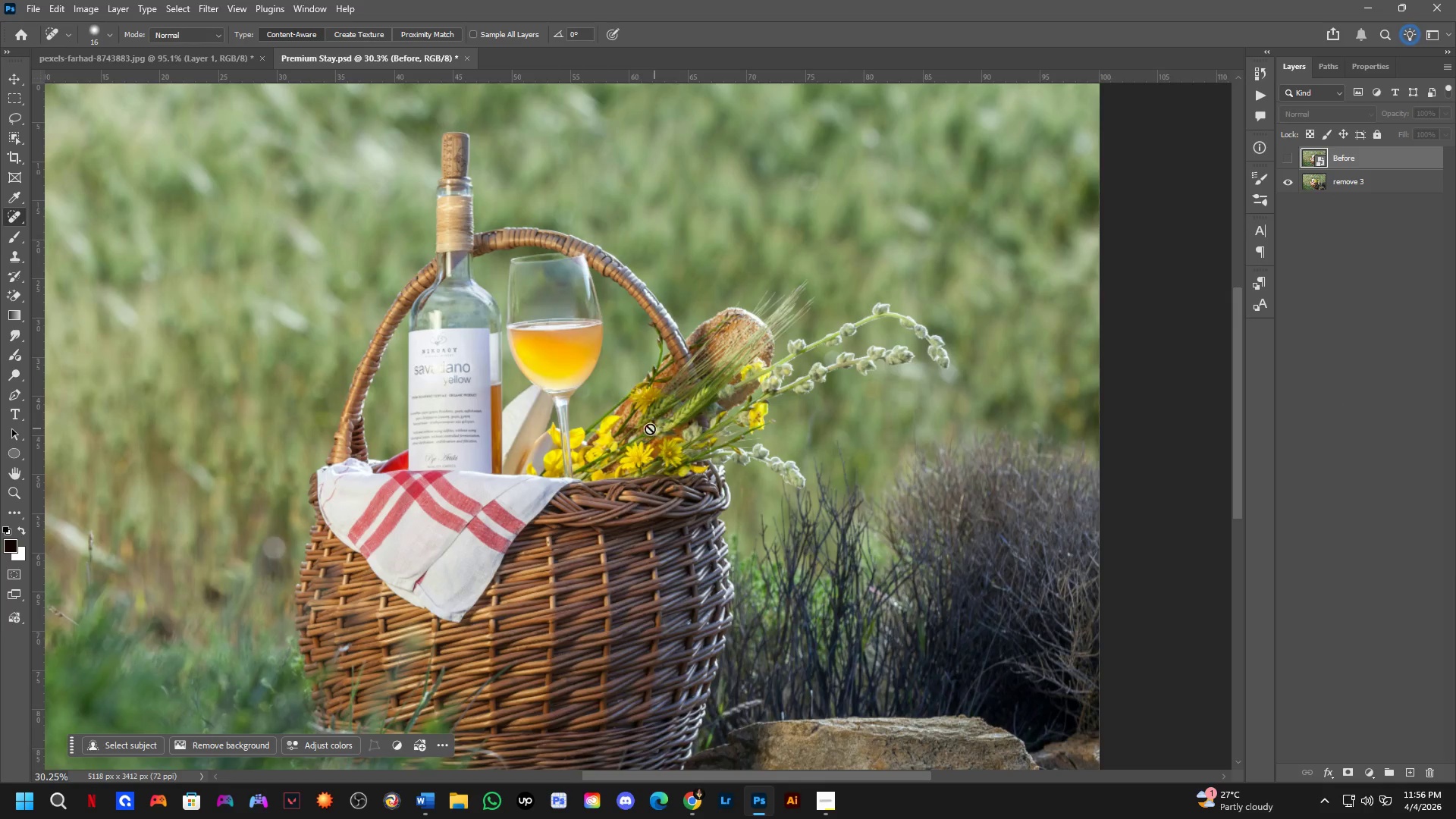 
hold_key(key=Space, duration=0.64)
 